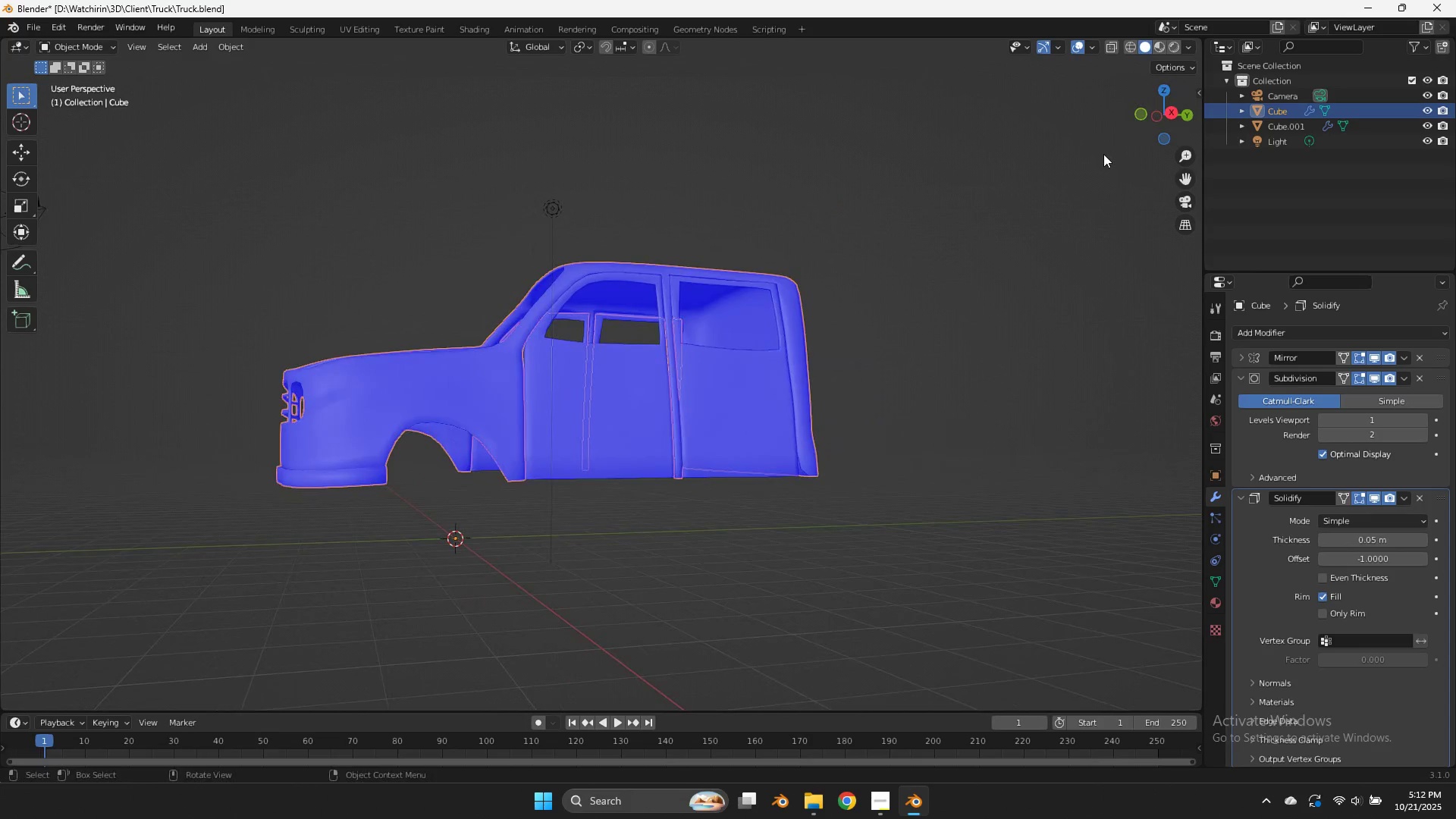 
key(Tab)
 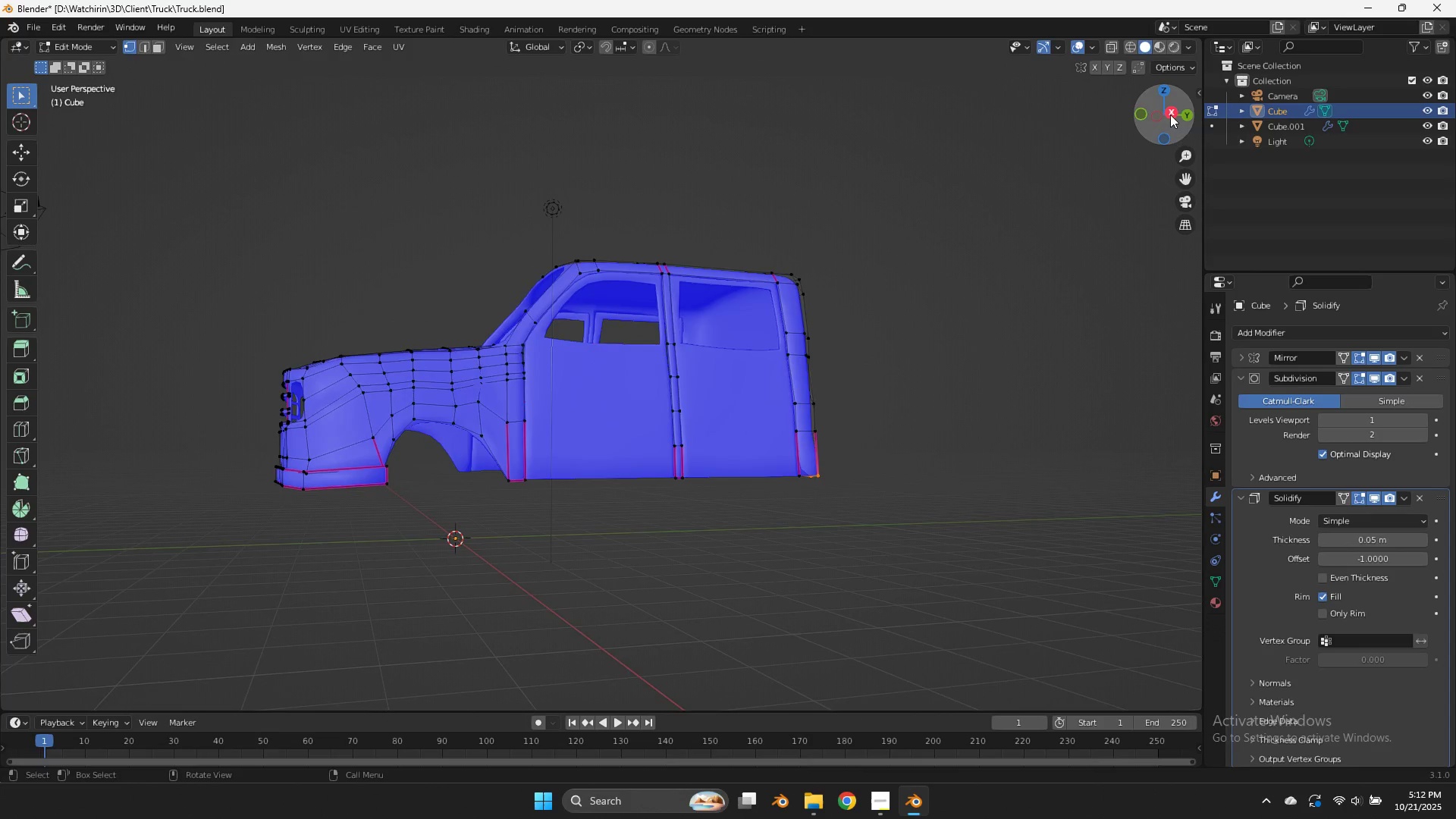 
left_click([1170, 115])
 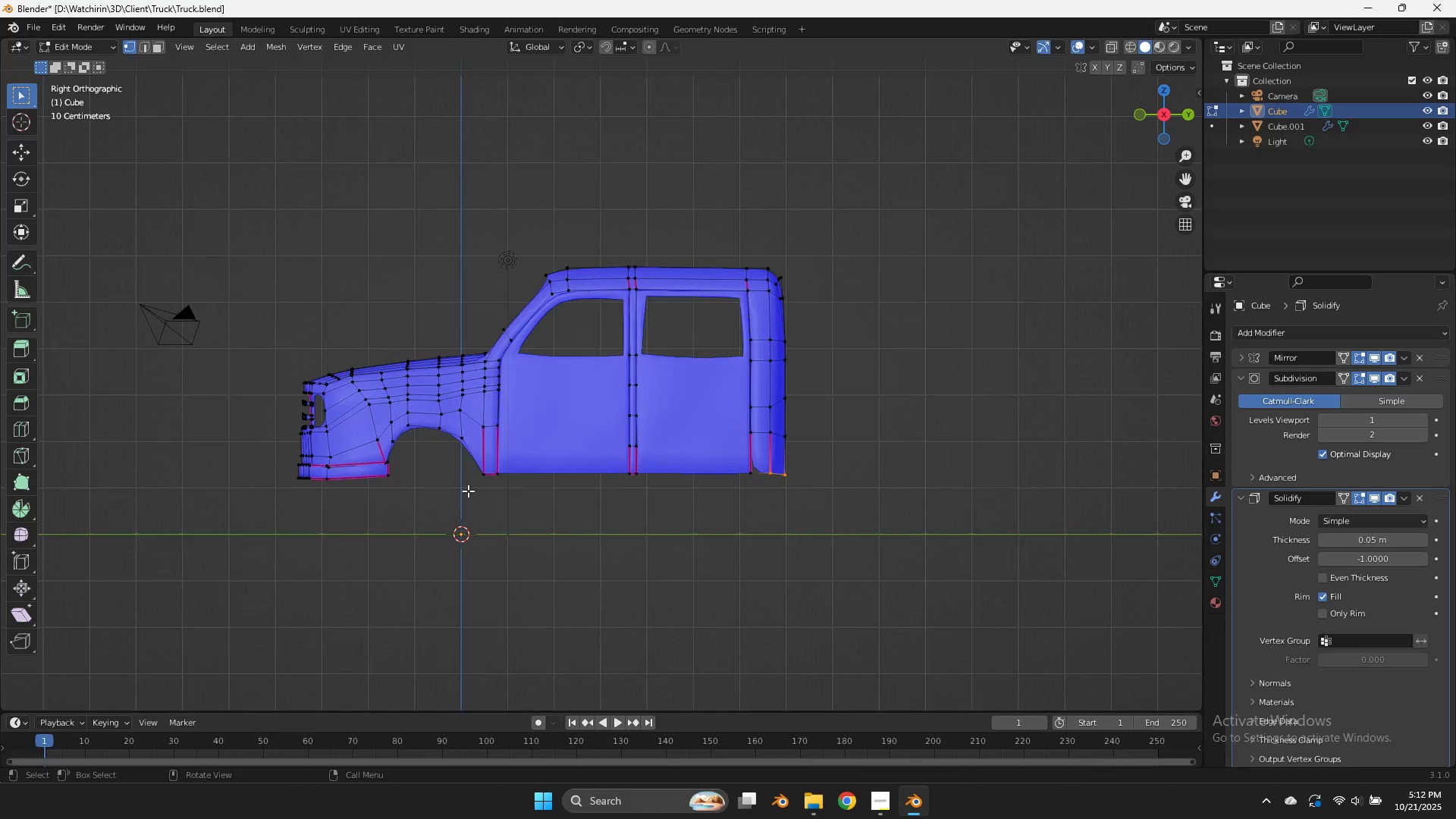 
scroll: coordinate [335, 479], scroll_direction: up, amount: 4.0
 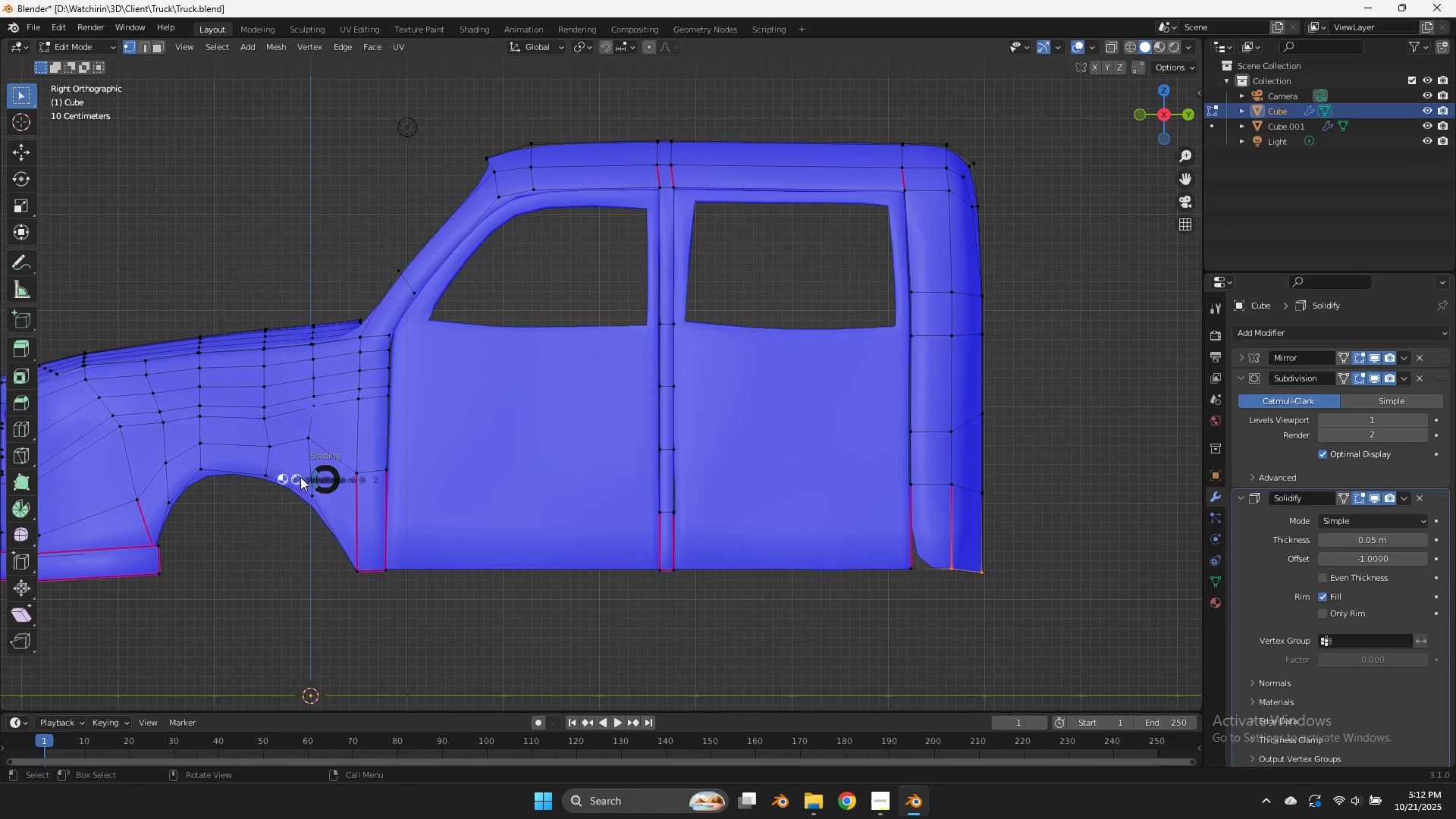 
type(zg)
 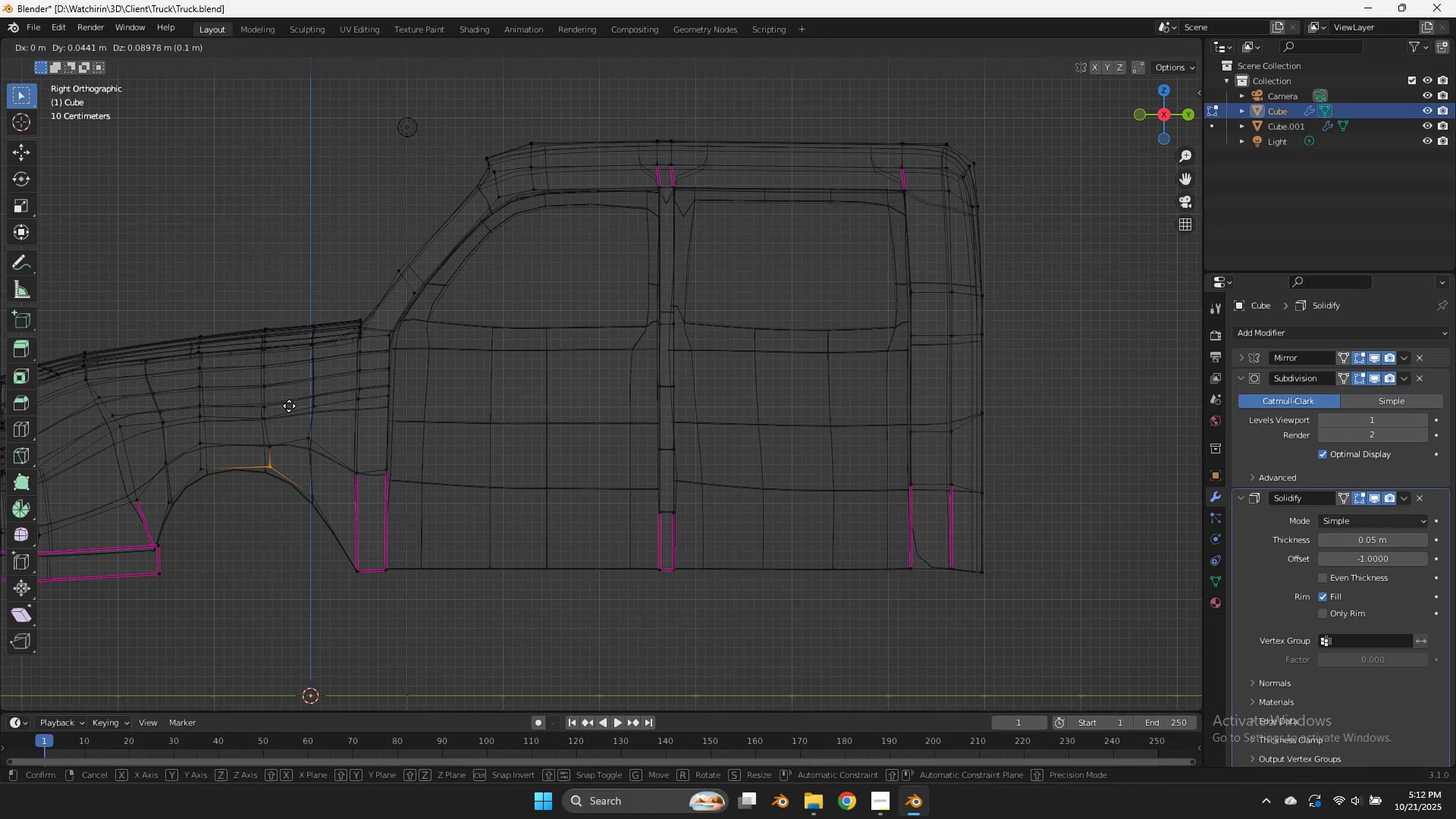 
left_click_drag(start_coordinate=[275, 457], to_coordinate=[246, 492])
 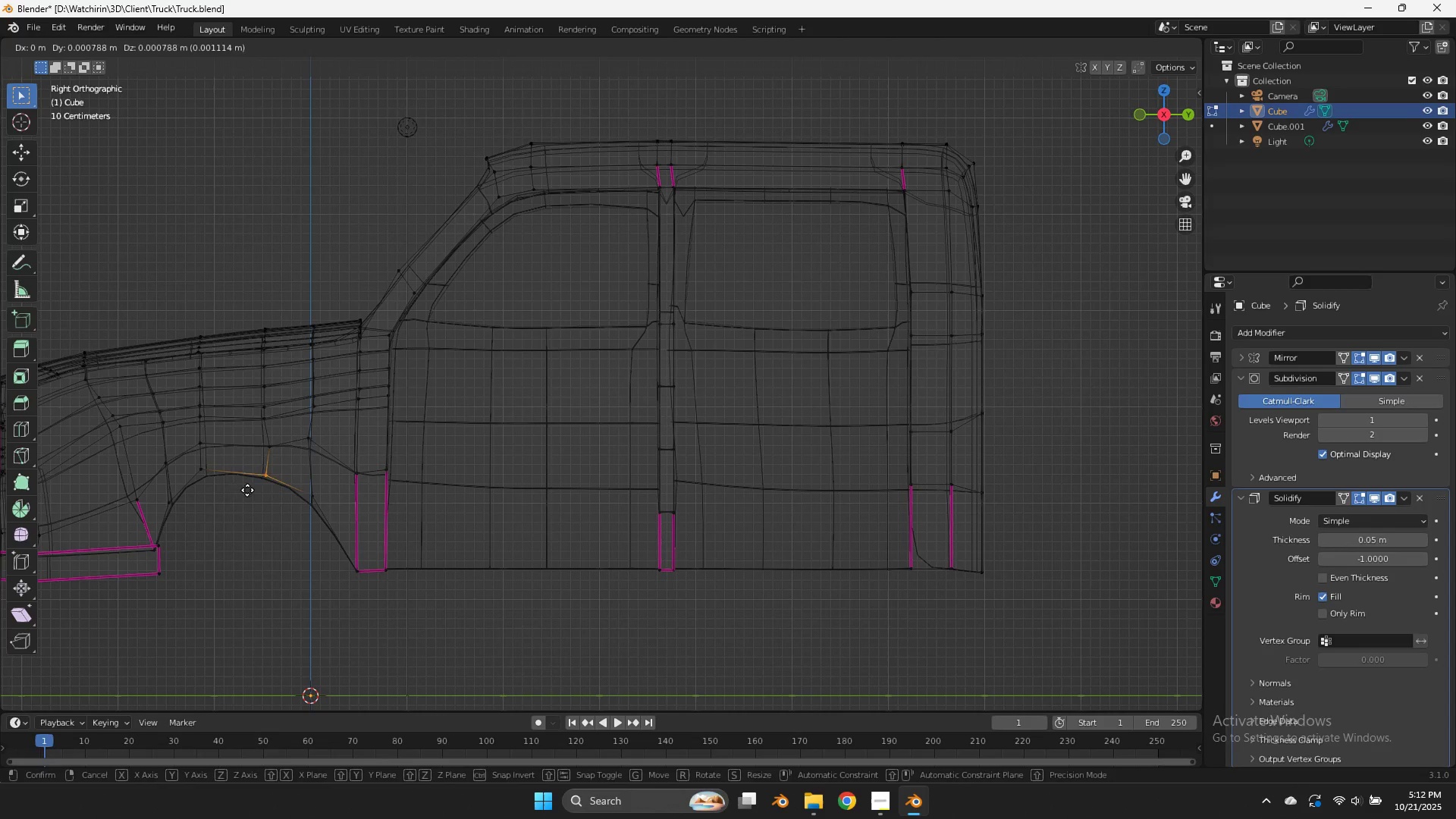 
hold_key(key=ShiftLeft, duration=0.71)
left_click([289, 406])
 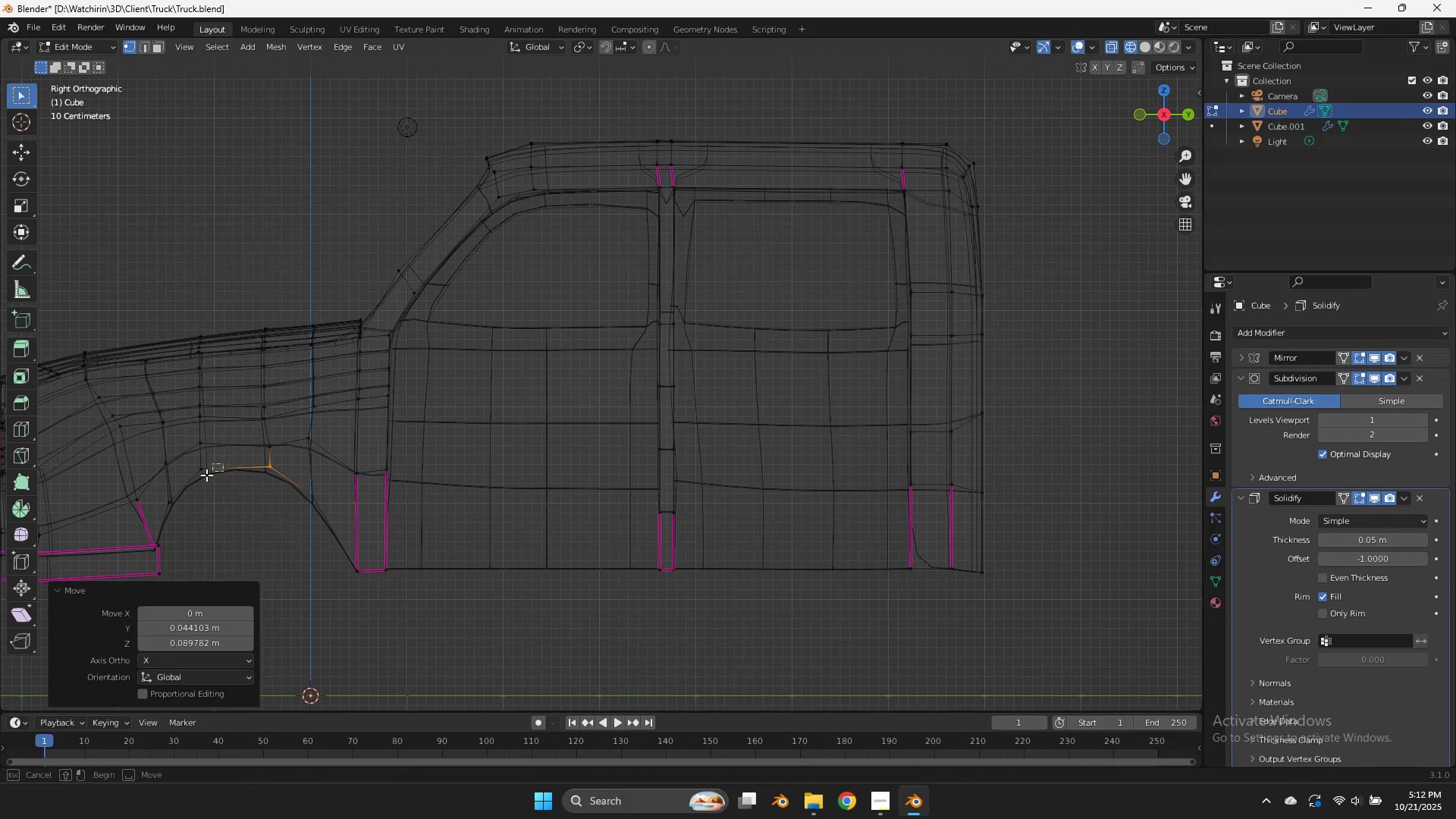 
left_click_drag(start_coordinate=[223, 463], to_coordinate=[194, 481])
 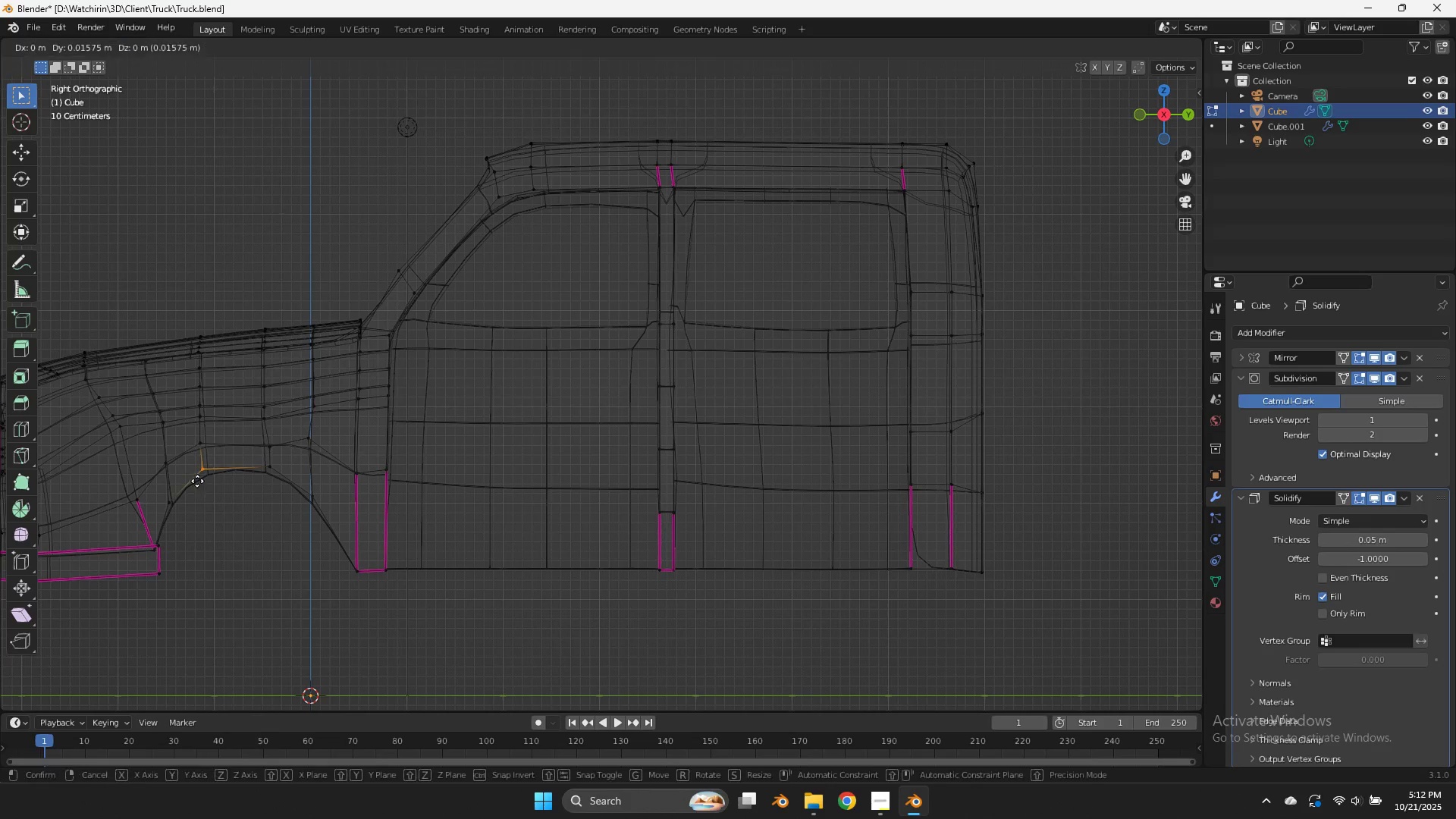 
key(G)
 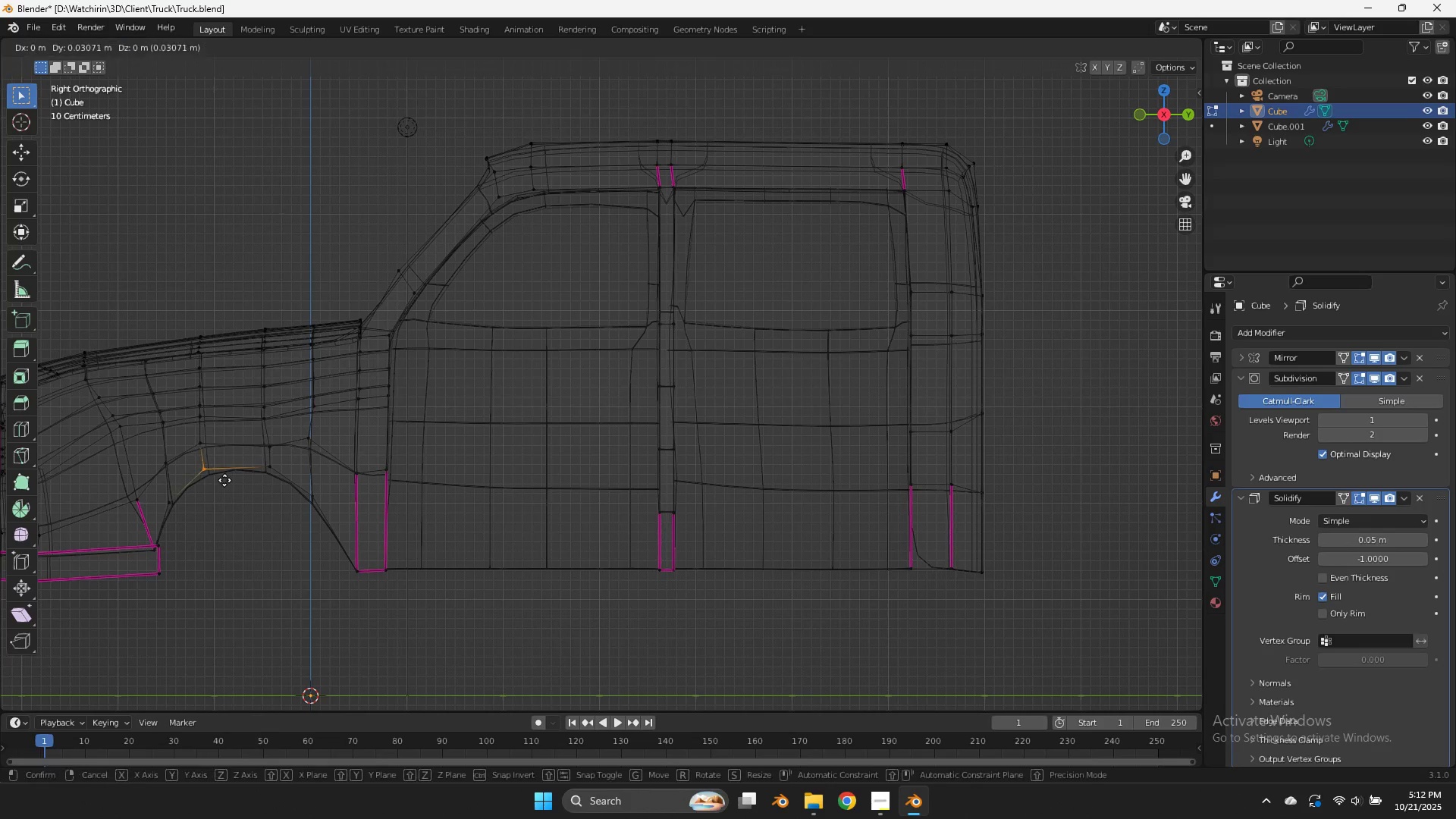 
hold_key(key=ShiftLeft, duration=0.7)
left_click([261, 460])
 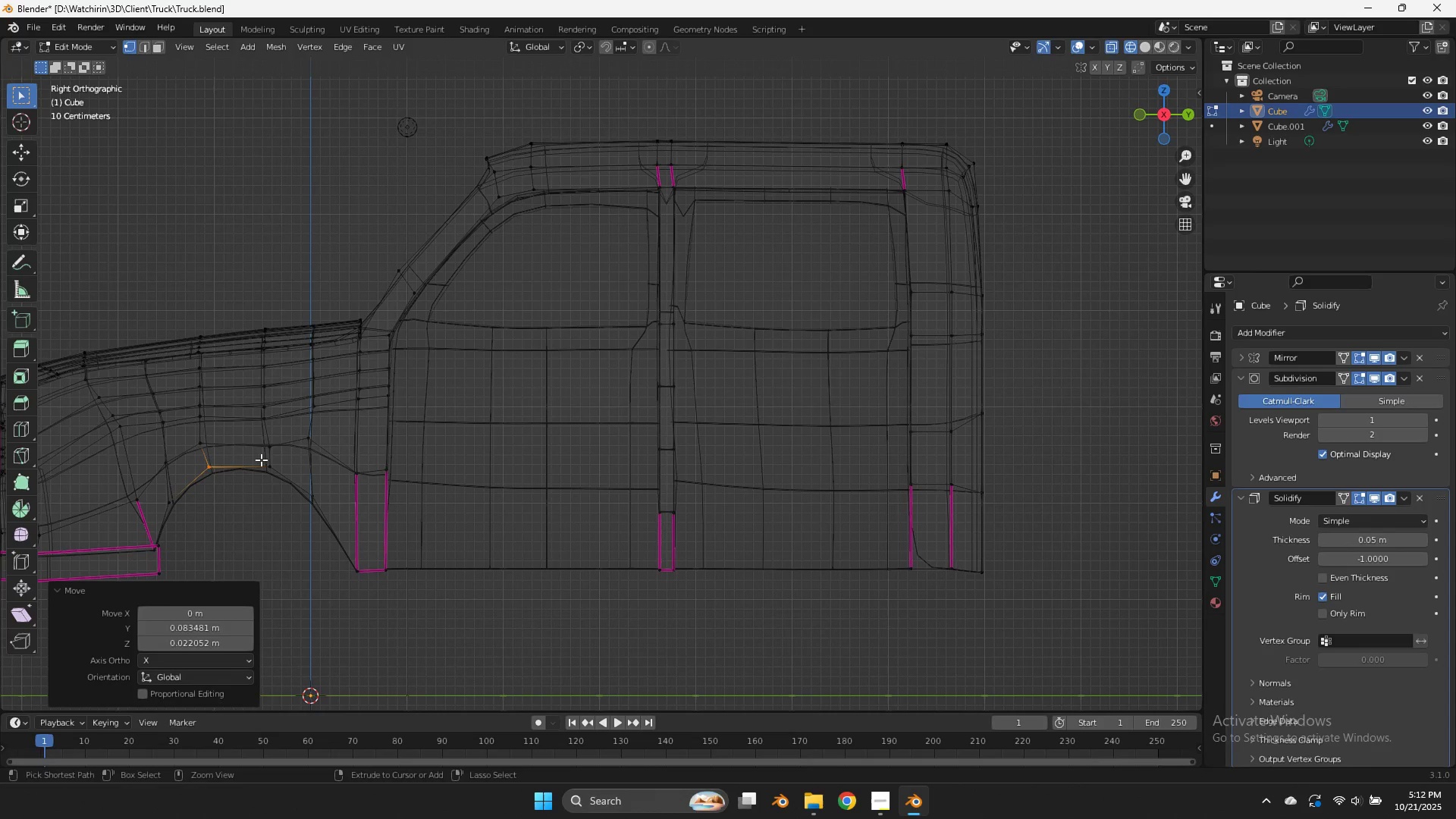 
key(Control+ControlLeft)
 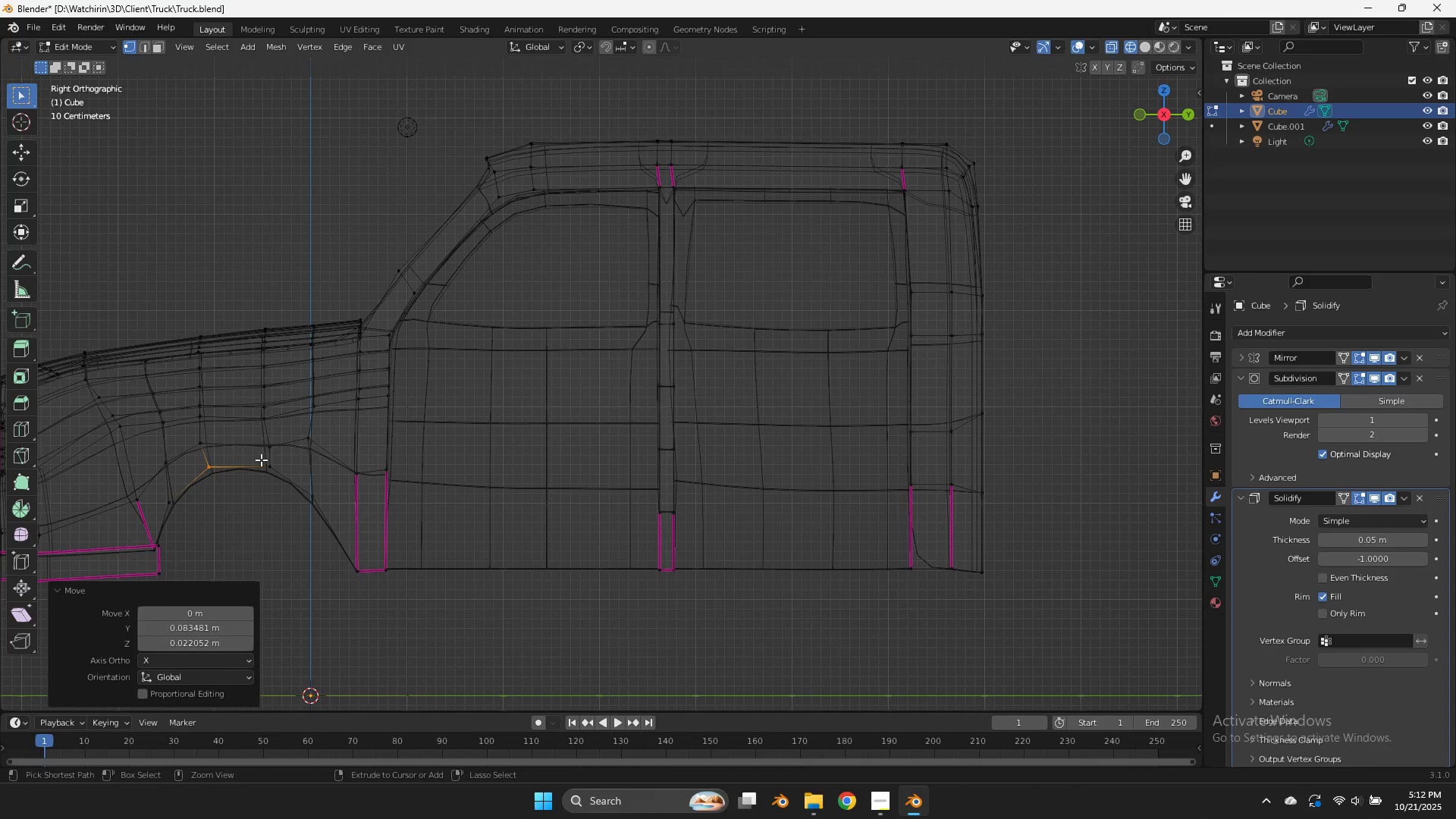 
key(Control+S)
 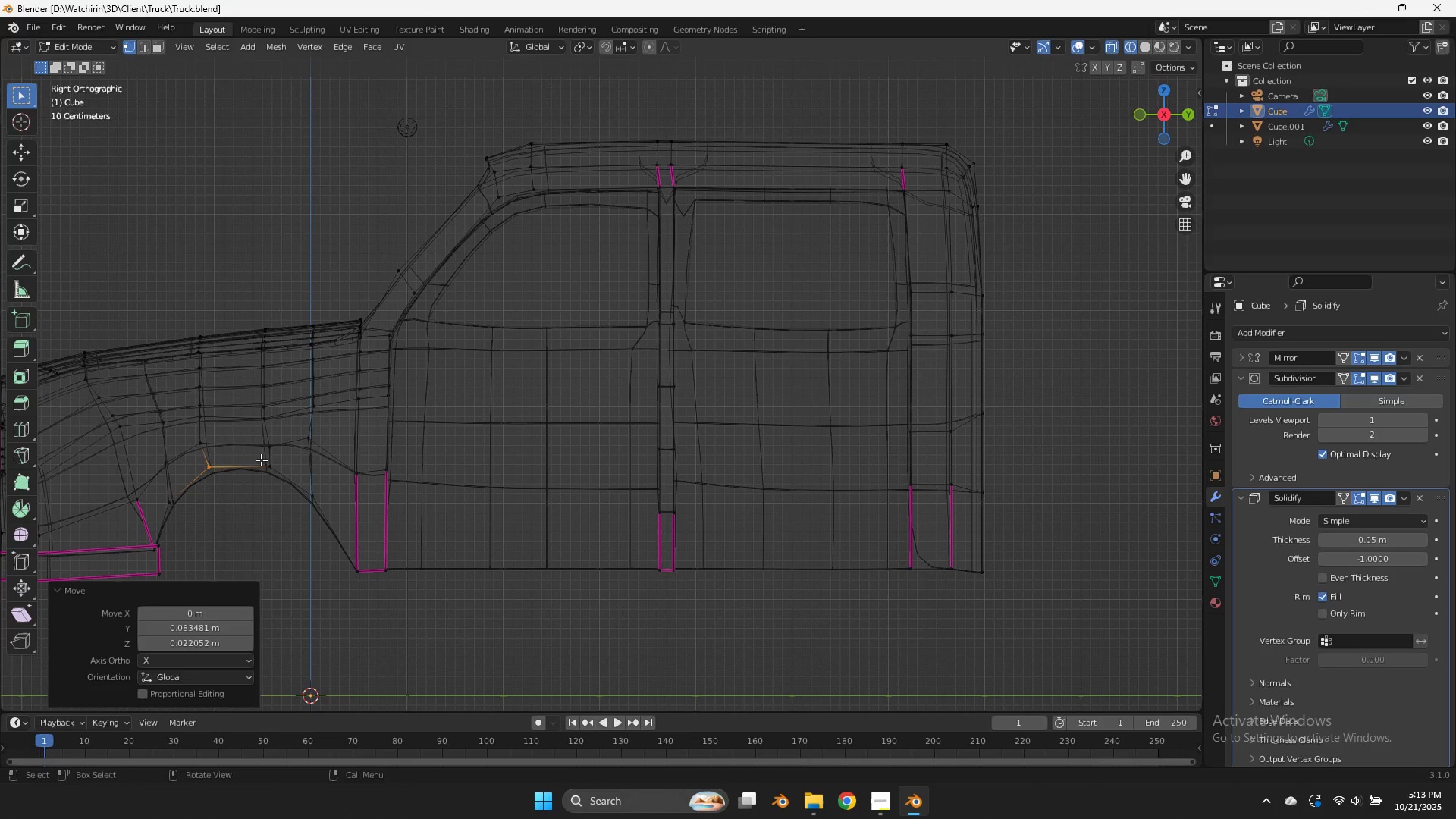 
wait(47.21)
 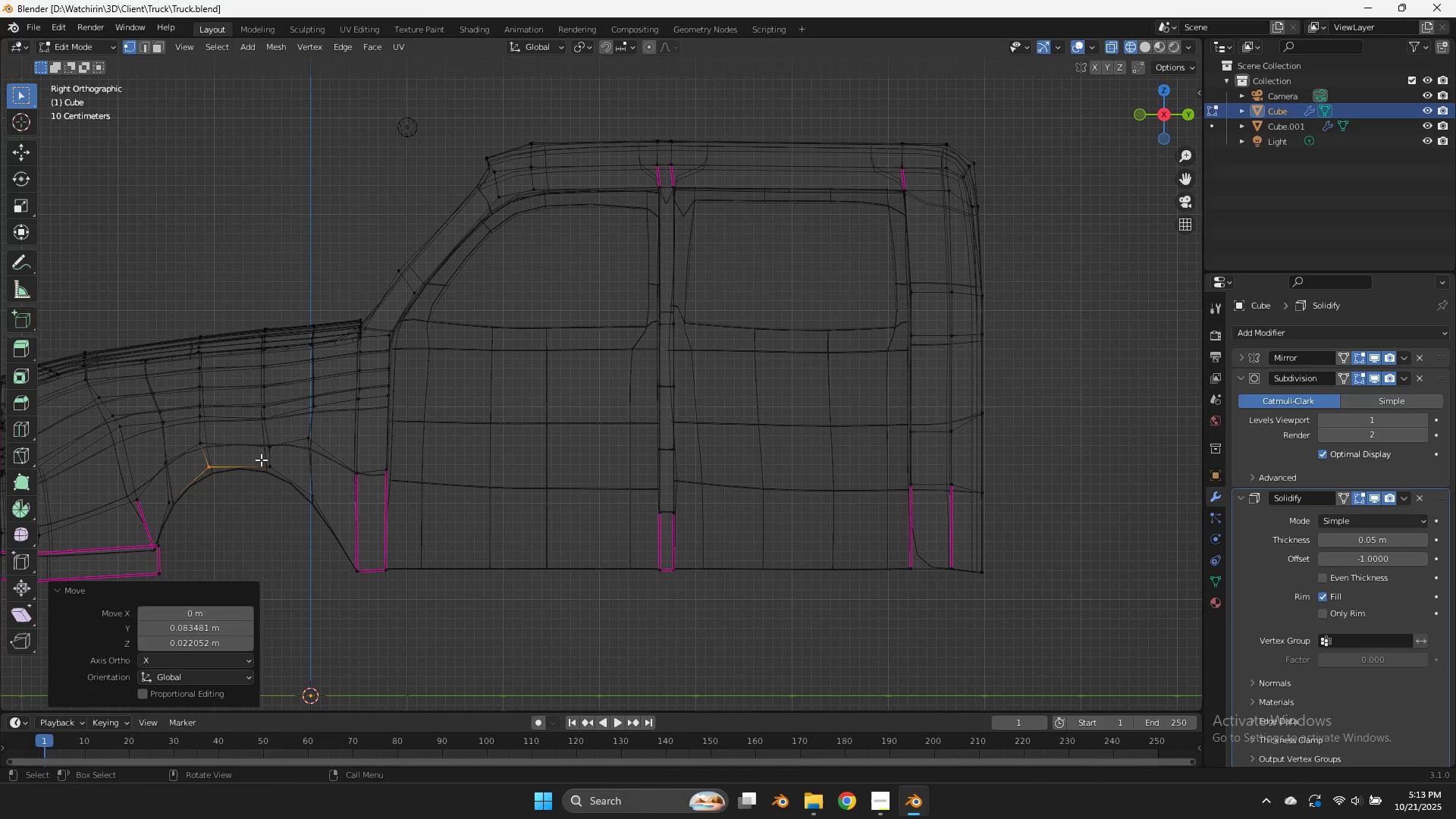 
key(Z)
 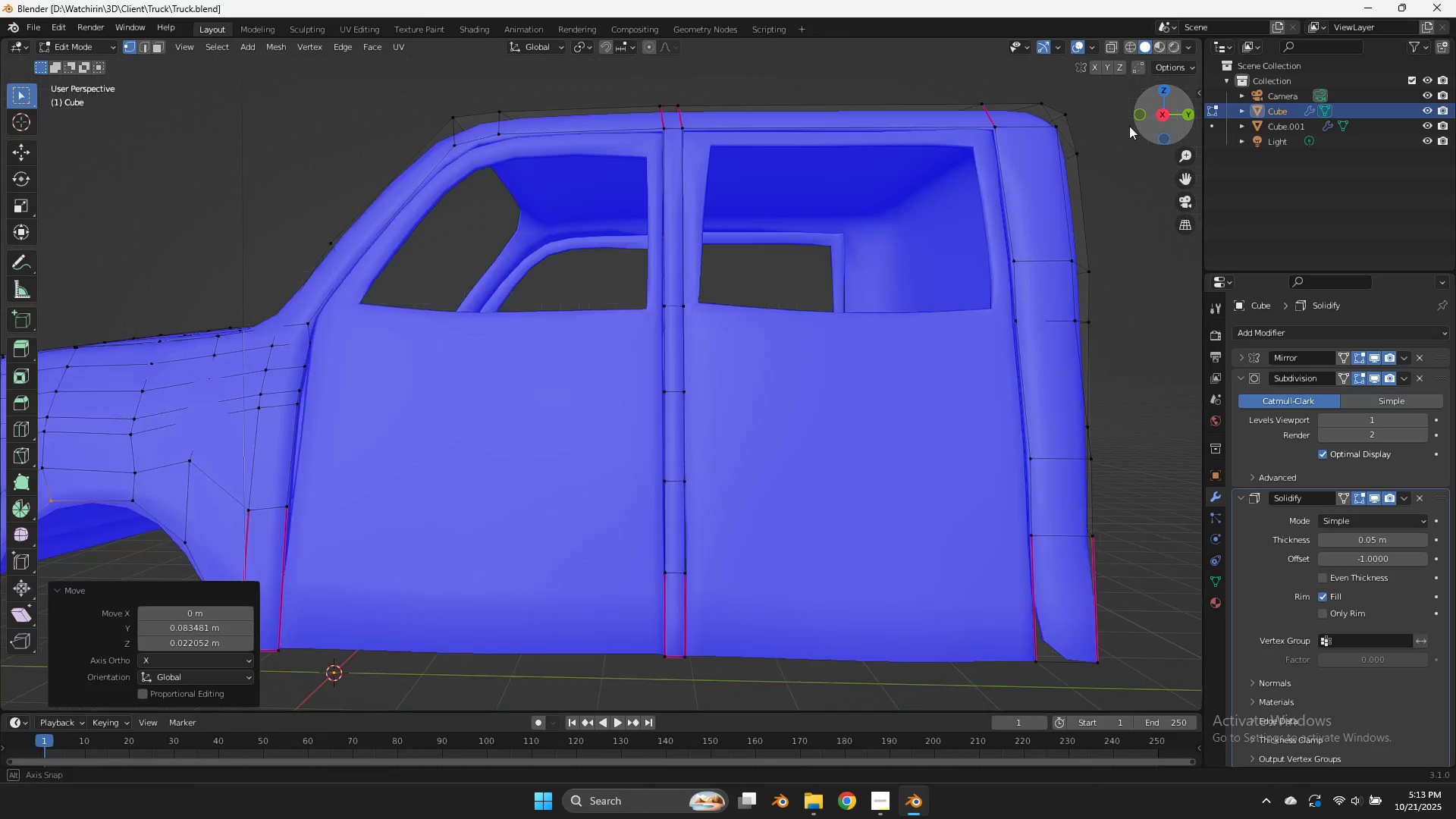 
left_click_drag(start_coordinate=[1157, 118], to_coordinate=[1076, 133])
 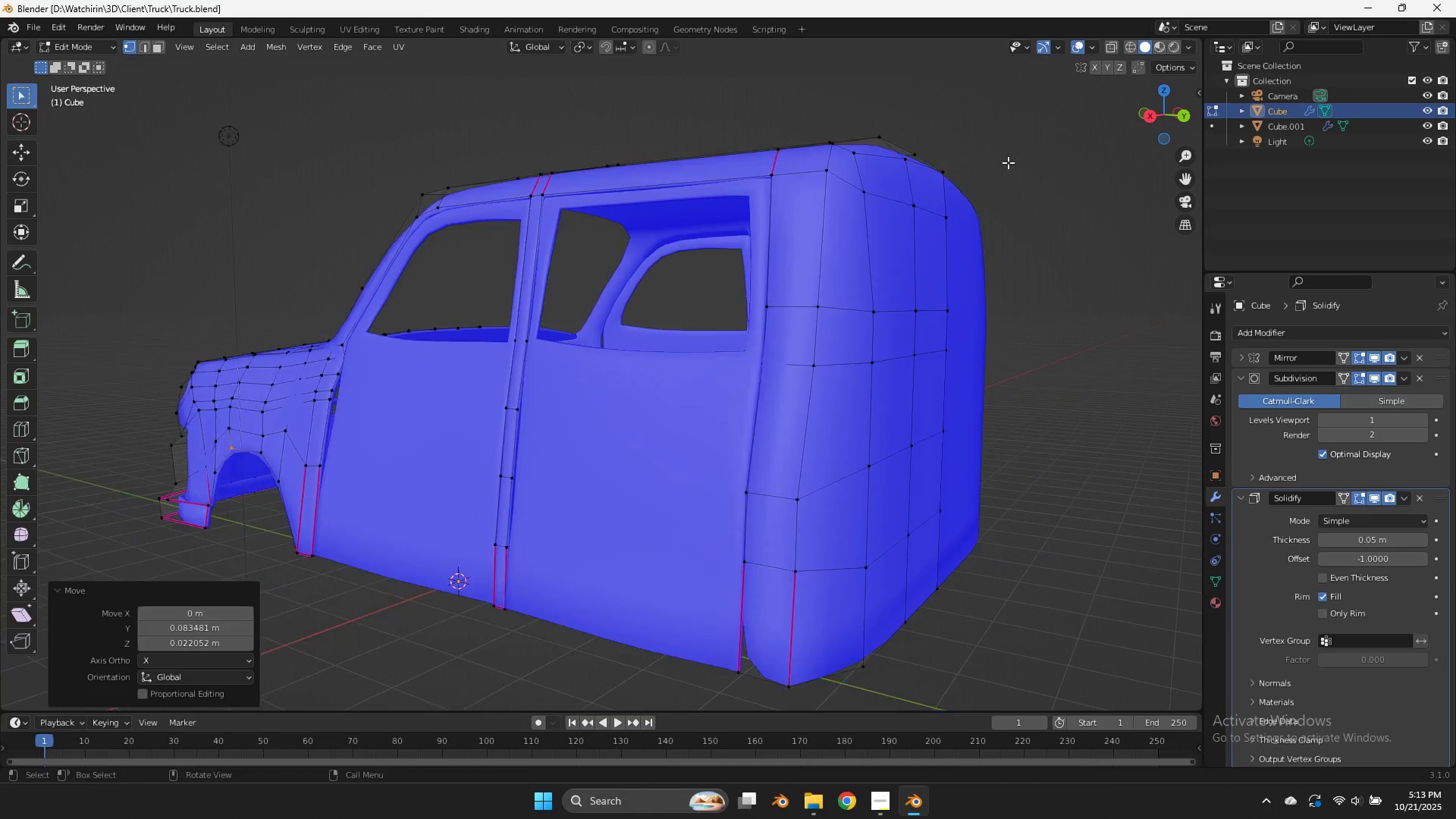 
scroll: coordinate [1008, 158], scroll_direction: down, amount: 1.0
 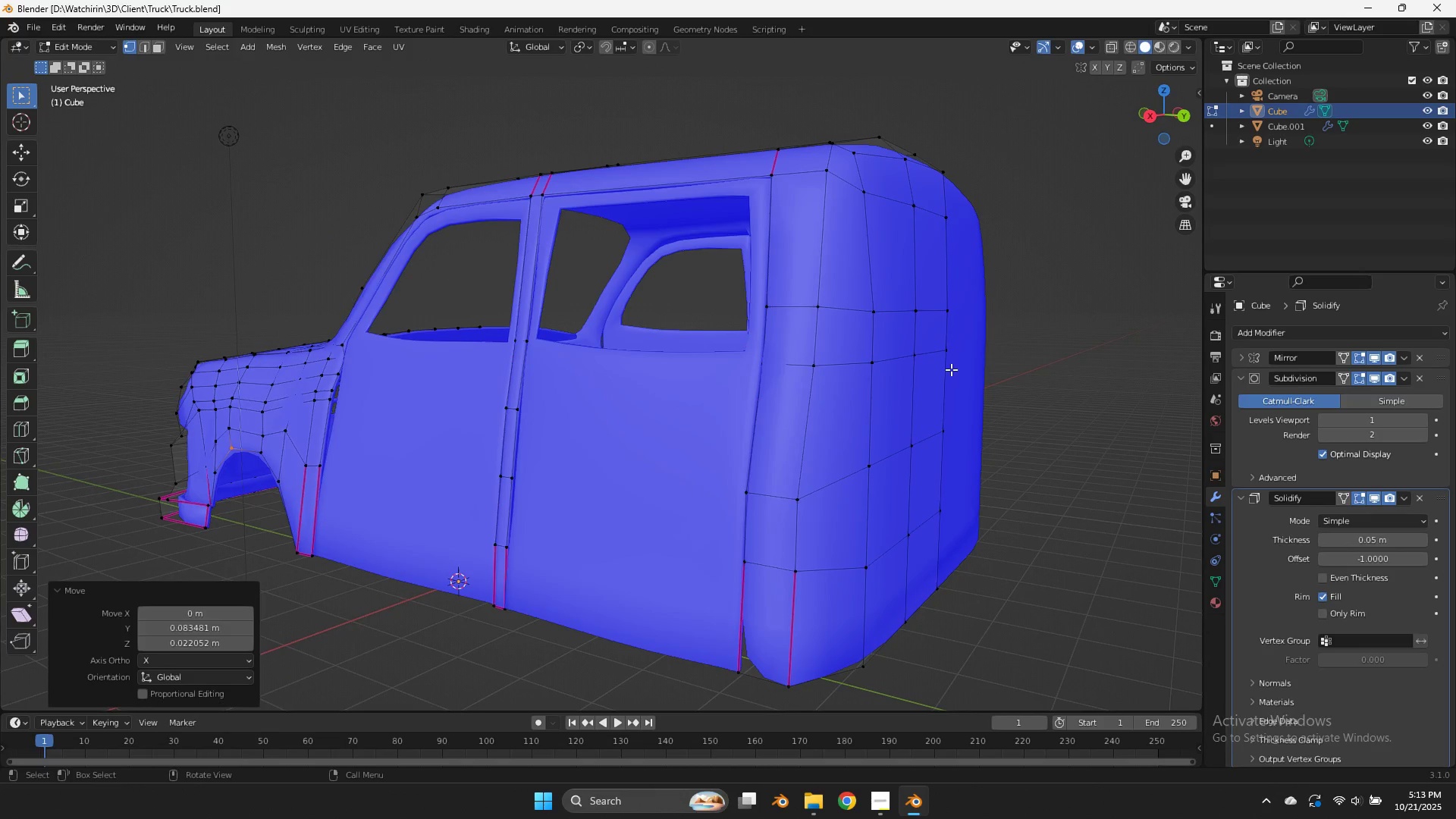 
double_click([957, 418])
 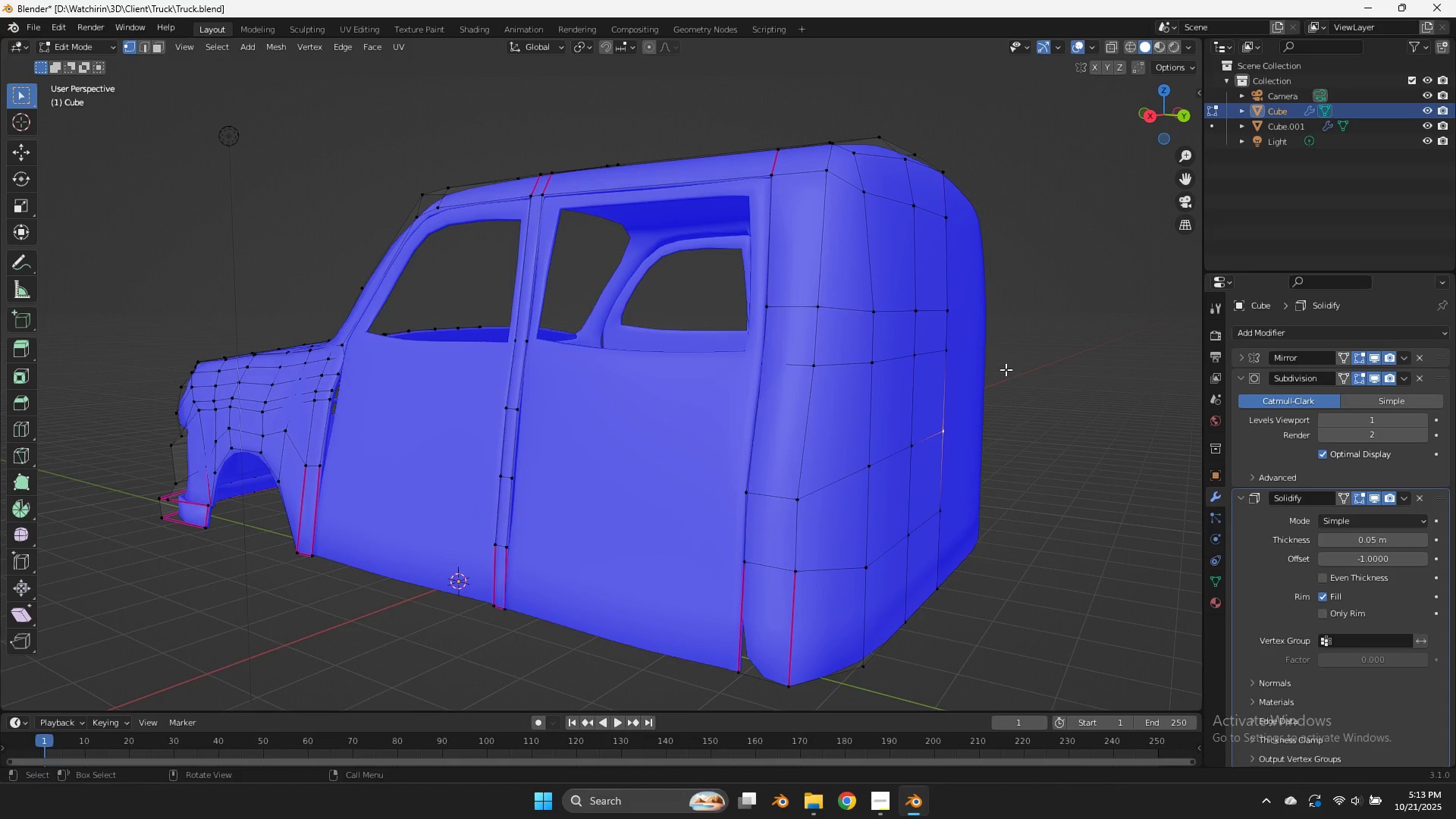 
hold_key(key=ControlLeft, duration=1.36)
 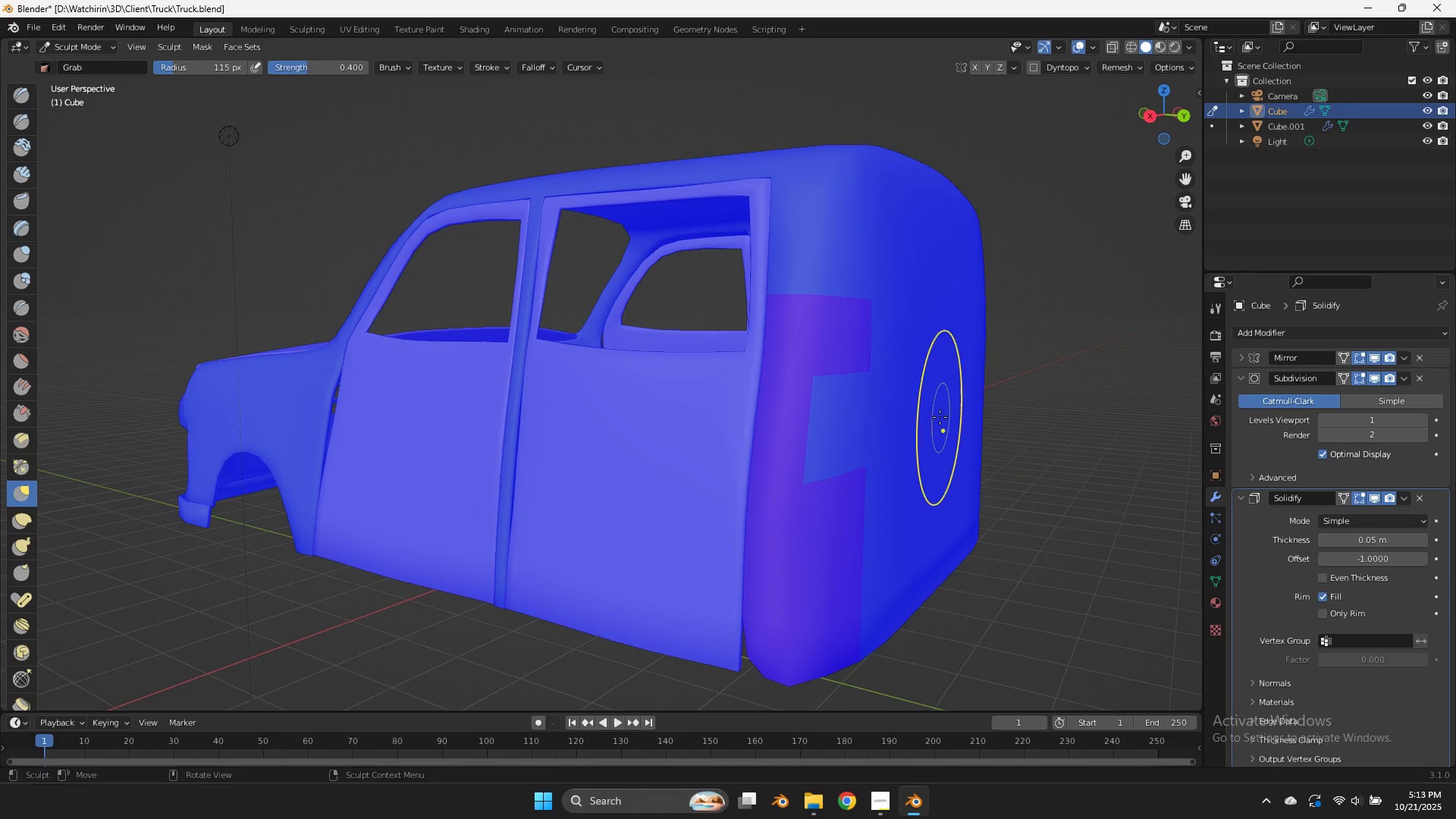 
hold_key(key=Tab, duration=1.14)
 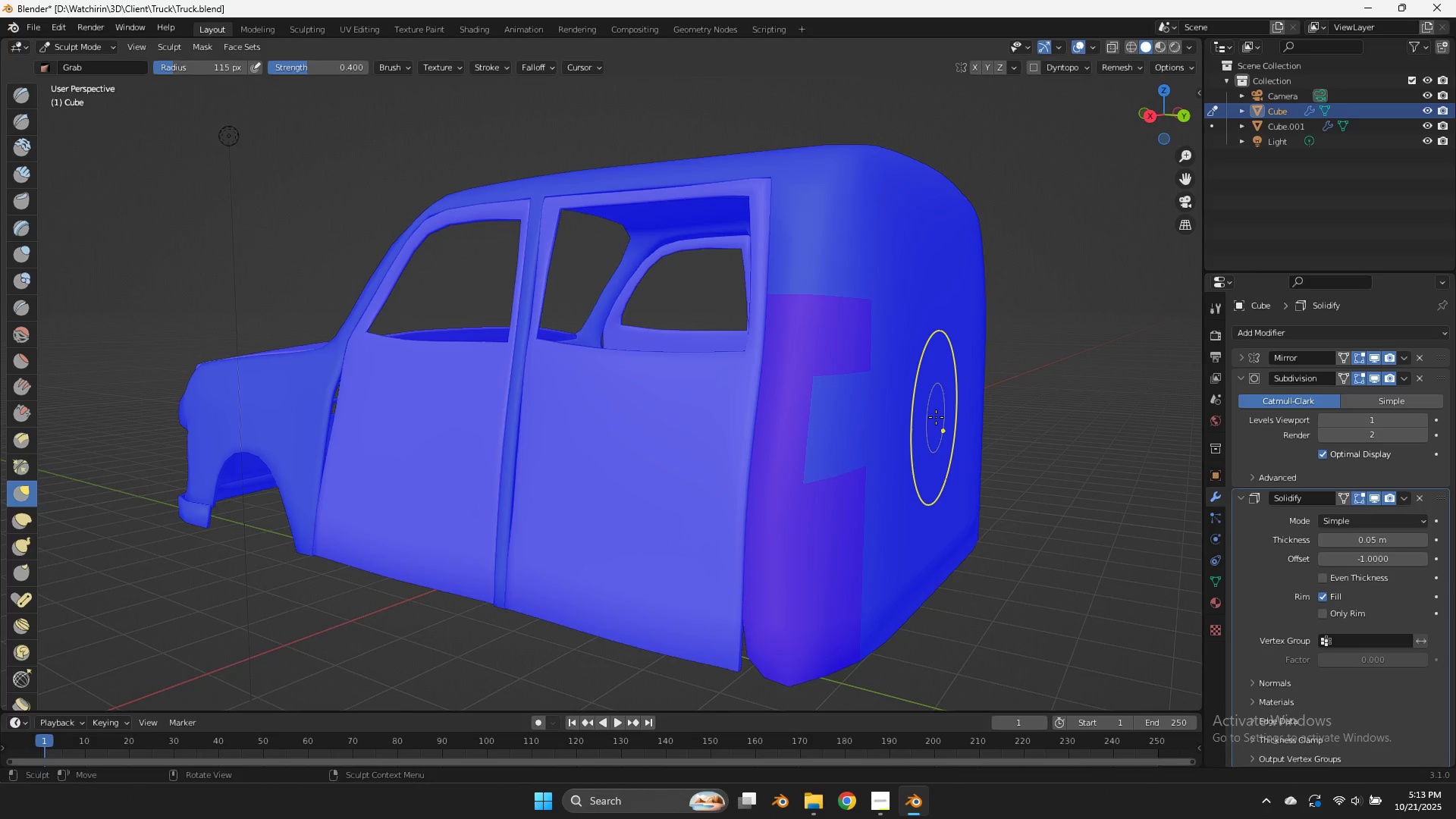 
left_click_drag(start_coordinate=[936, 417], to_coordinate=[948, 422])
 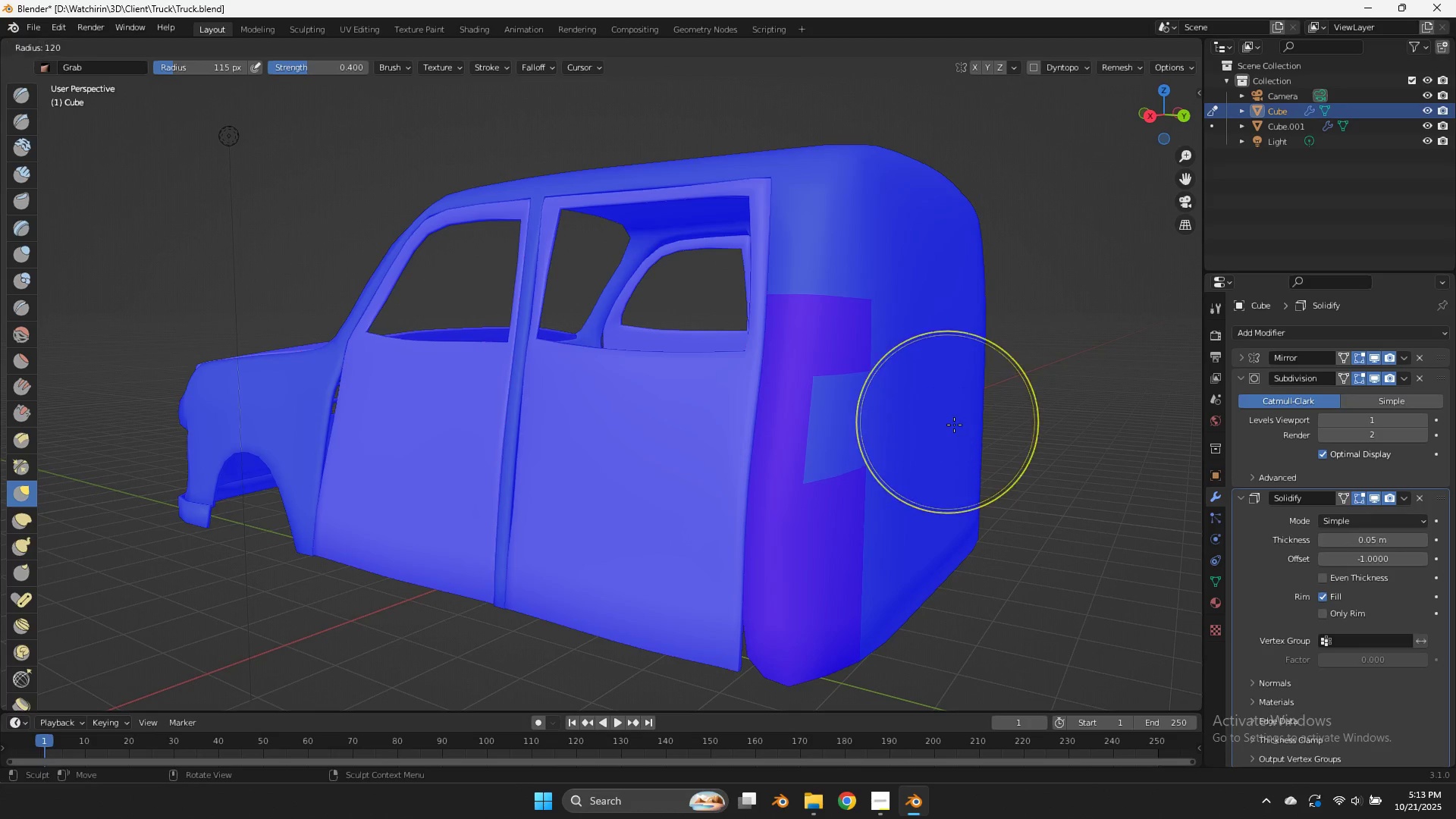 
key(F)
 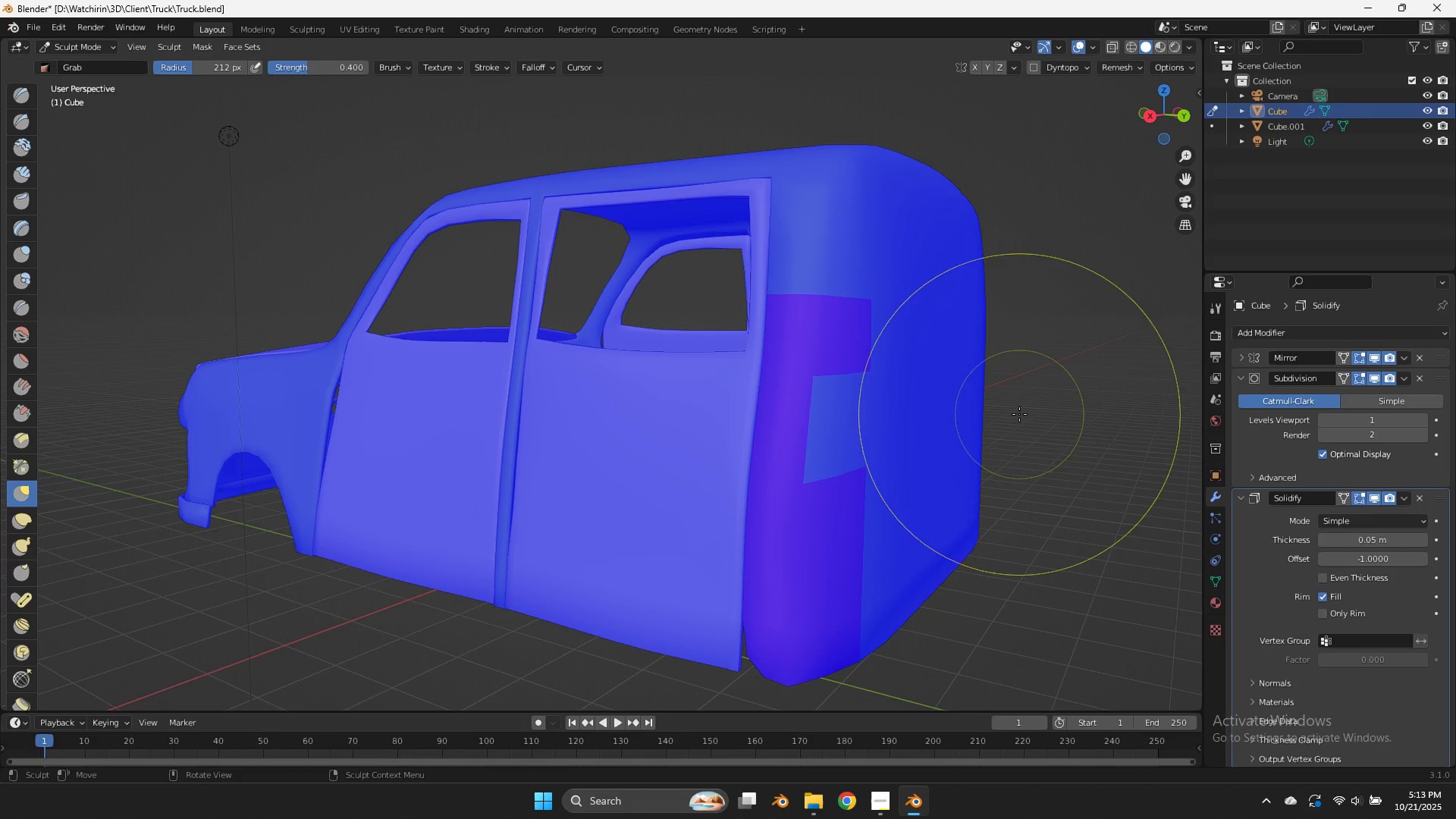 
left_click([1021, 414])
 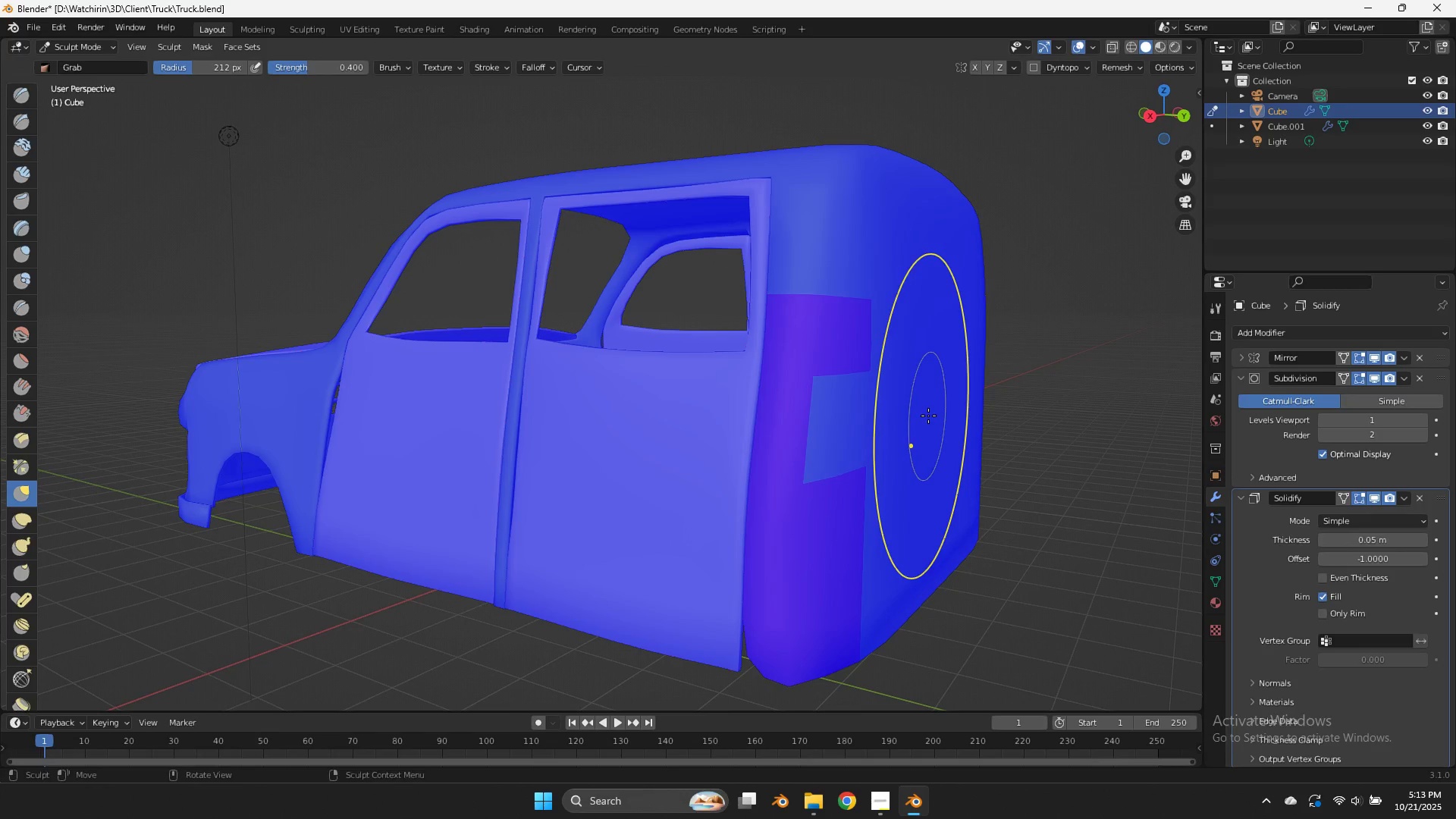 
left_click_drag(start_coordinate=[928, 416], to_coordinate=[952, 416])
 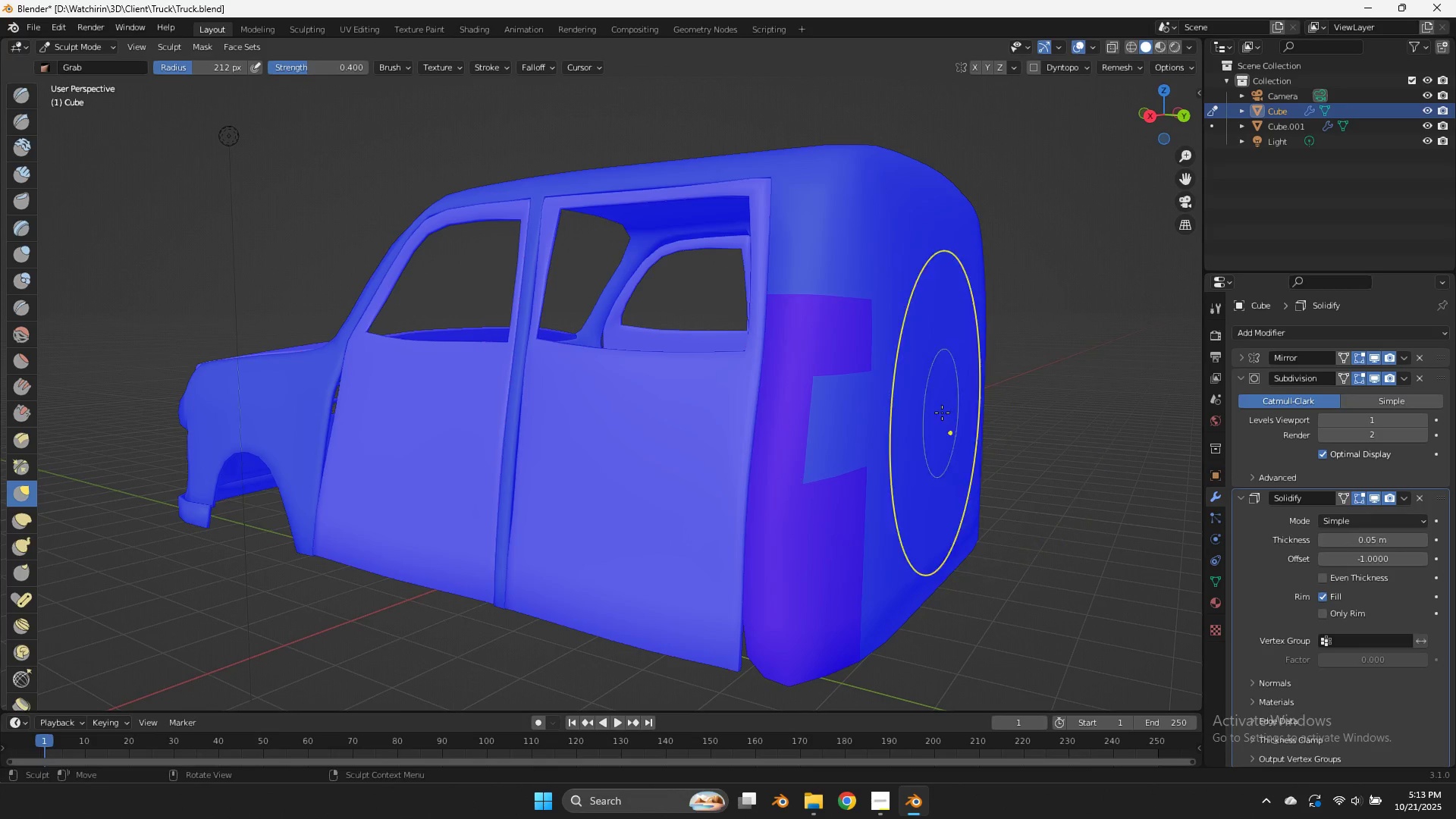 
left_click_drag(start_coordinate=[942, 413], to_coordinate=[957, 422])
 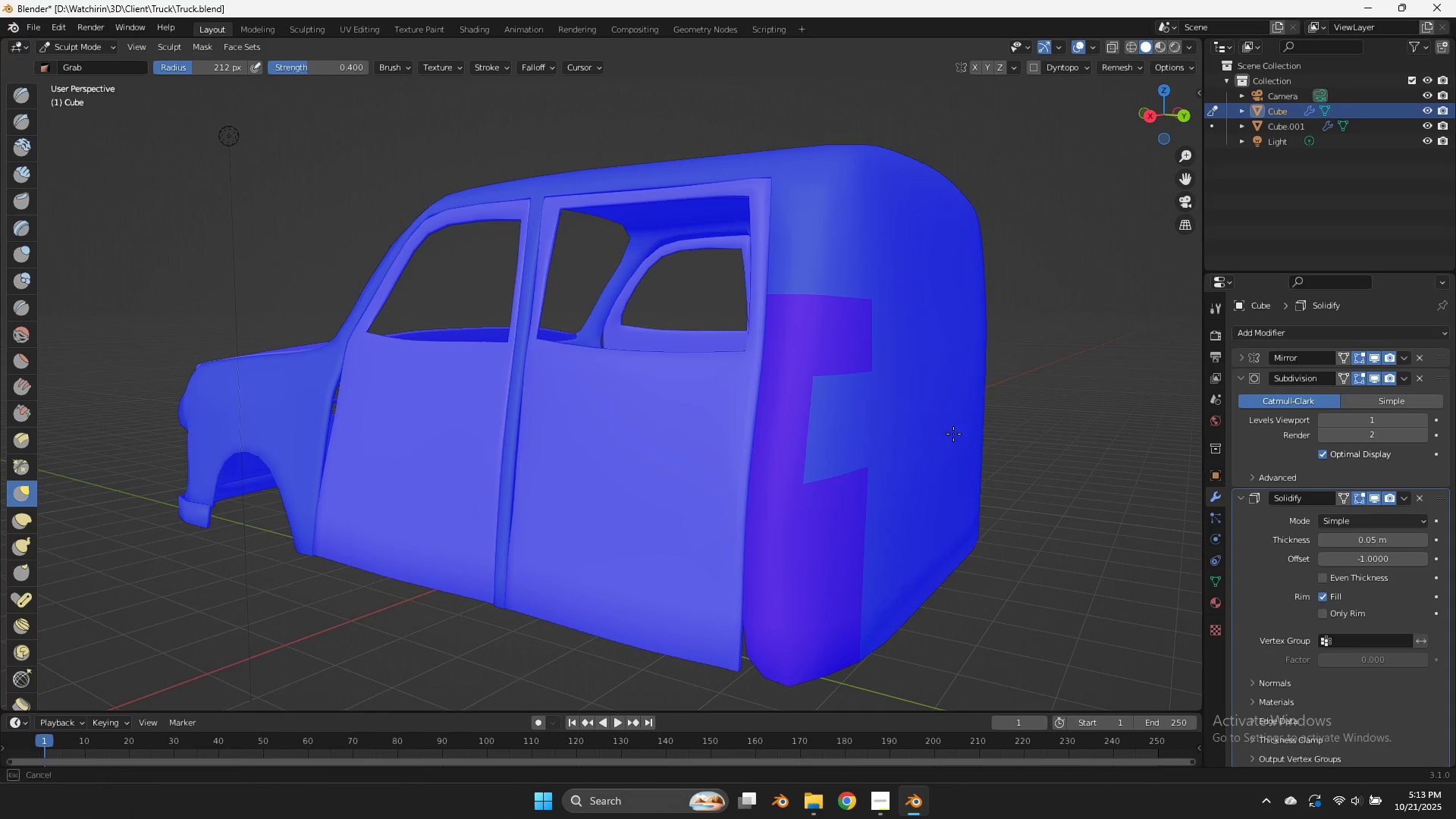 
left_click_drag(start_coordinate=[937, 423], to_coordinate=[954, 435])
 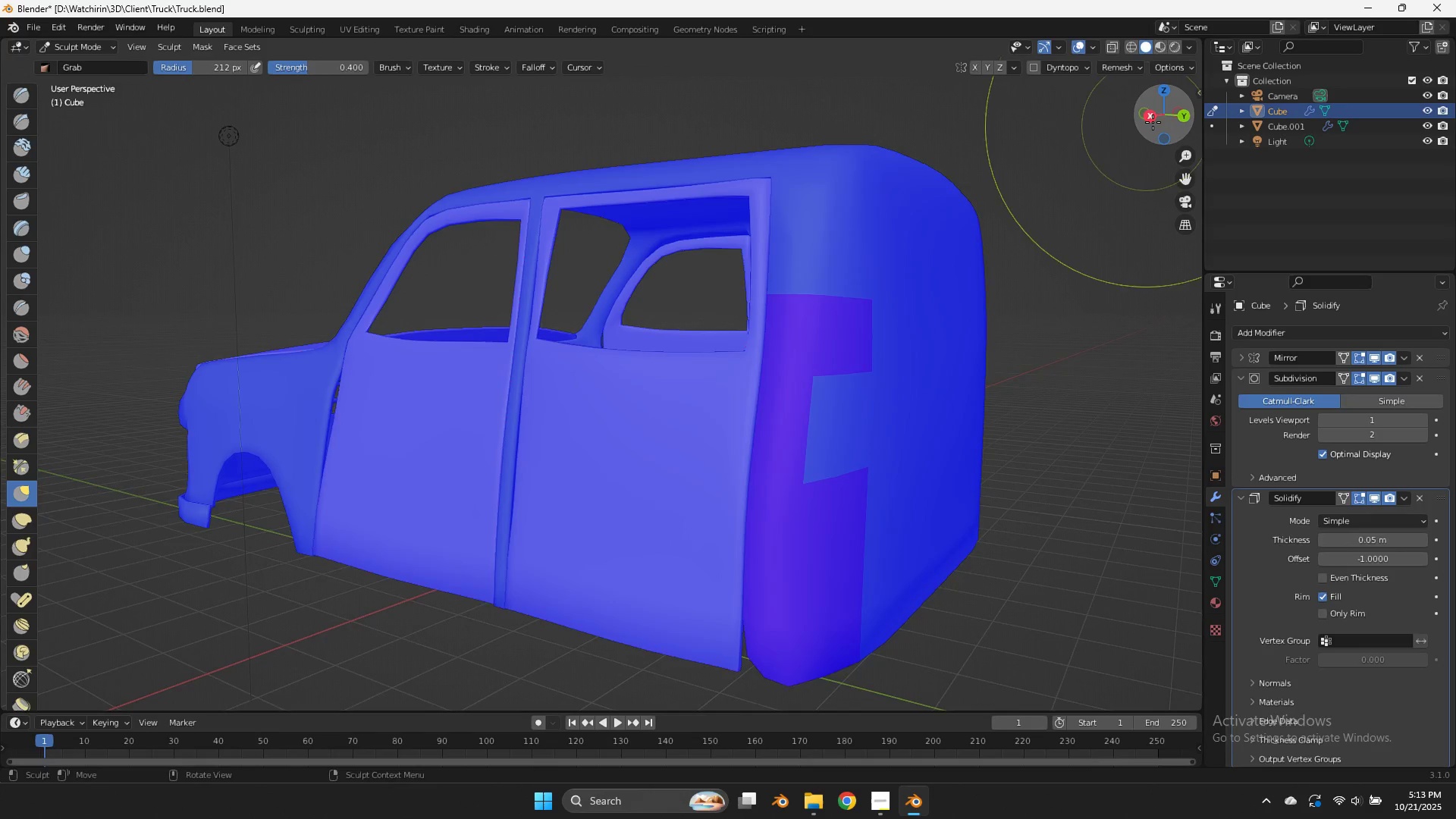 
left_click_drag(start_coordinate=[1153, 122], to_coordinate=[1121, 134])
 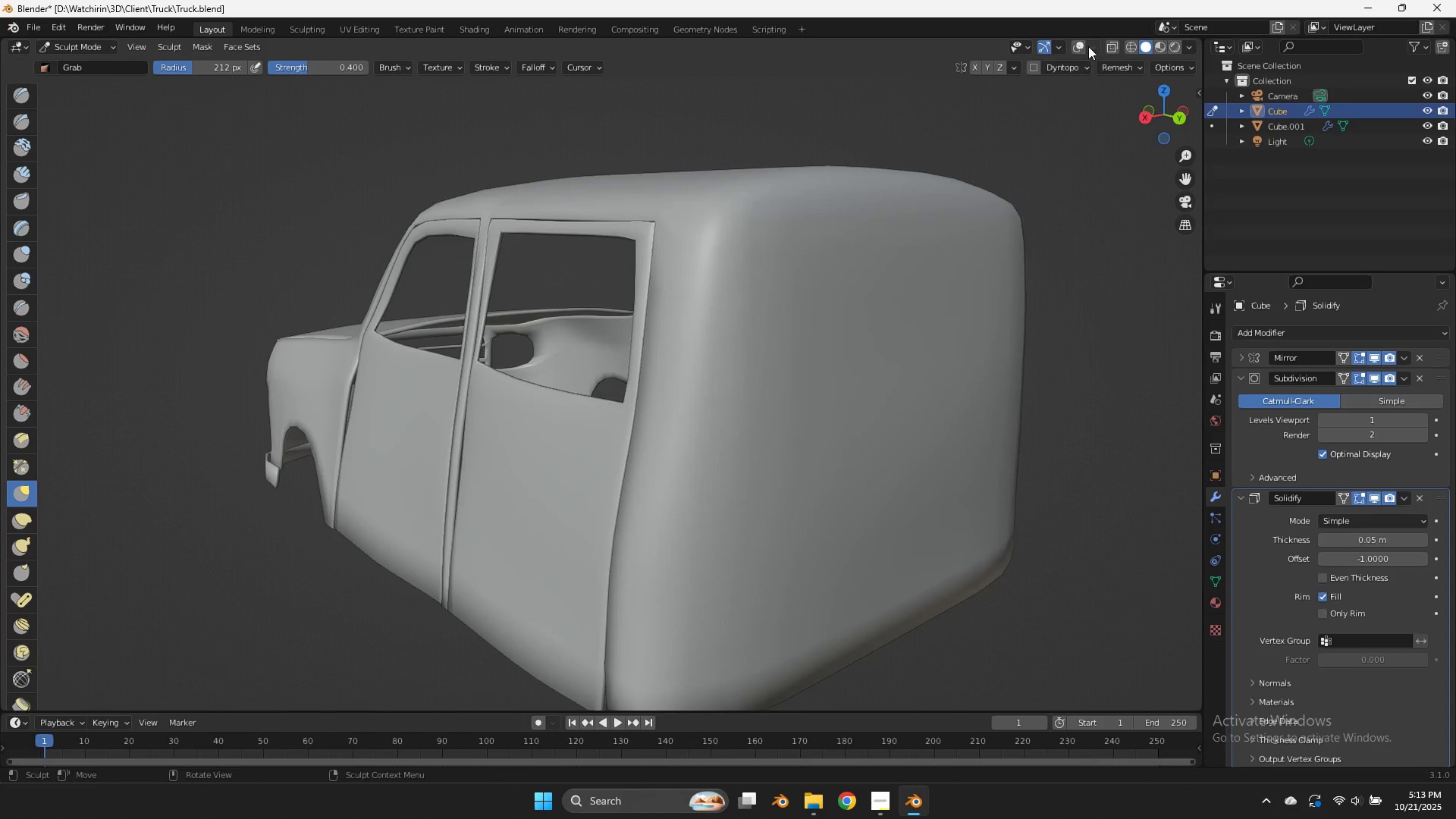 
double_click([1089, 46])
 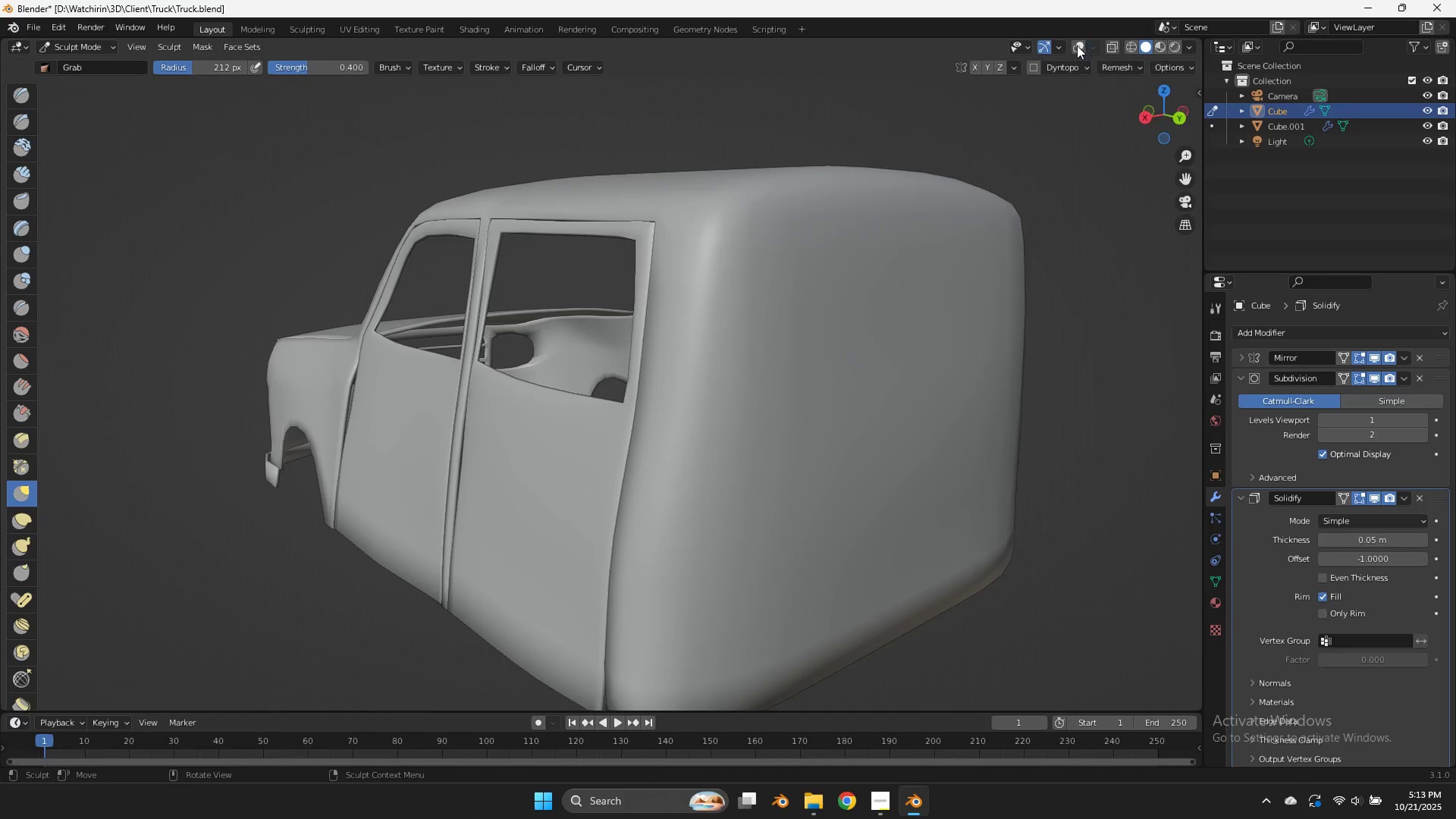 
double_click([1077, 45])
 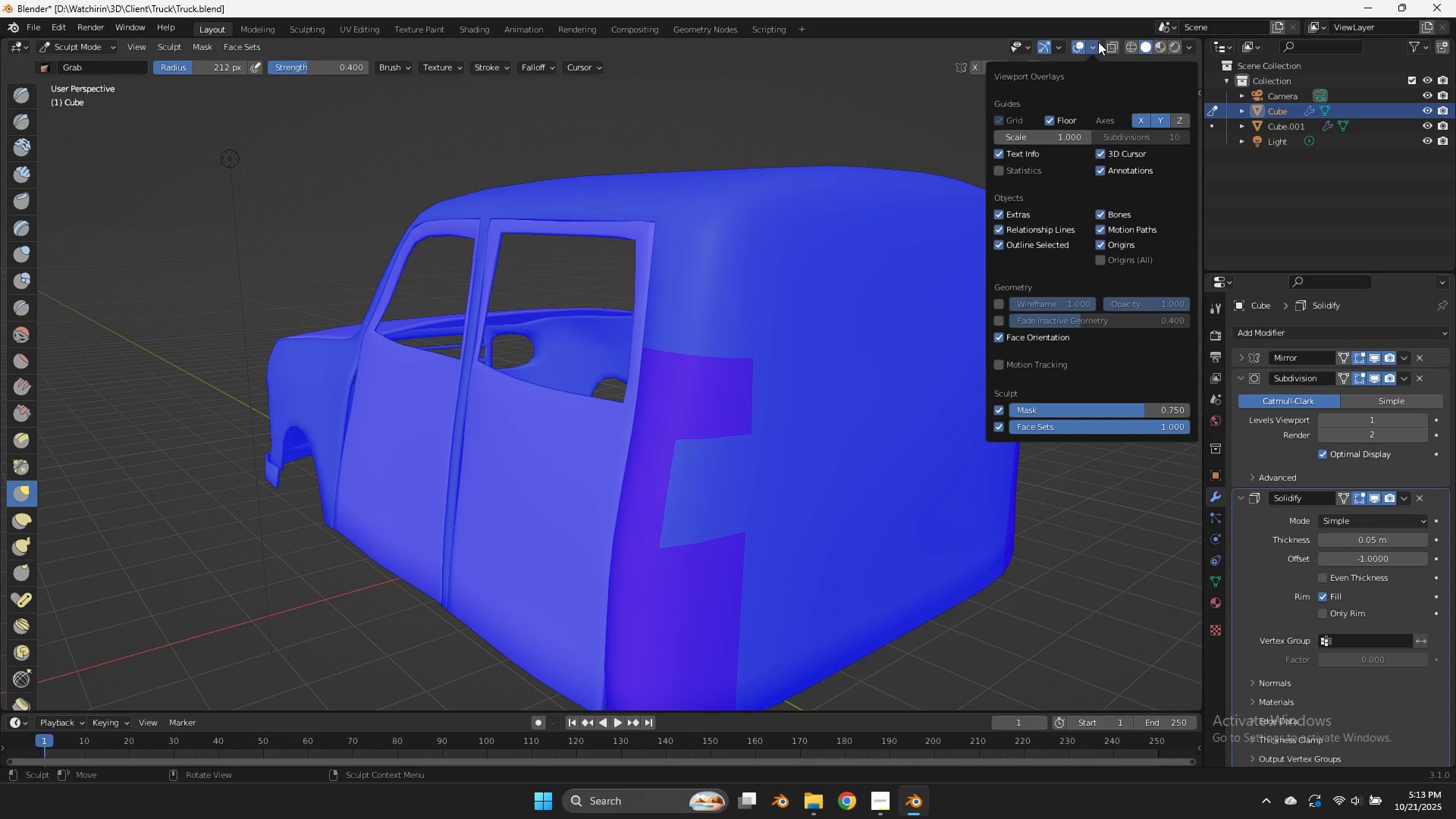 
triple_click([1098, 42])
 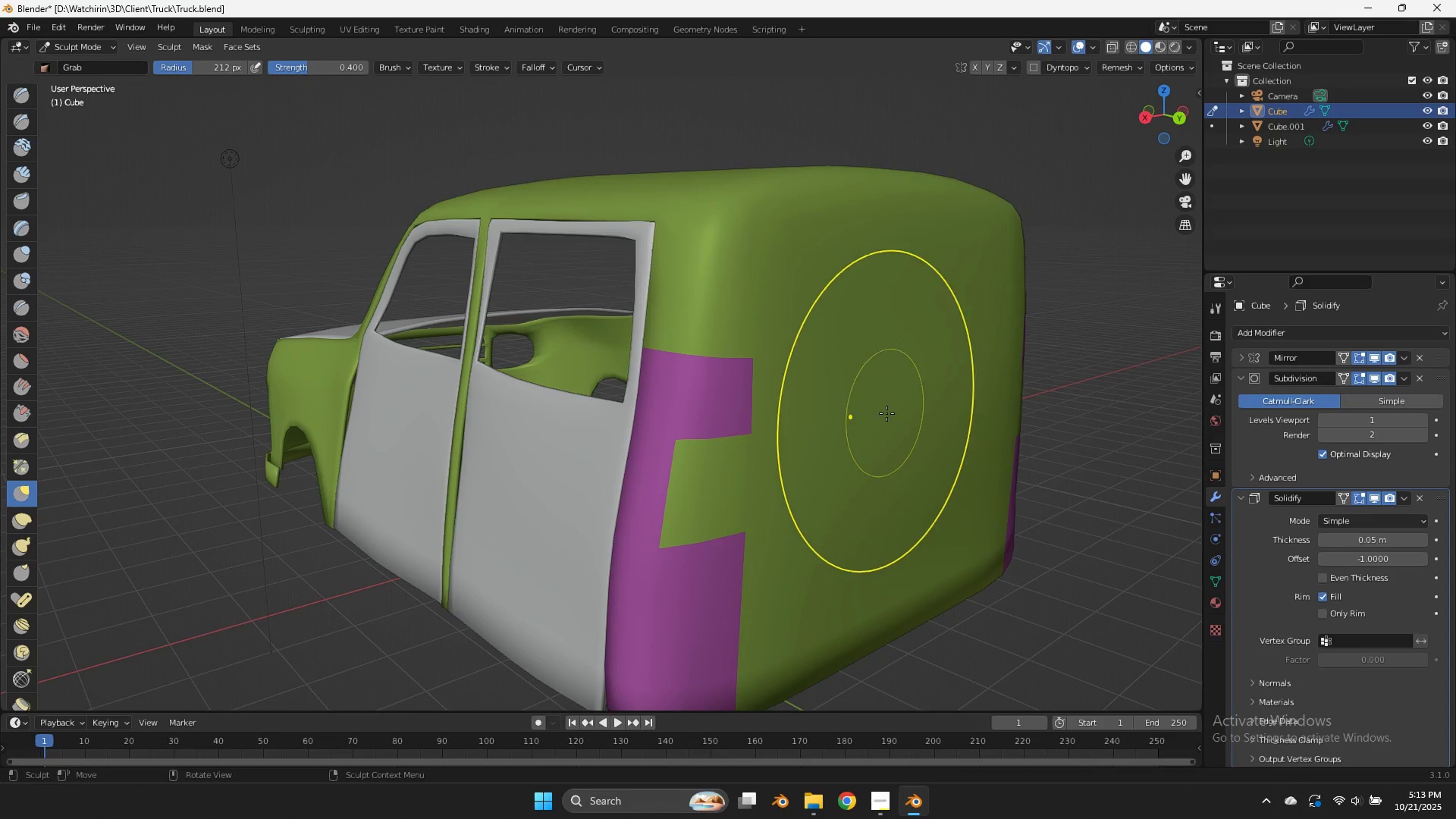 
left_click_drag(start_coordinate=[895, 426], to_coordinate=[905, 430])
 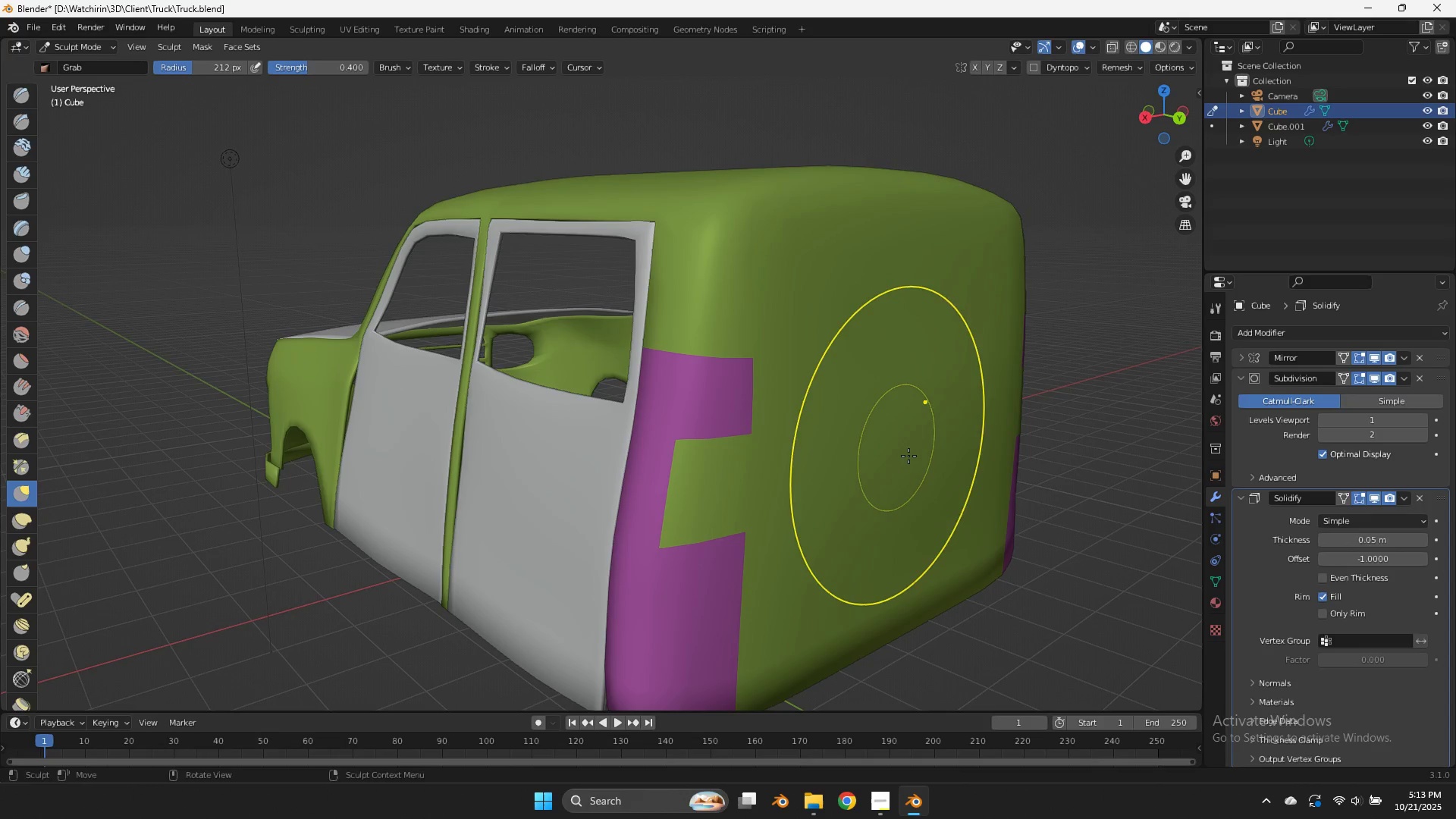 
left_click_drag(start_coordinate=[902, 450], to_coordinate=[917, 462])
 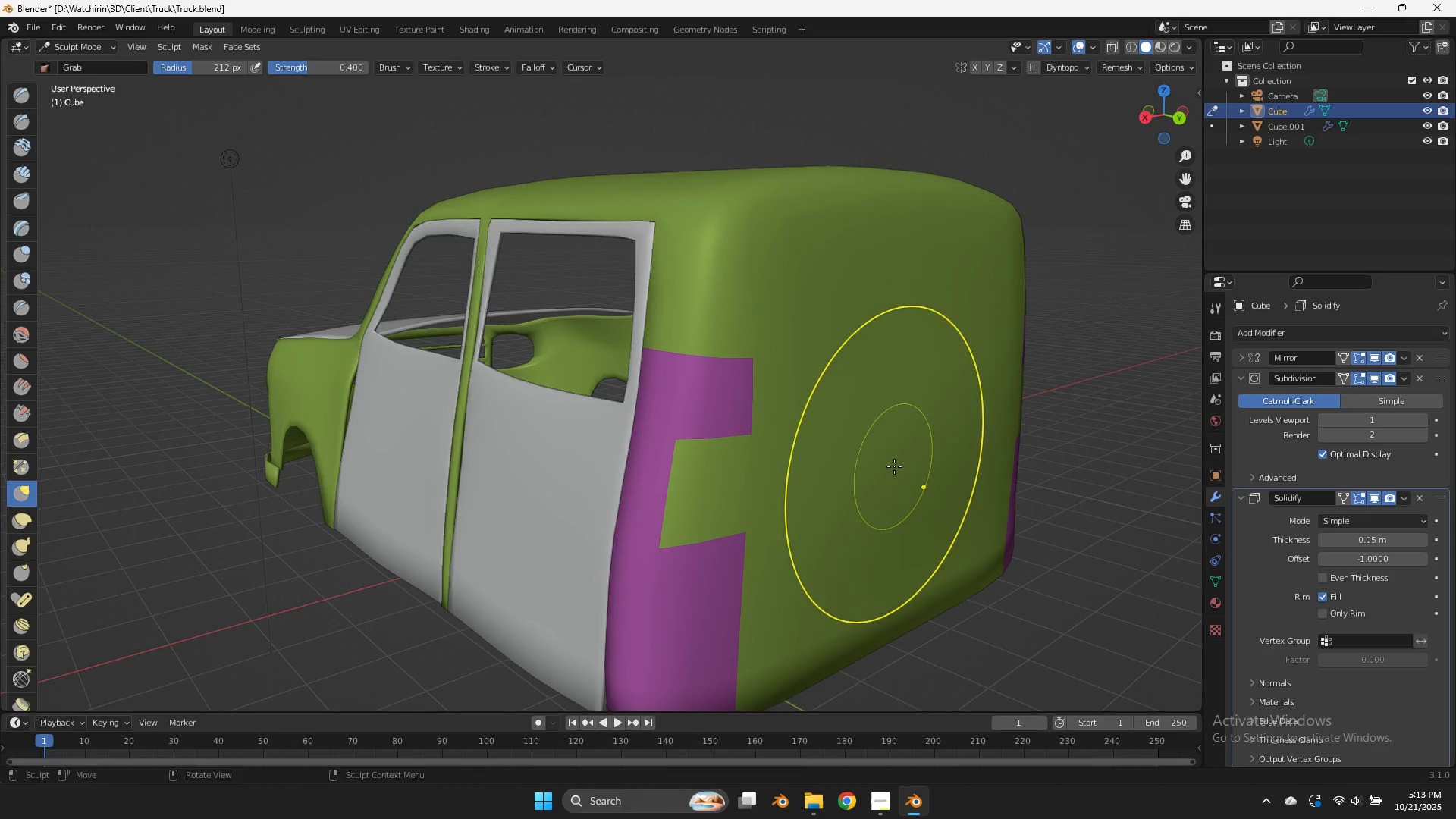 
left_click_drag(start_coordinate=[894, 466], to_coordinate=[921, 481])
 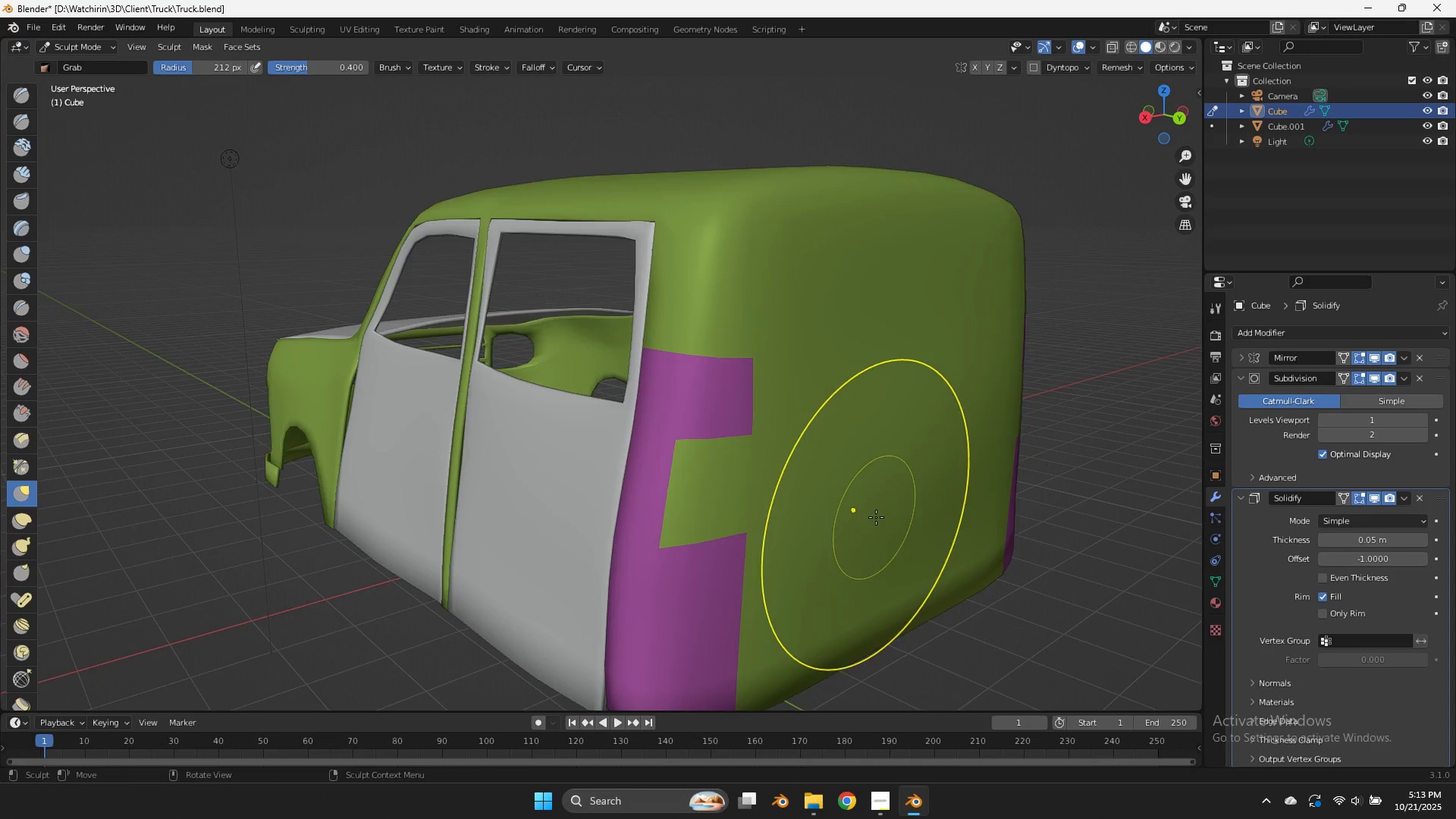 
key(Tab)
 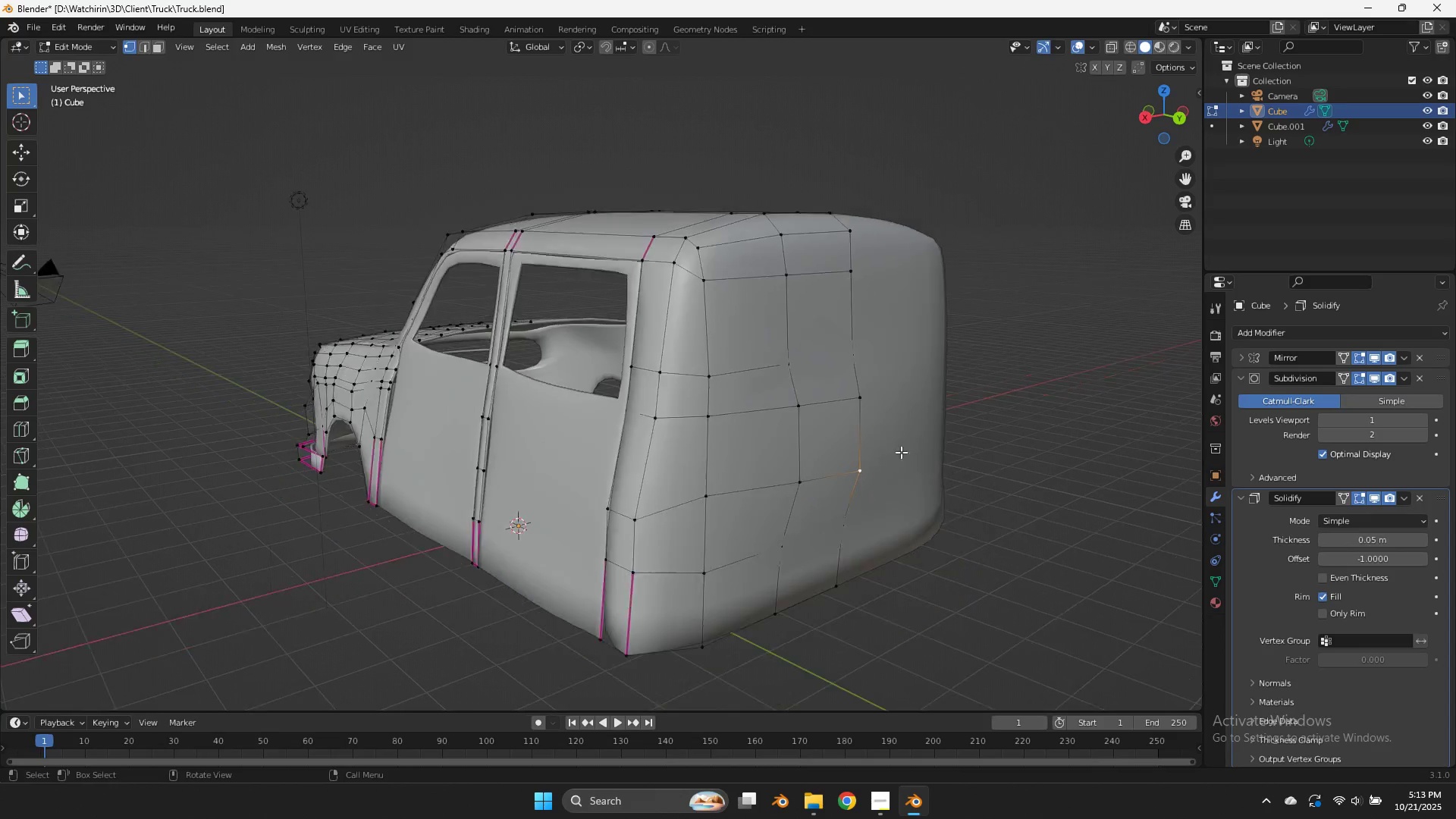 
scroll: coordinate [902, 450], scroll_direction: down, amount: 4.0
 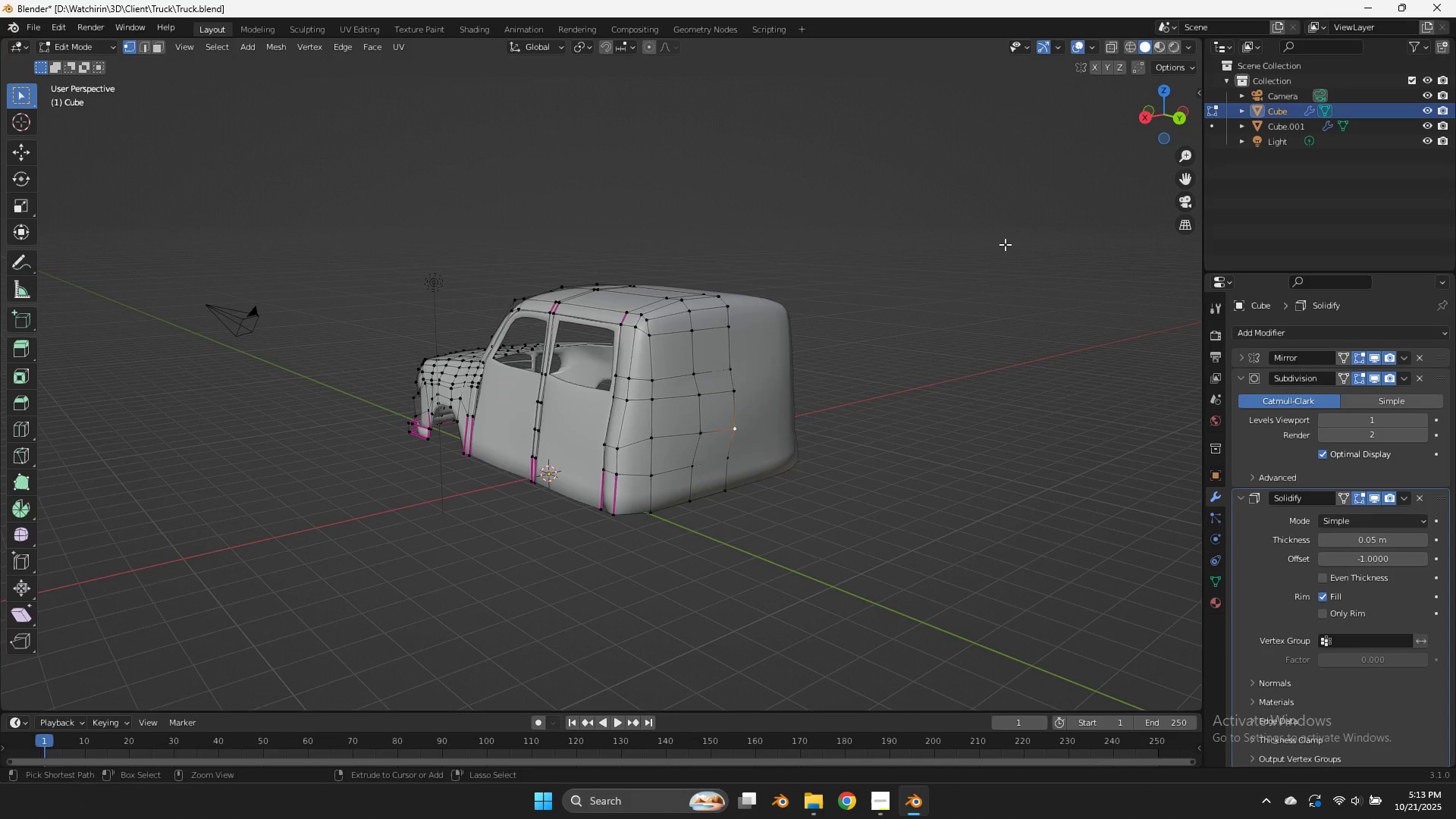 
hold_key(key=ControlLeft, duration=0.3)
 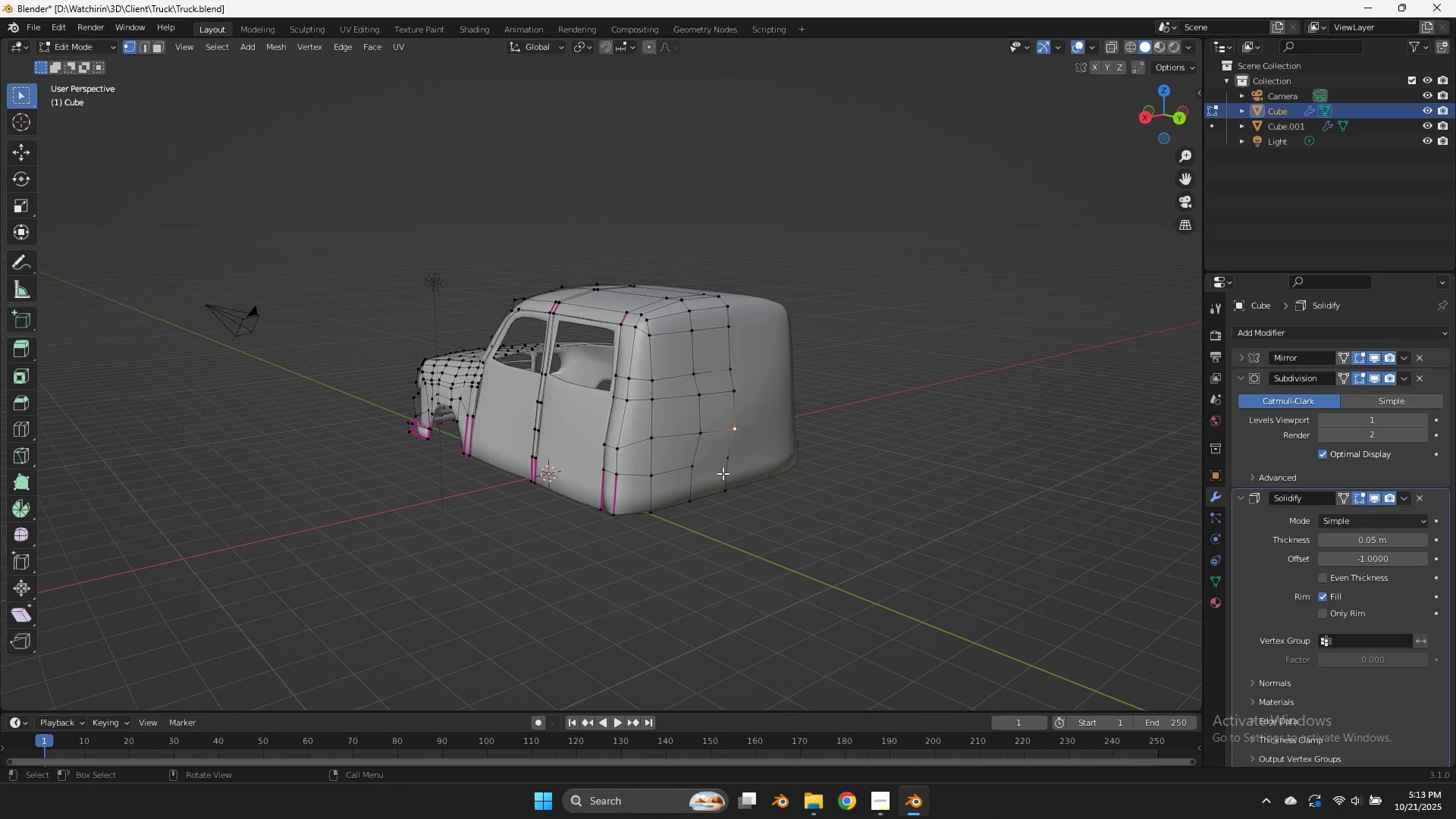 
key(Tab)
 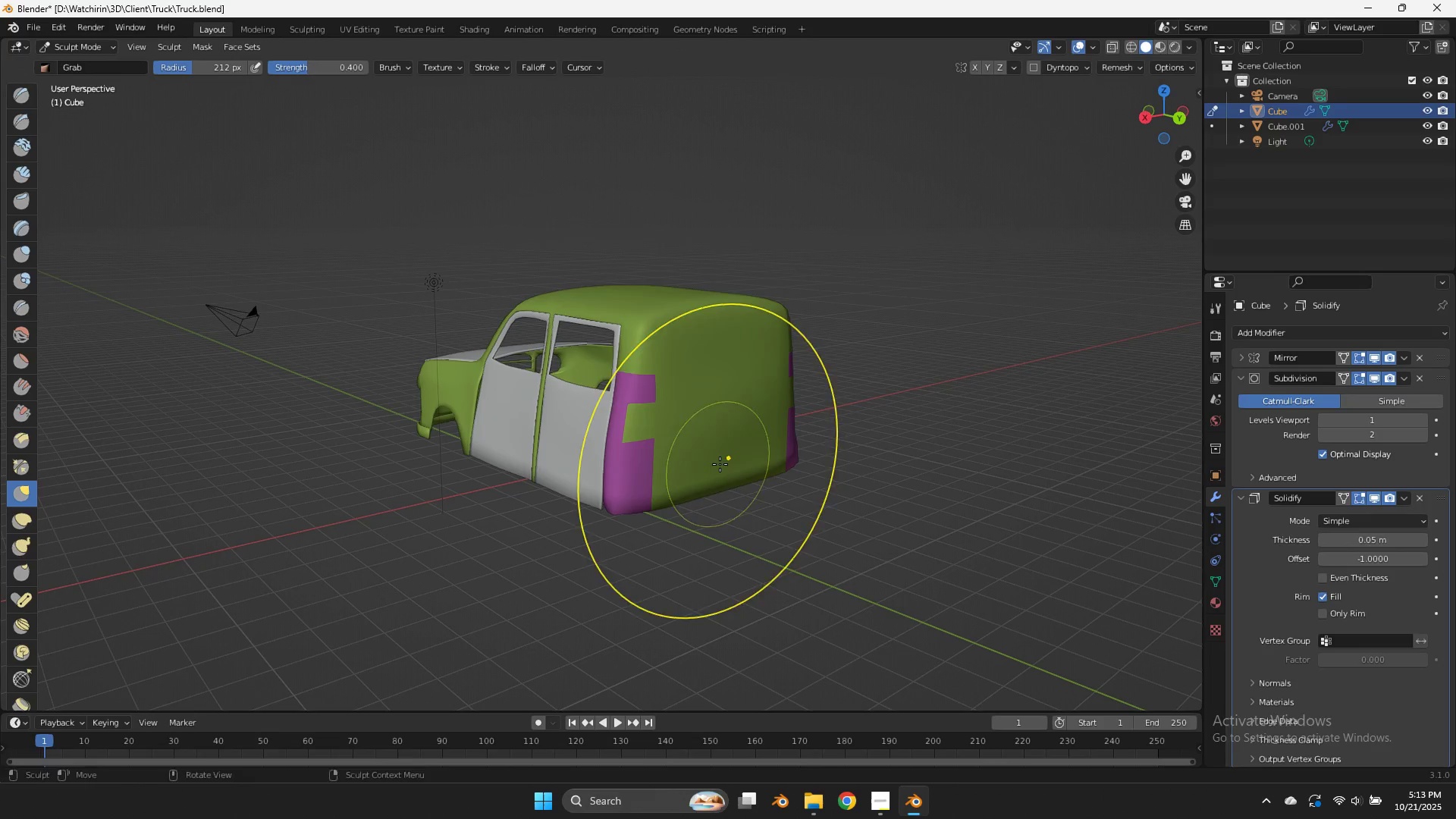 
left_click_drag(start_coordinate=[720, 464], to_coordinate=[730, 472])
 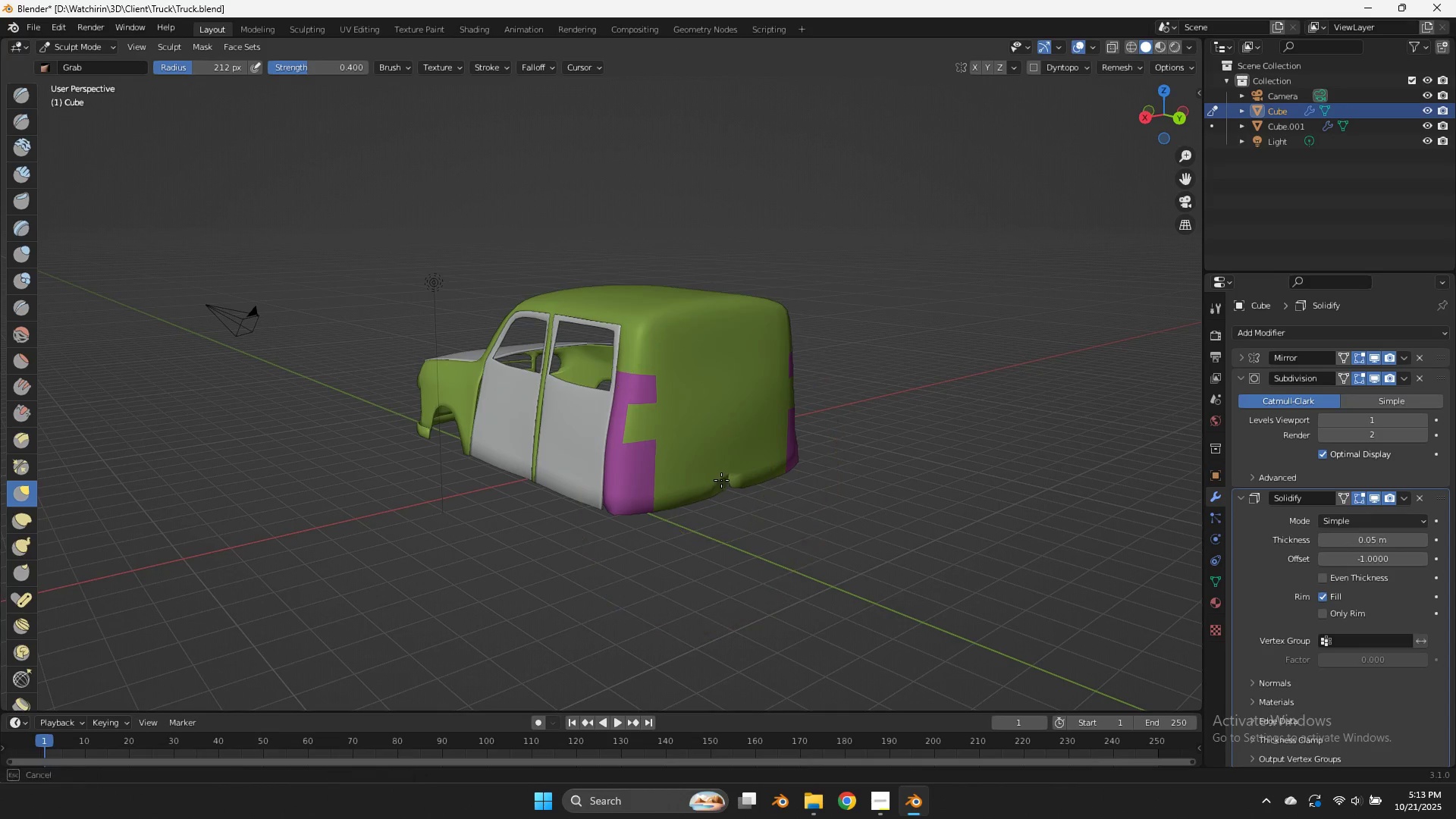 
left_click_drag(start_coordinate=[726, 425], to_coordinate=[735, 435])
 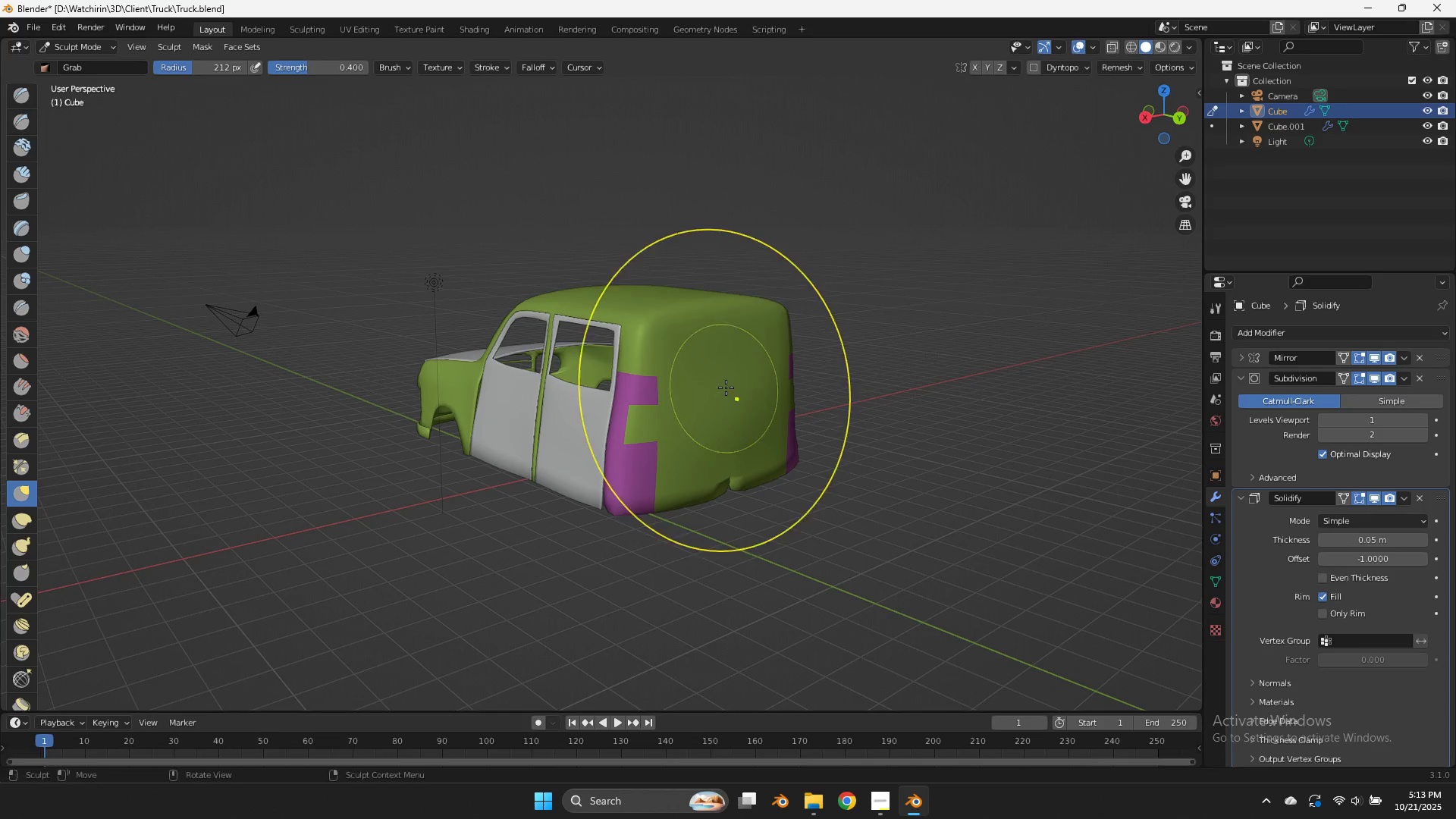 
triple_click([726, 390])
 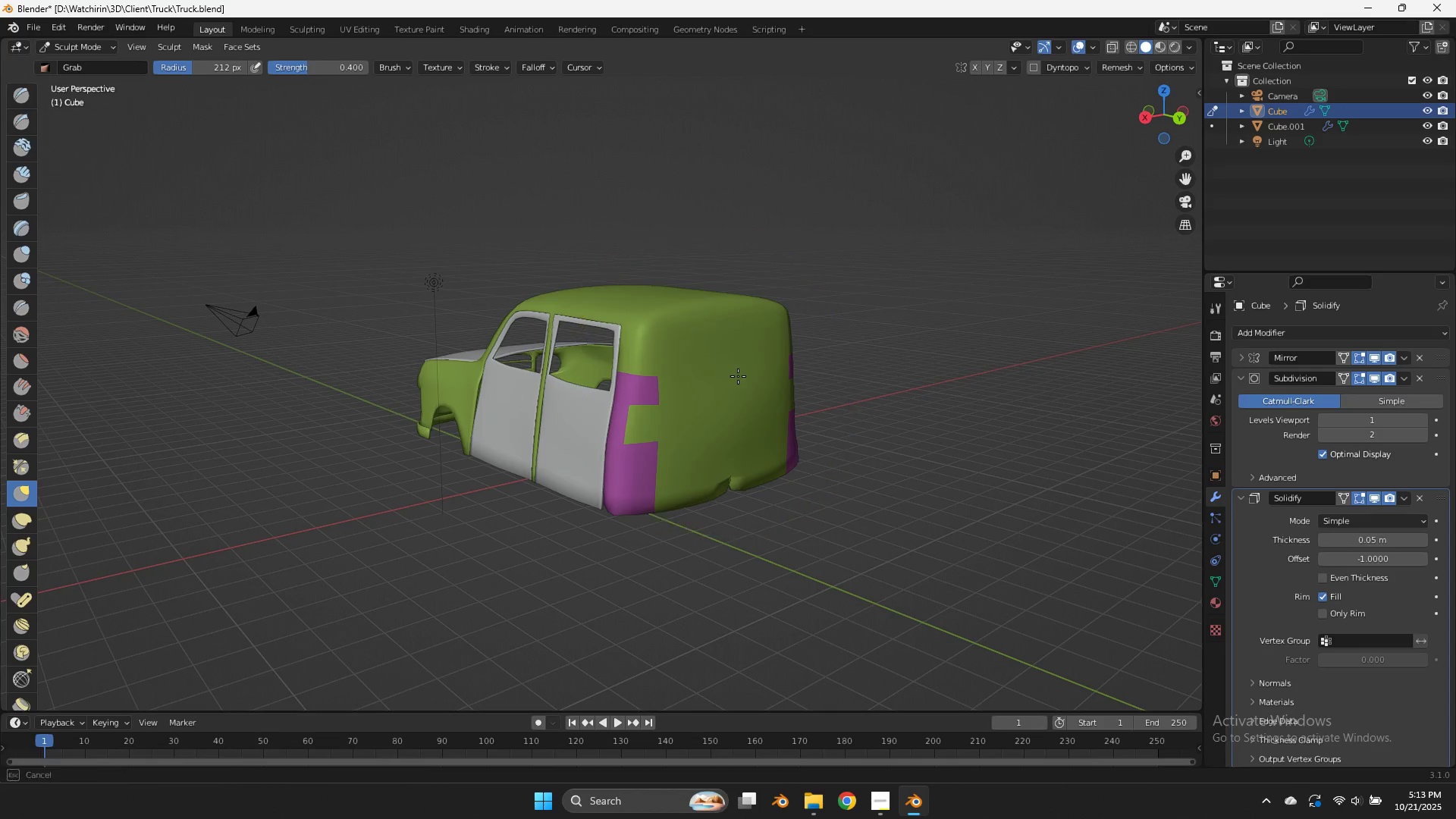 
left_click_drag(start_coordinate=[729, 376], to_coordinate=[742, 378])
 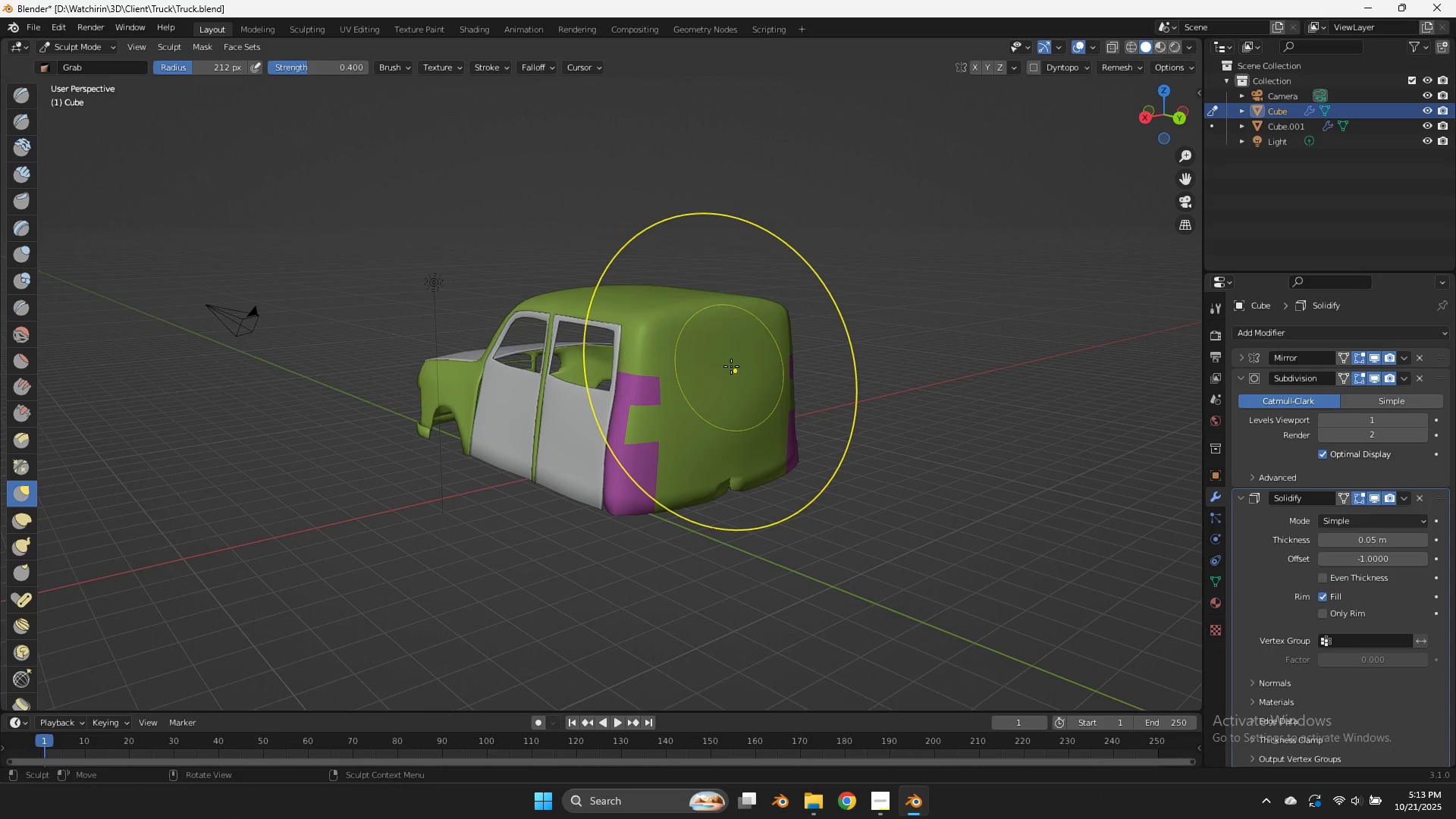 
key(Tab)
 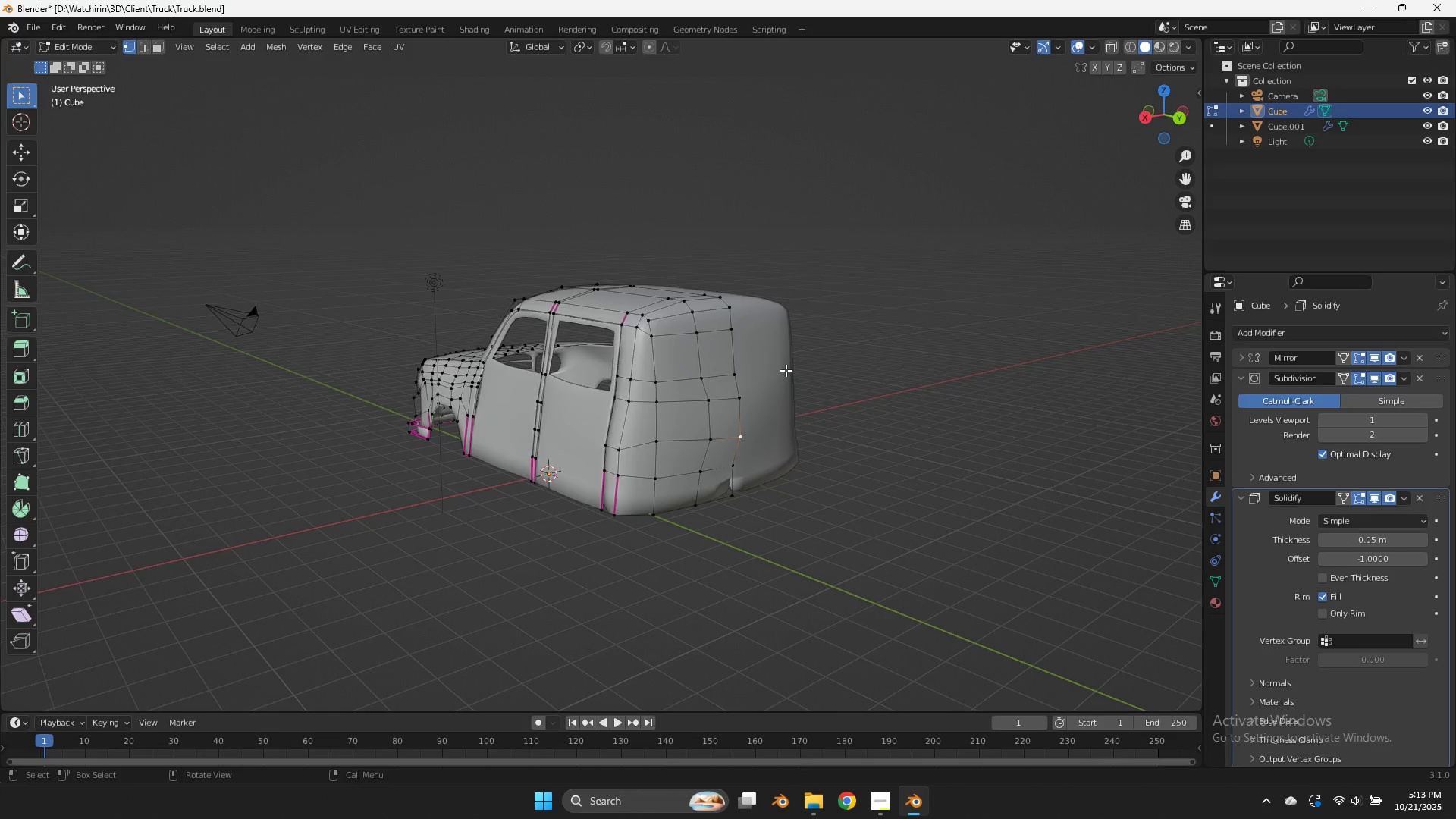 
scroll: coordinate [786, 369], scroll_direction: up, amount: 2.0
 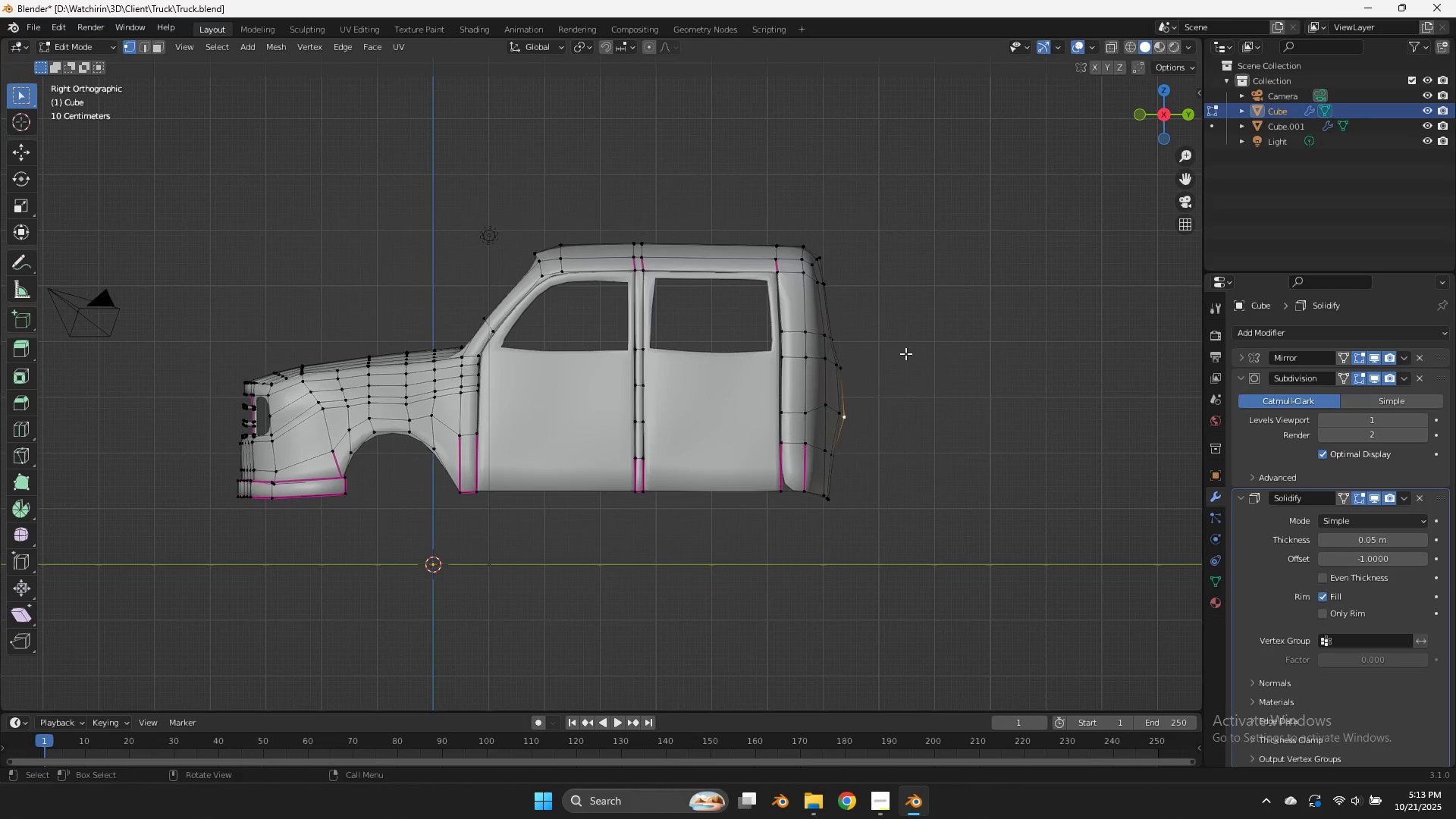 
key(Tab)
 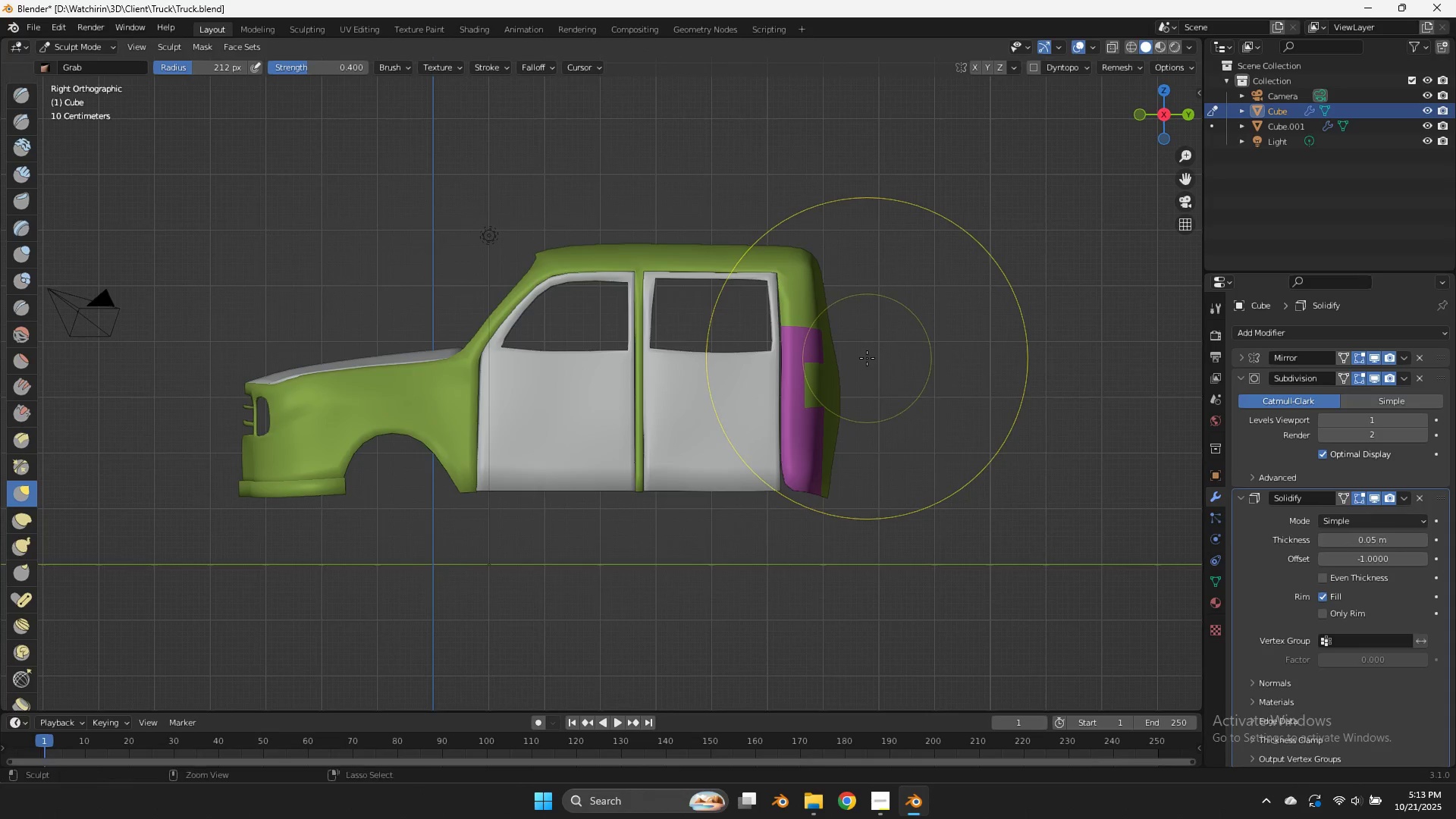 
key(Control+Z)
 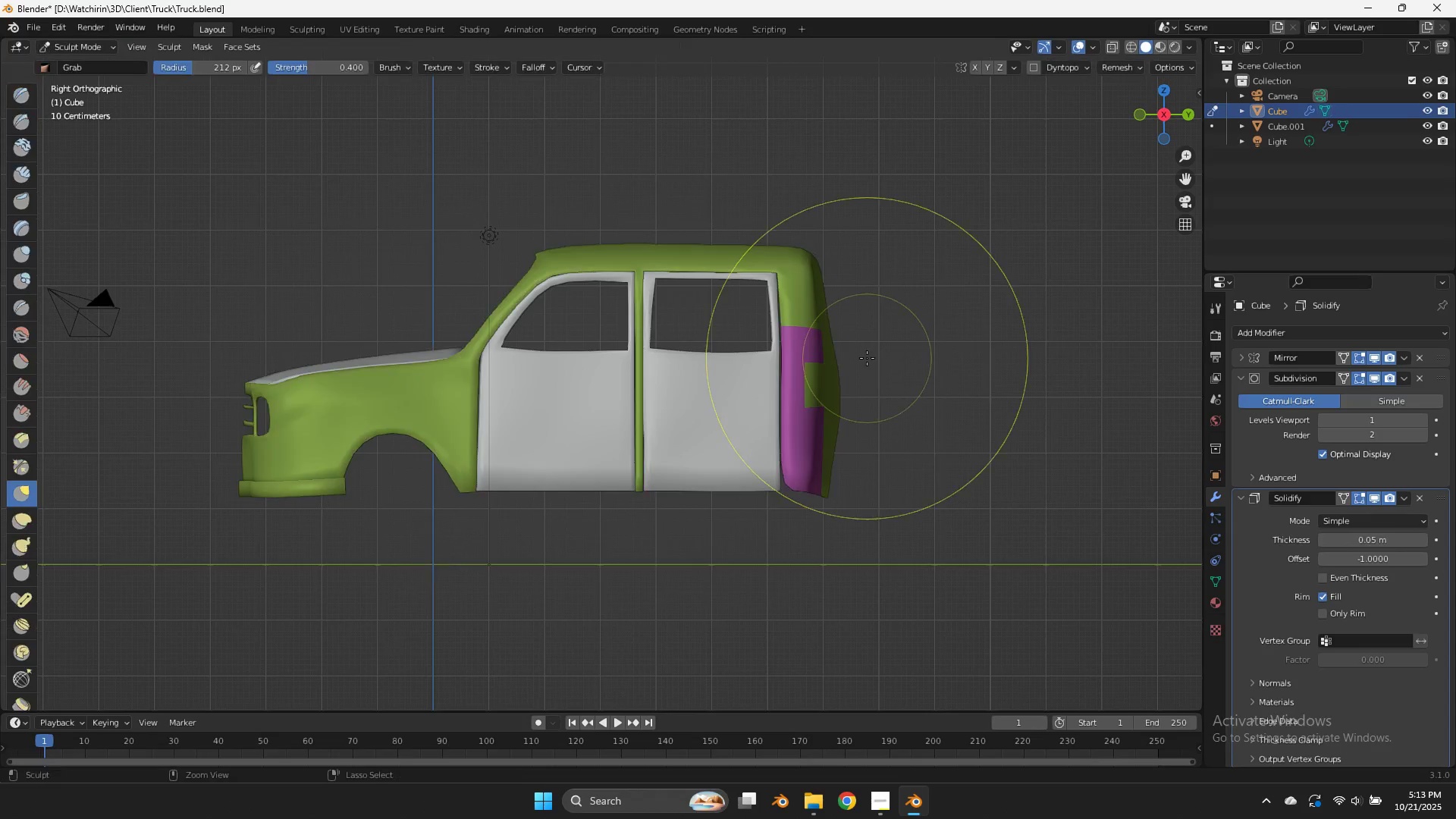 
key(Control+Z)
 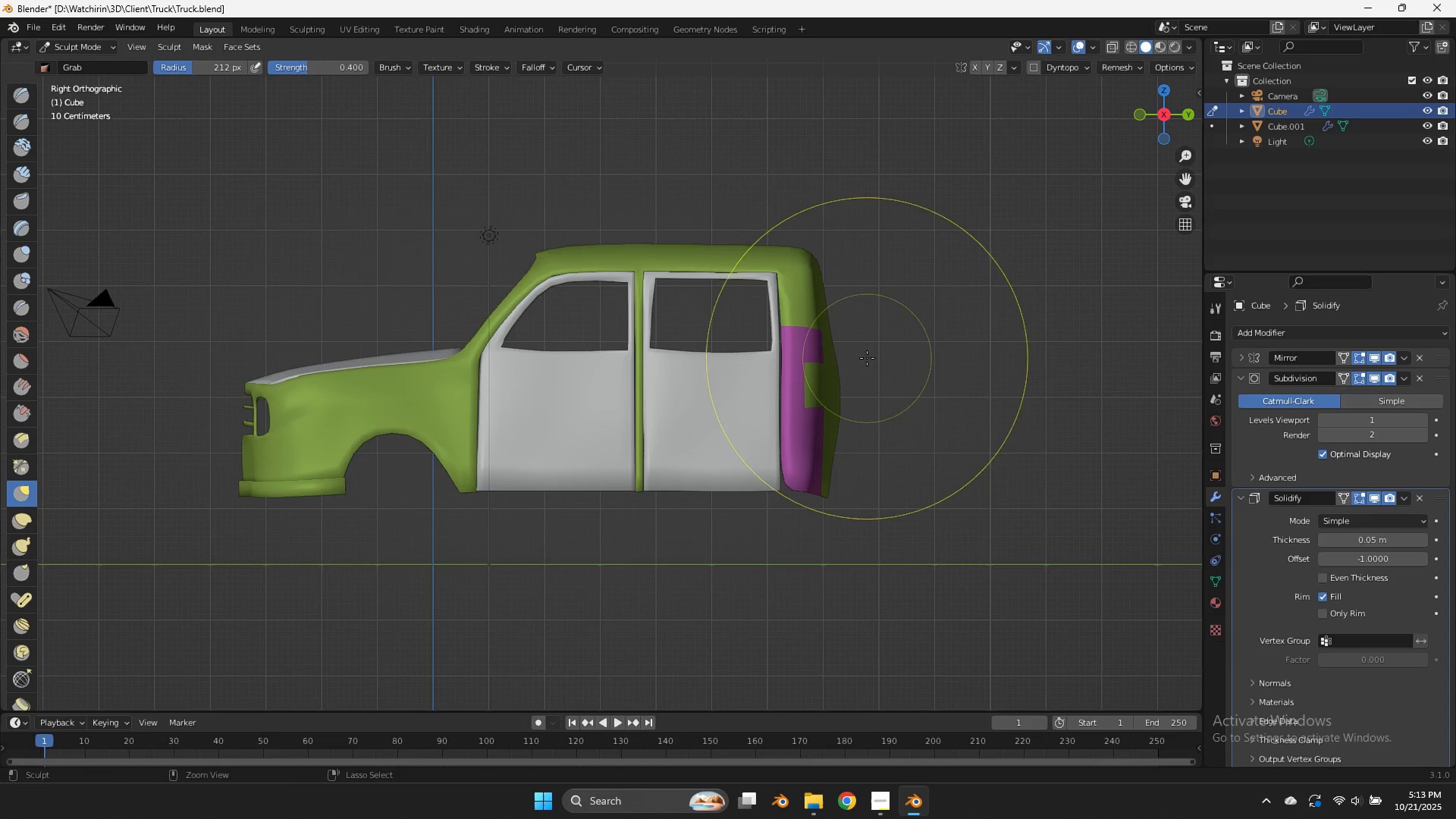 
key(Control+Z)
 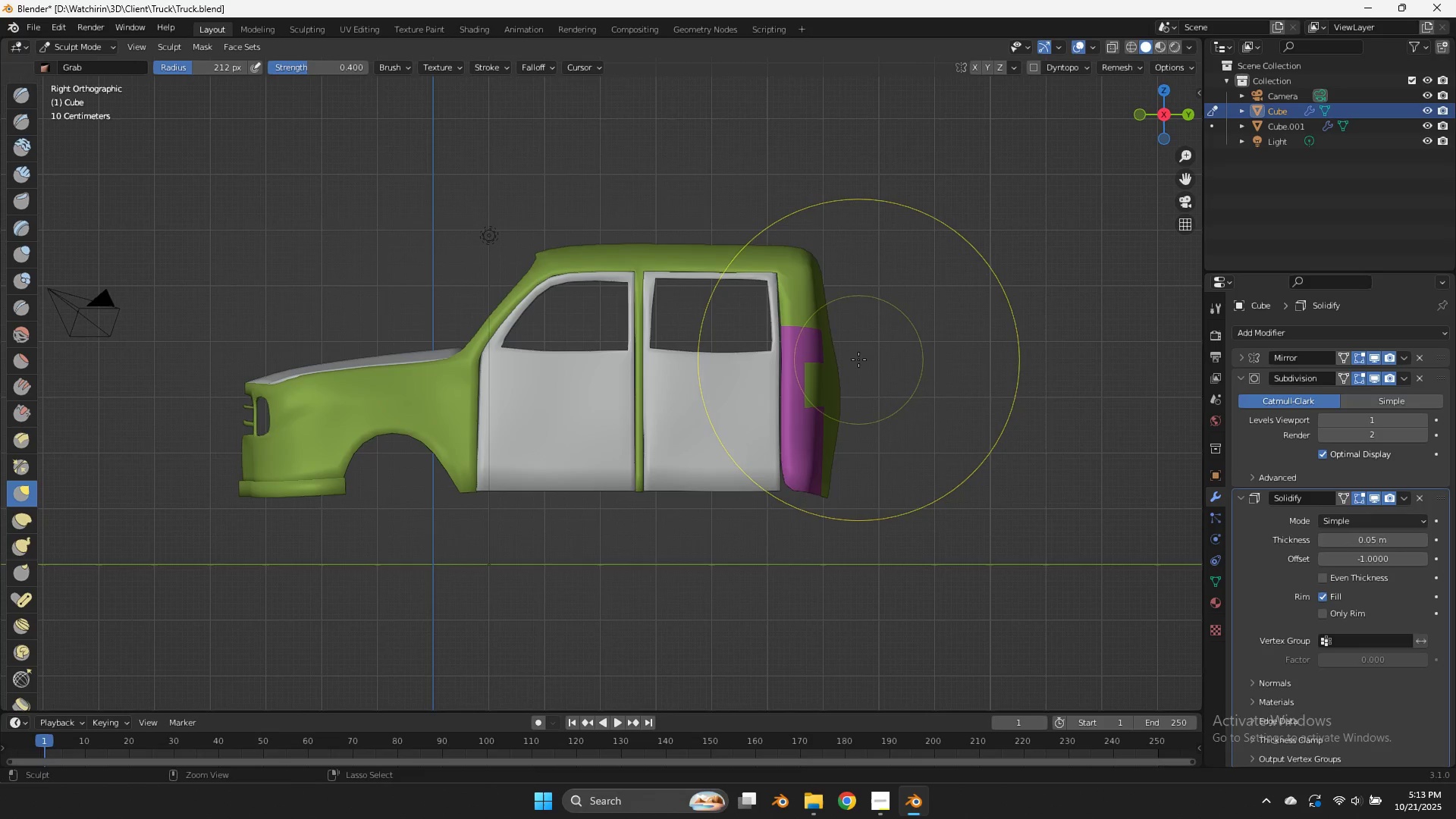 
key(Control+Z)
 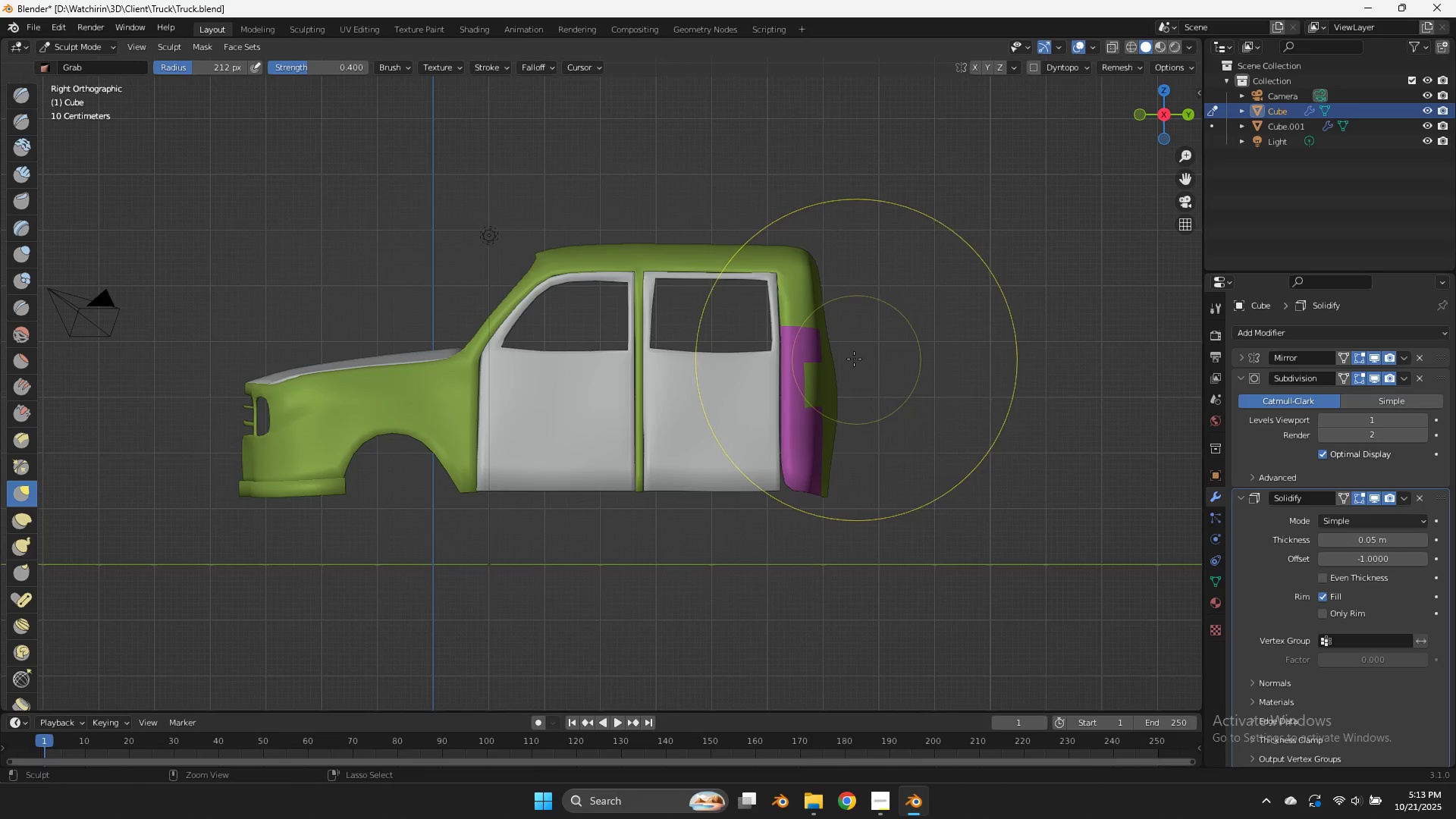 
key(Control+Z)
 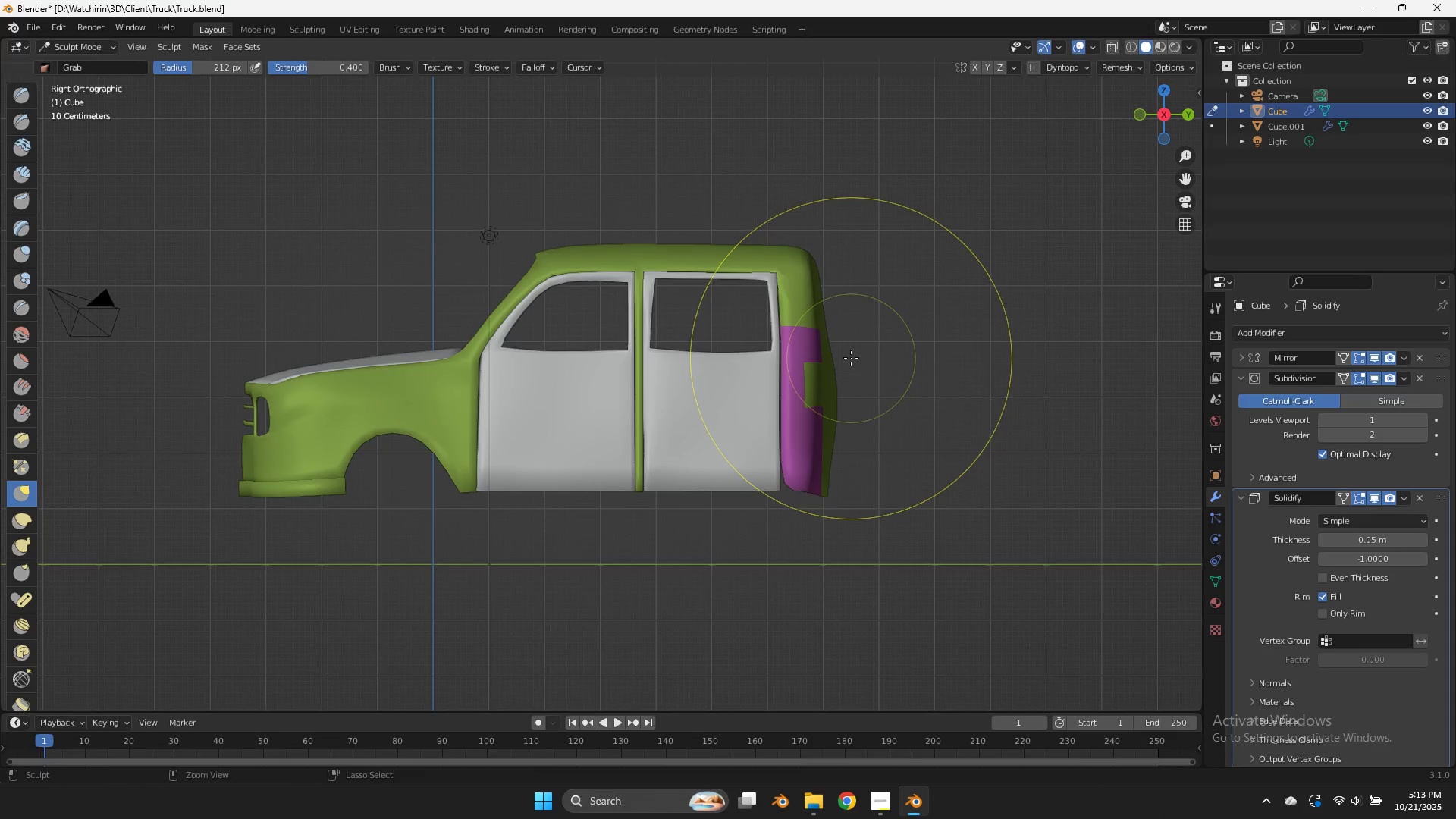 
key(Control+Z)
 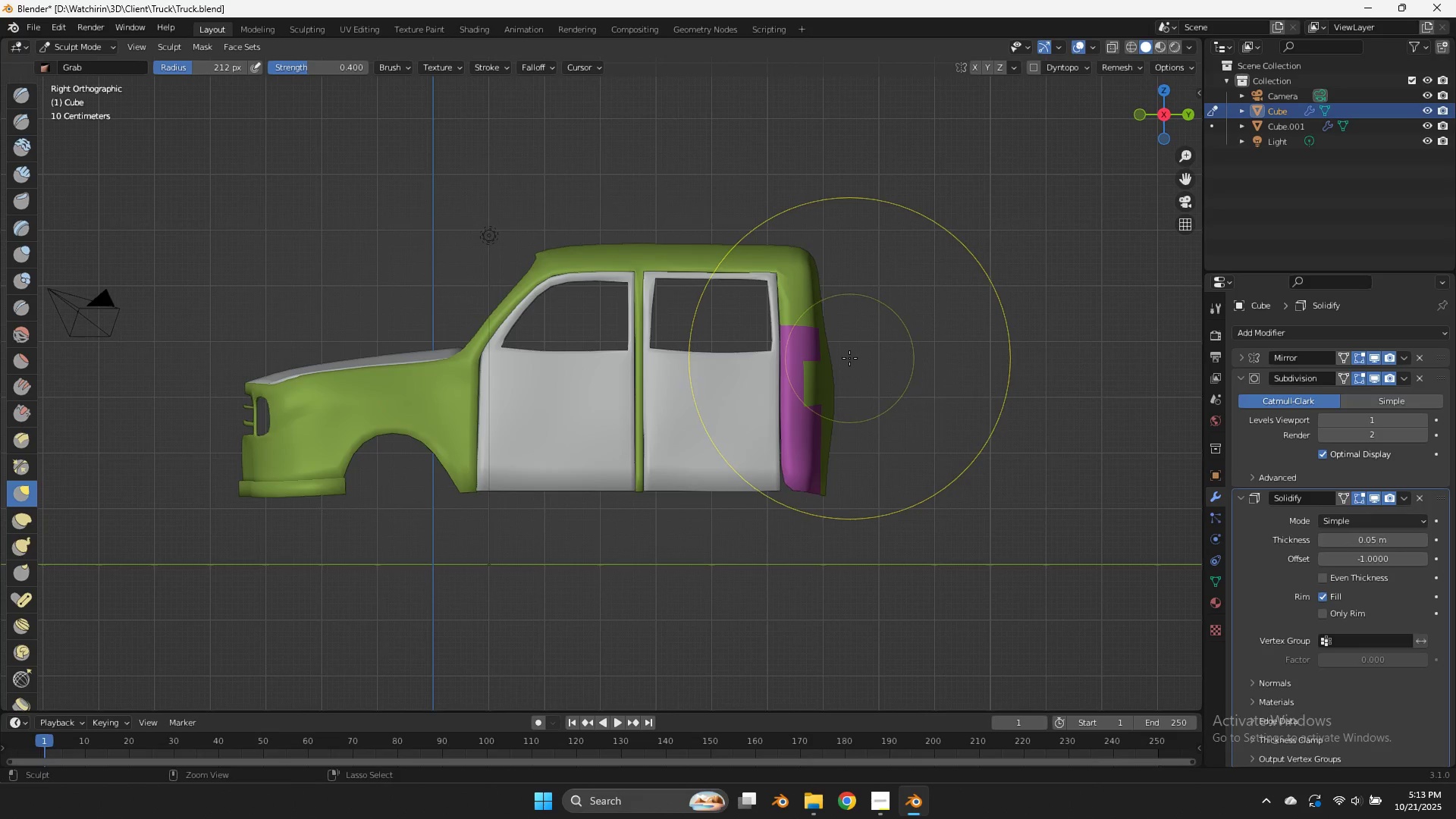 
key(Control+Z)
 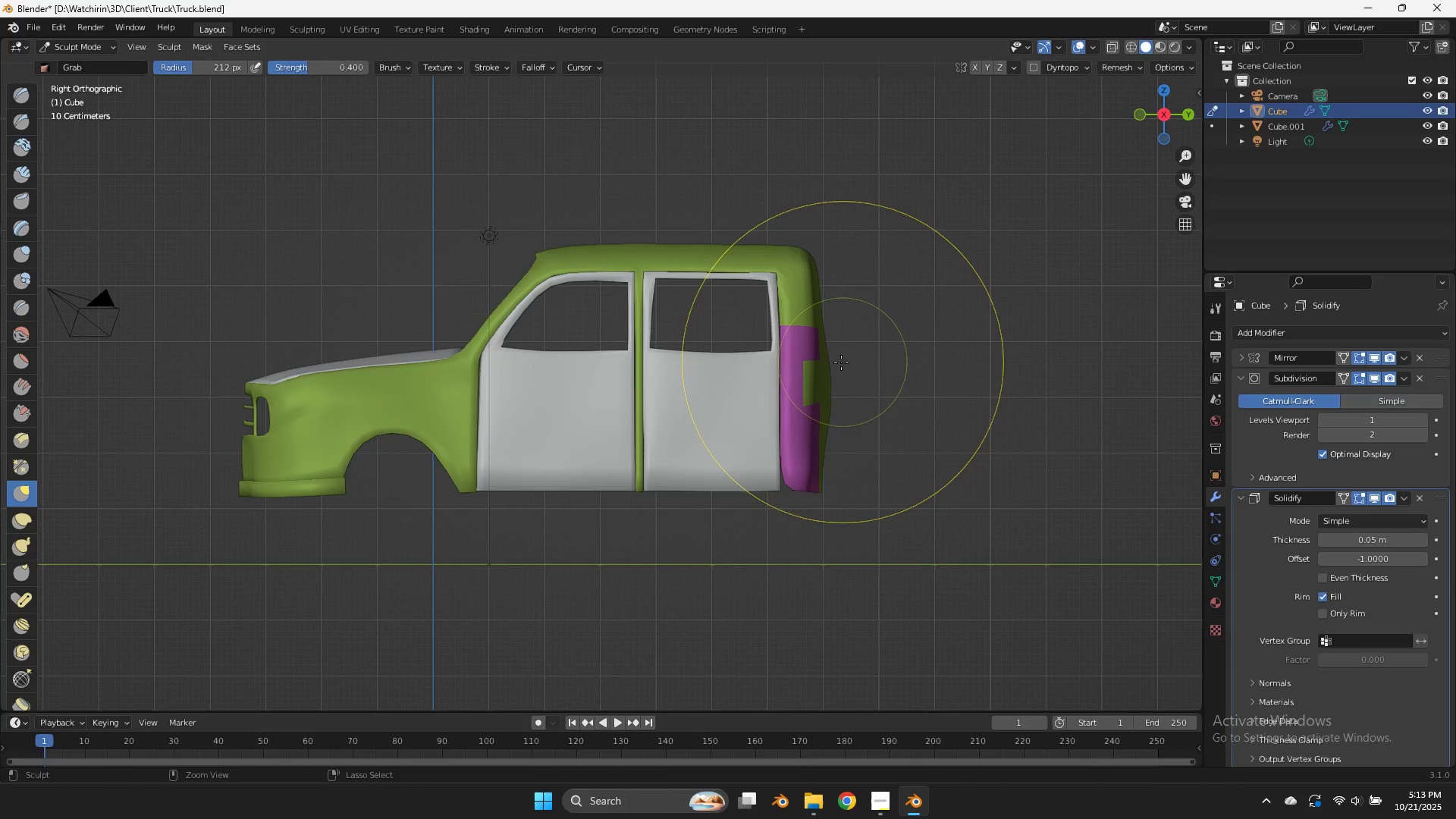 
key(Control+Z)
 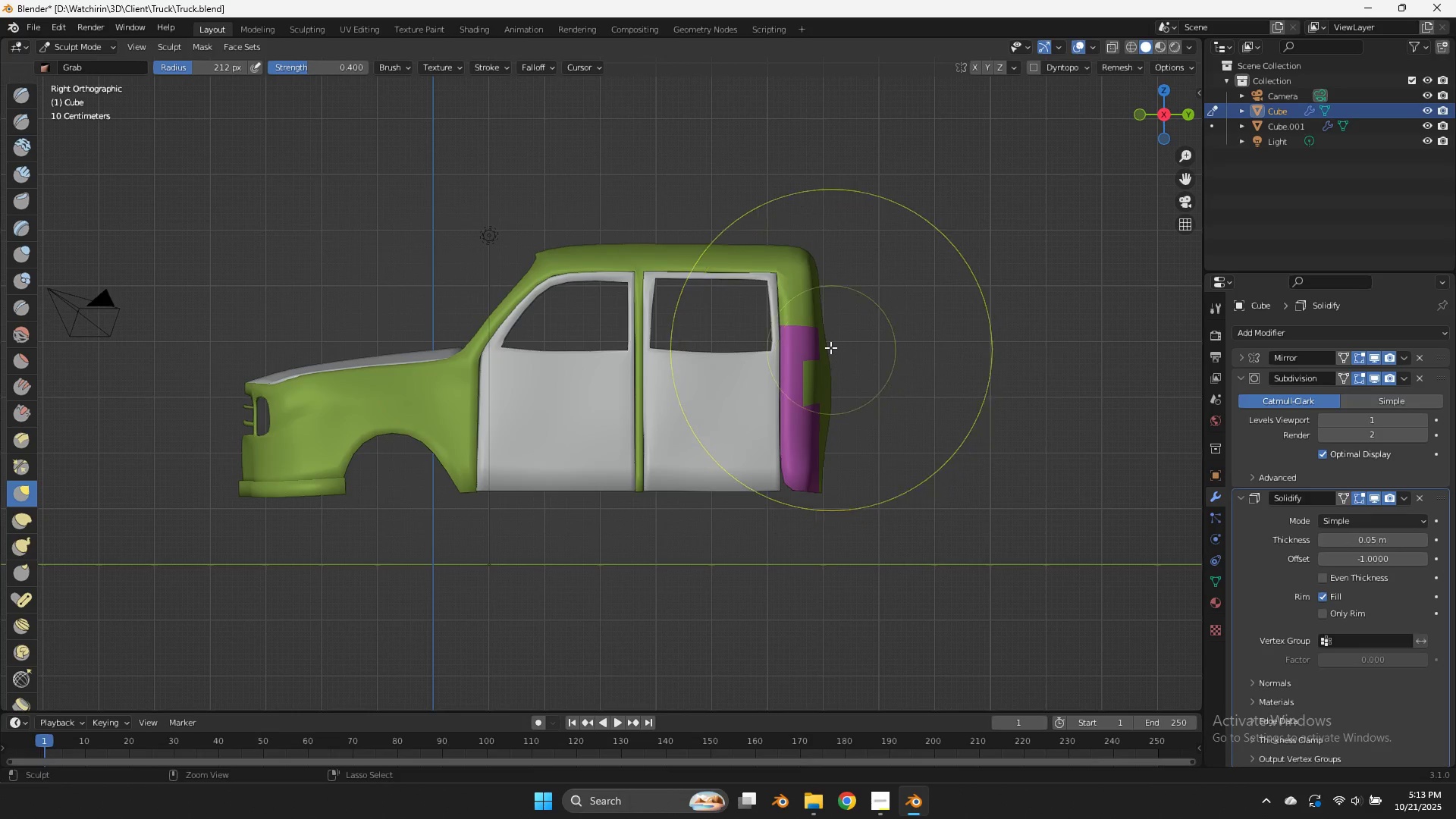 
key(Control+Z)
 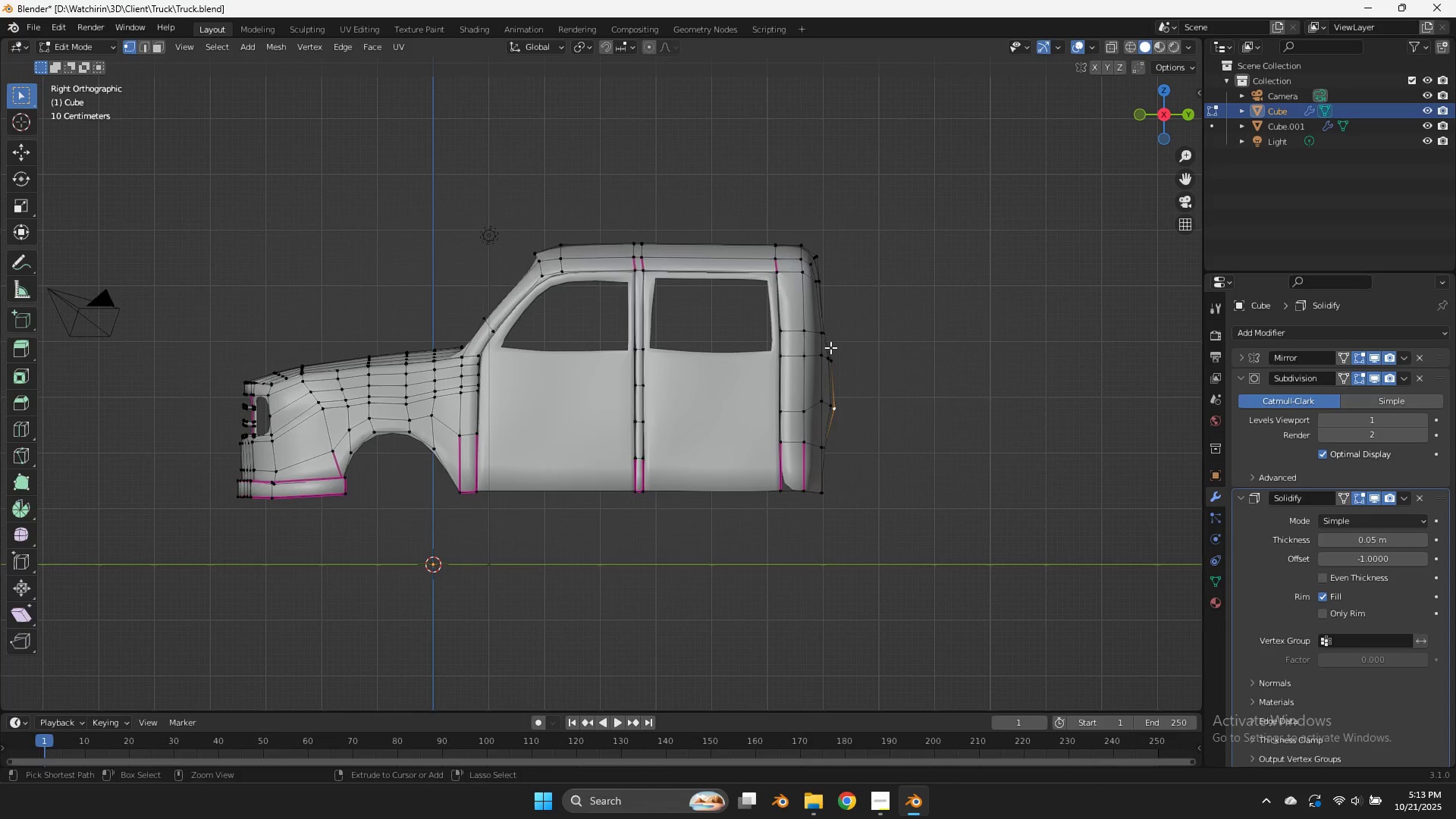 
key(Control+Z)
 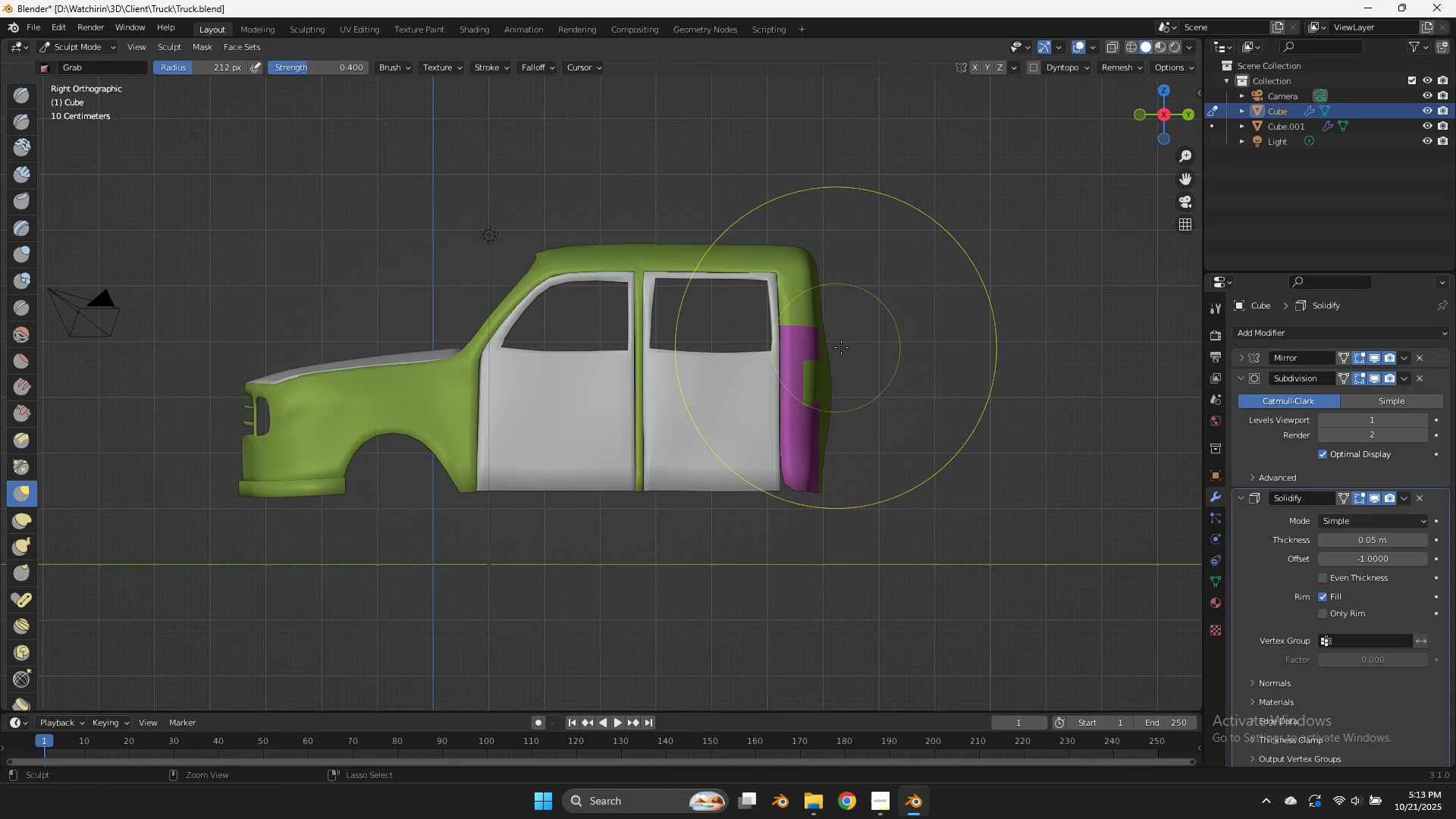 
key(Control+Z)
 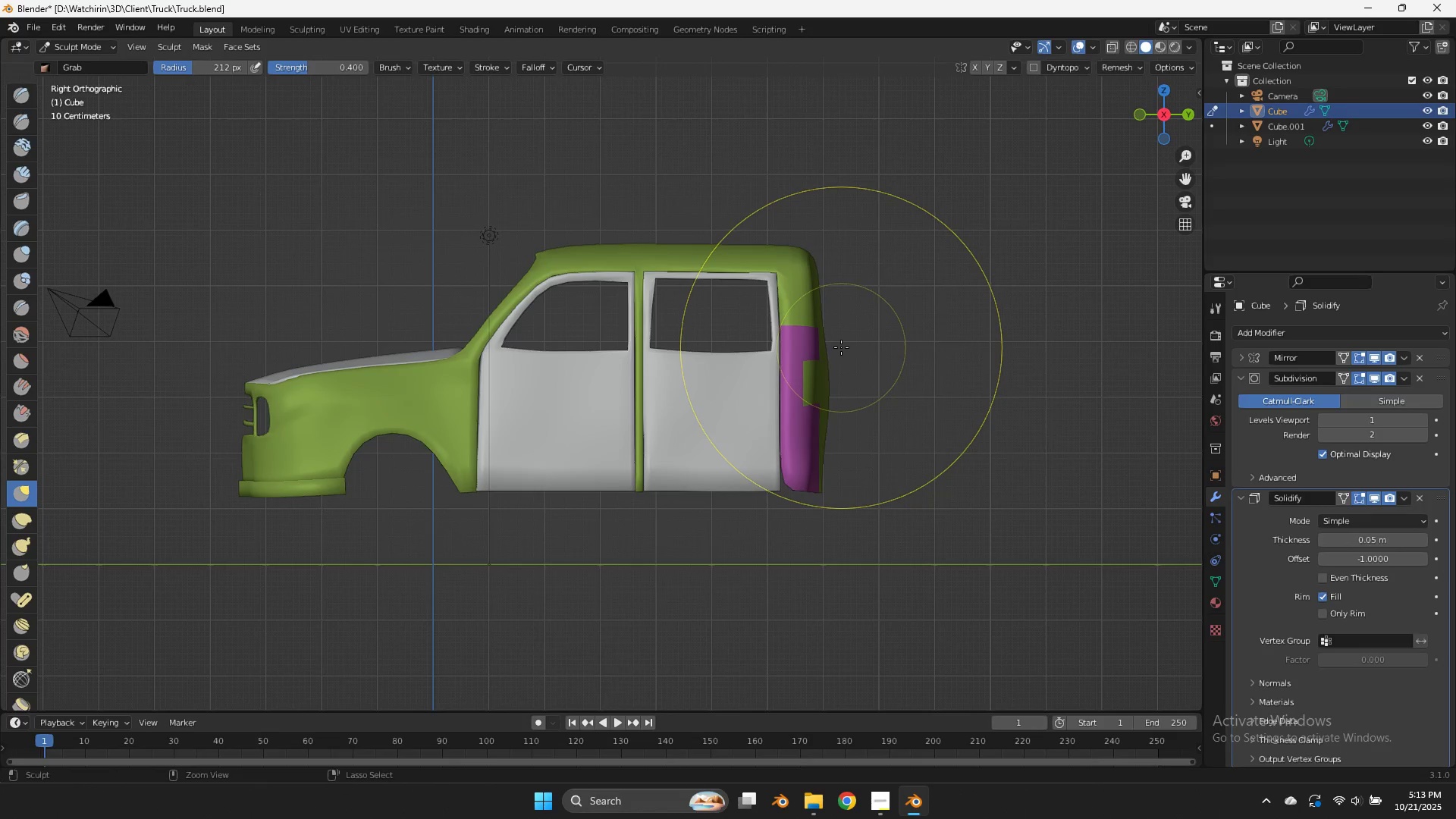 
key(Control+Z)
 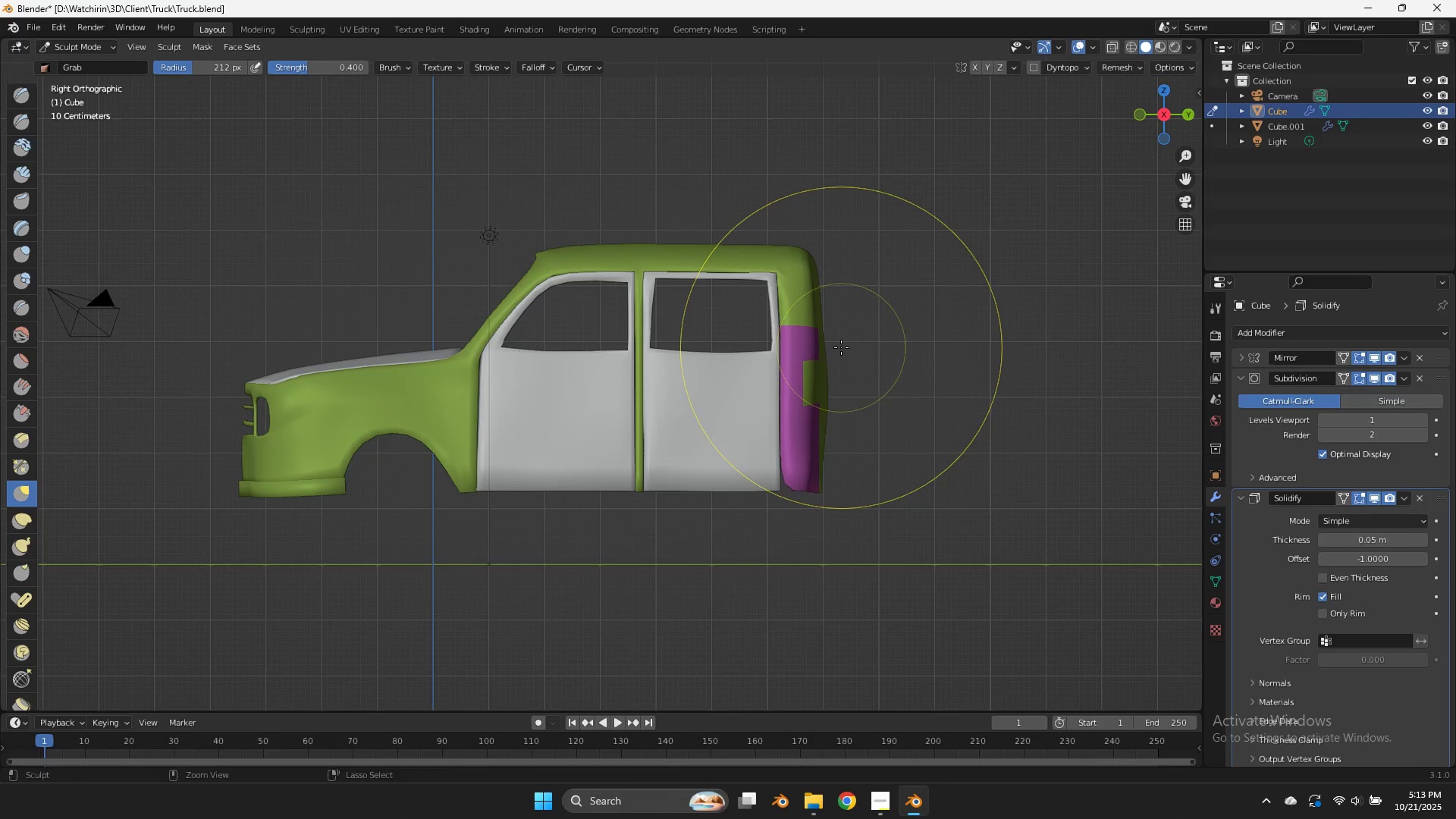 
key(Control+Z)
 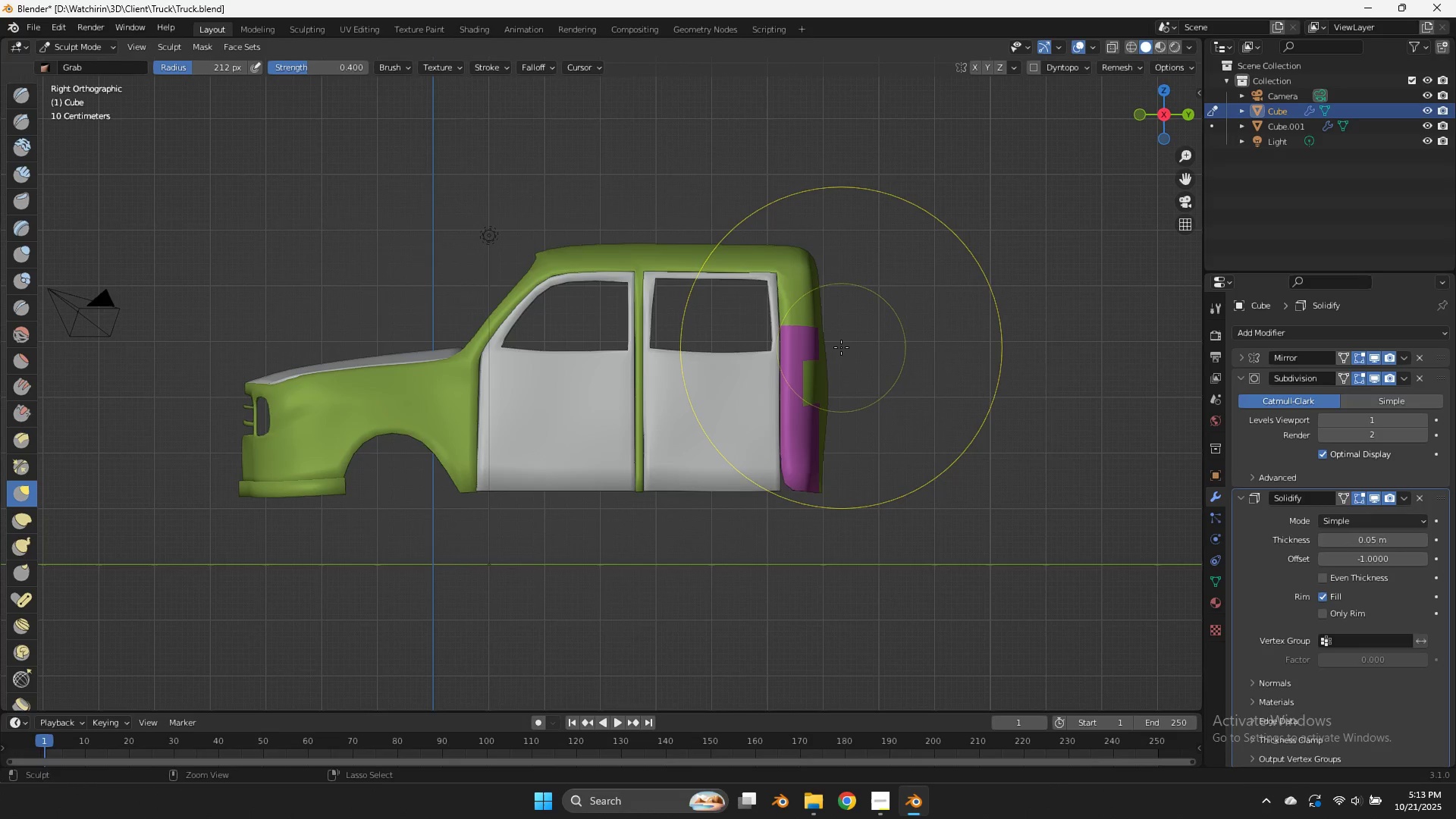 
key(Control+Z)
 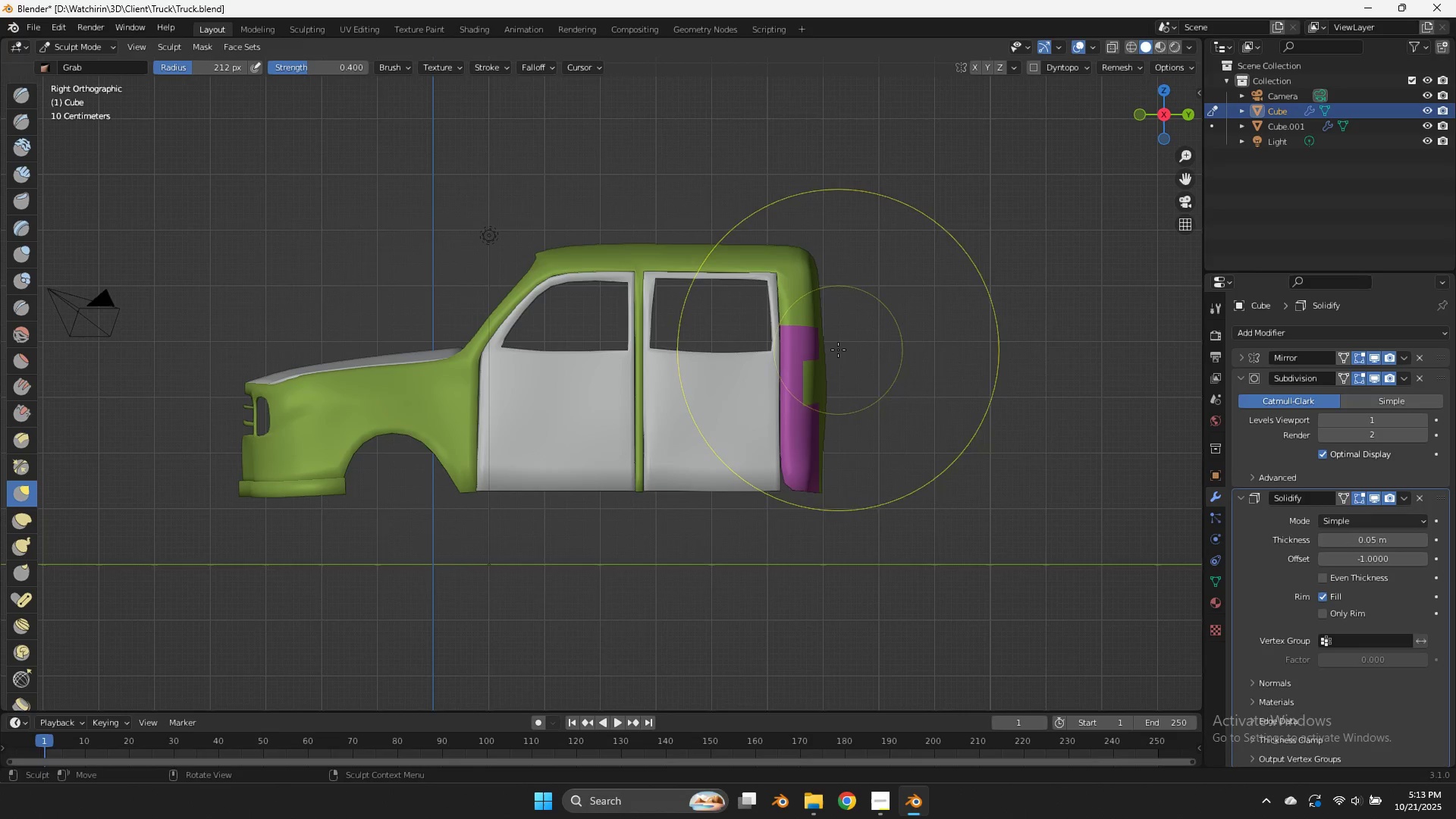 
key(Tab)
 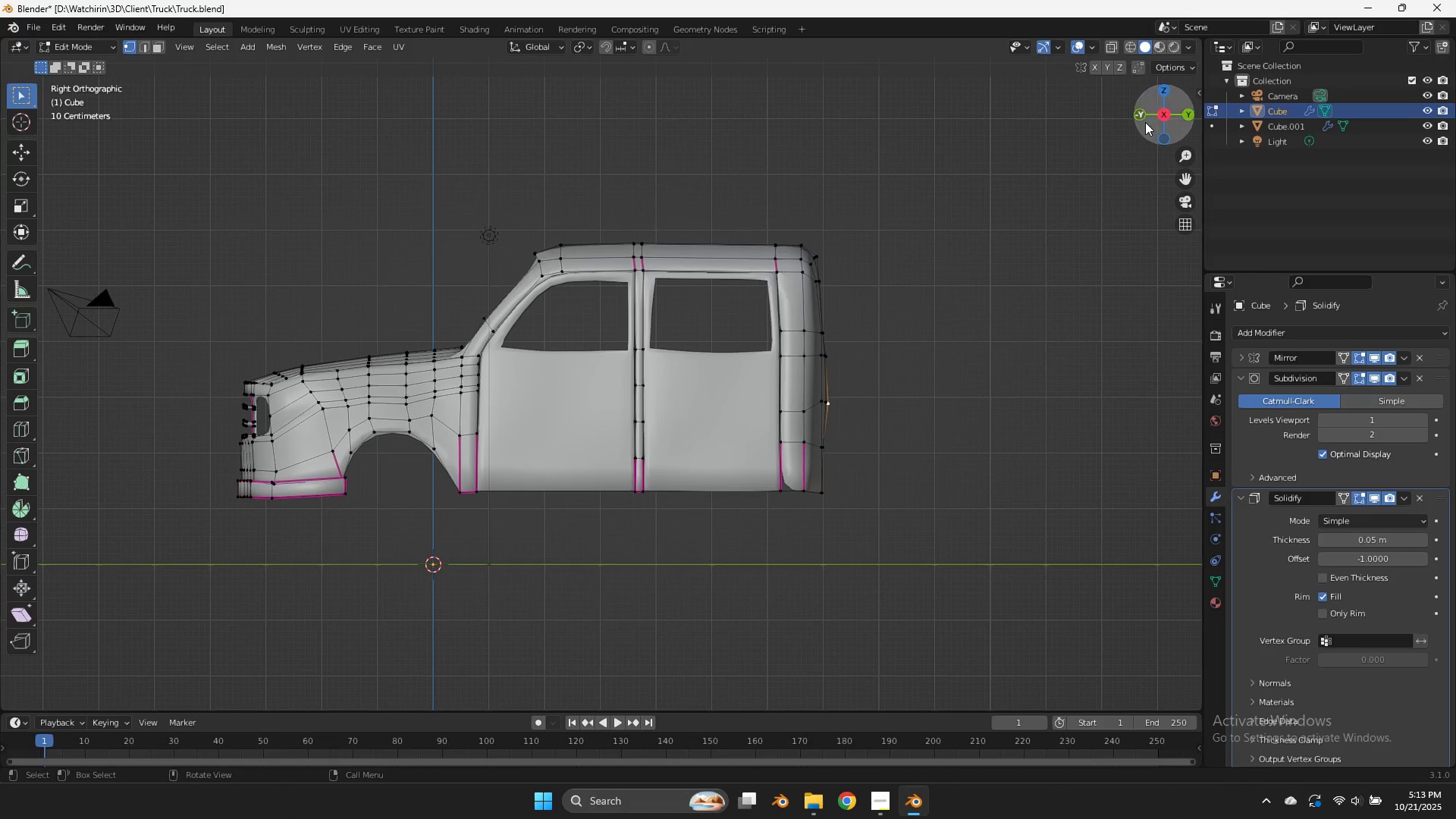 
key(Control+Z)
 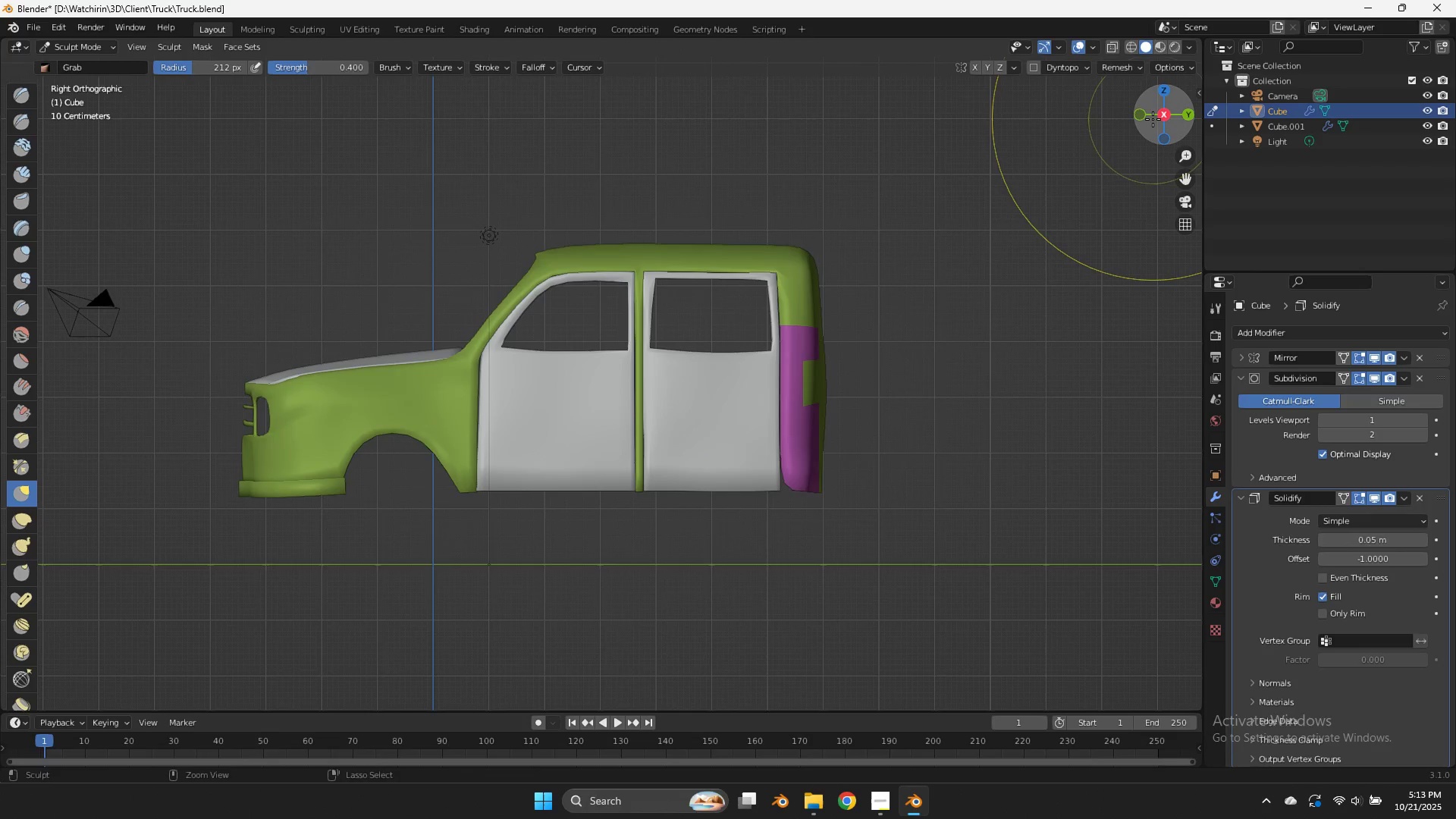 
key(Control+Z)
 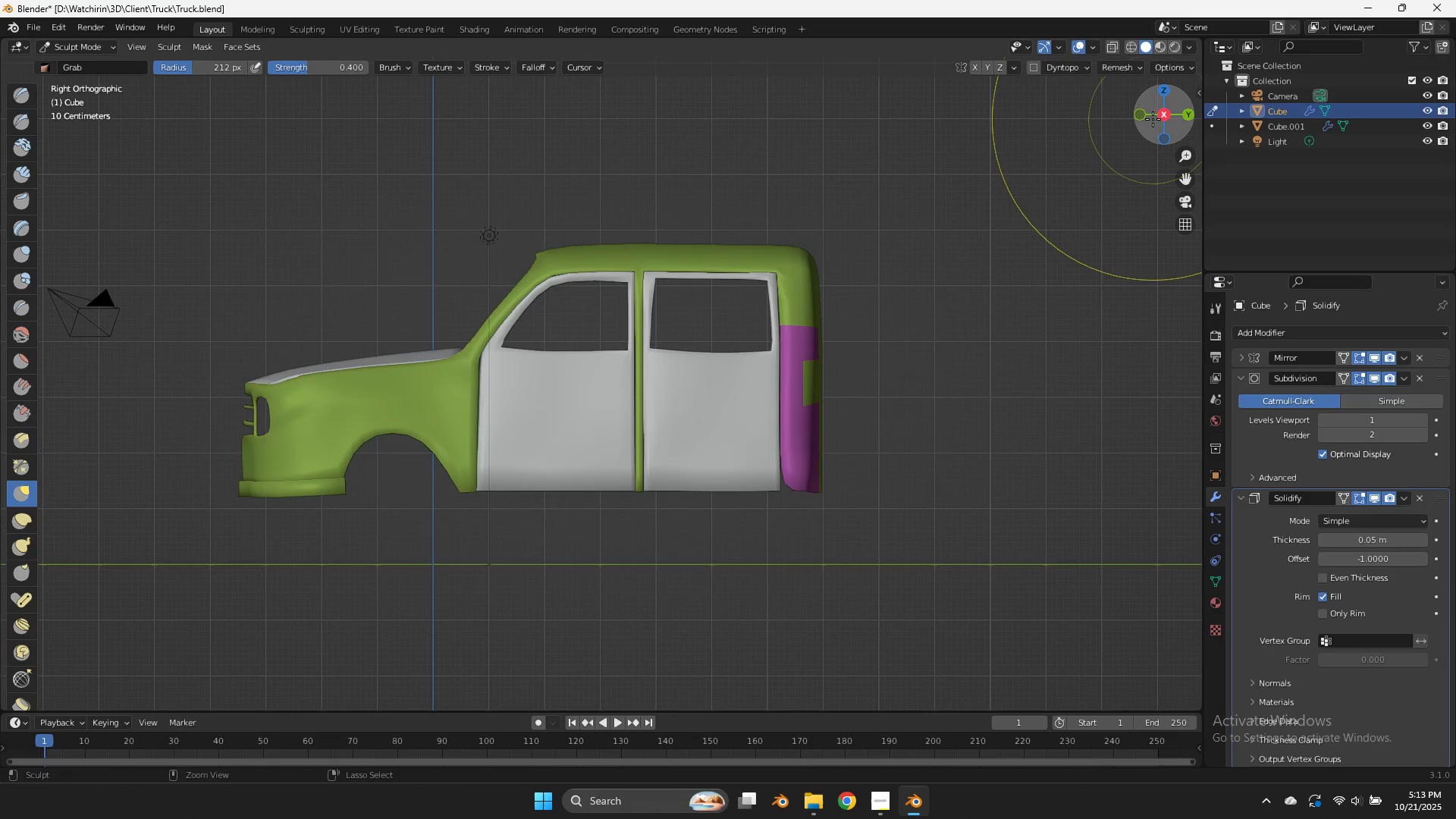 
key(Control+Z)
 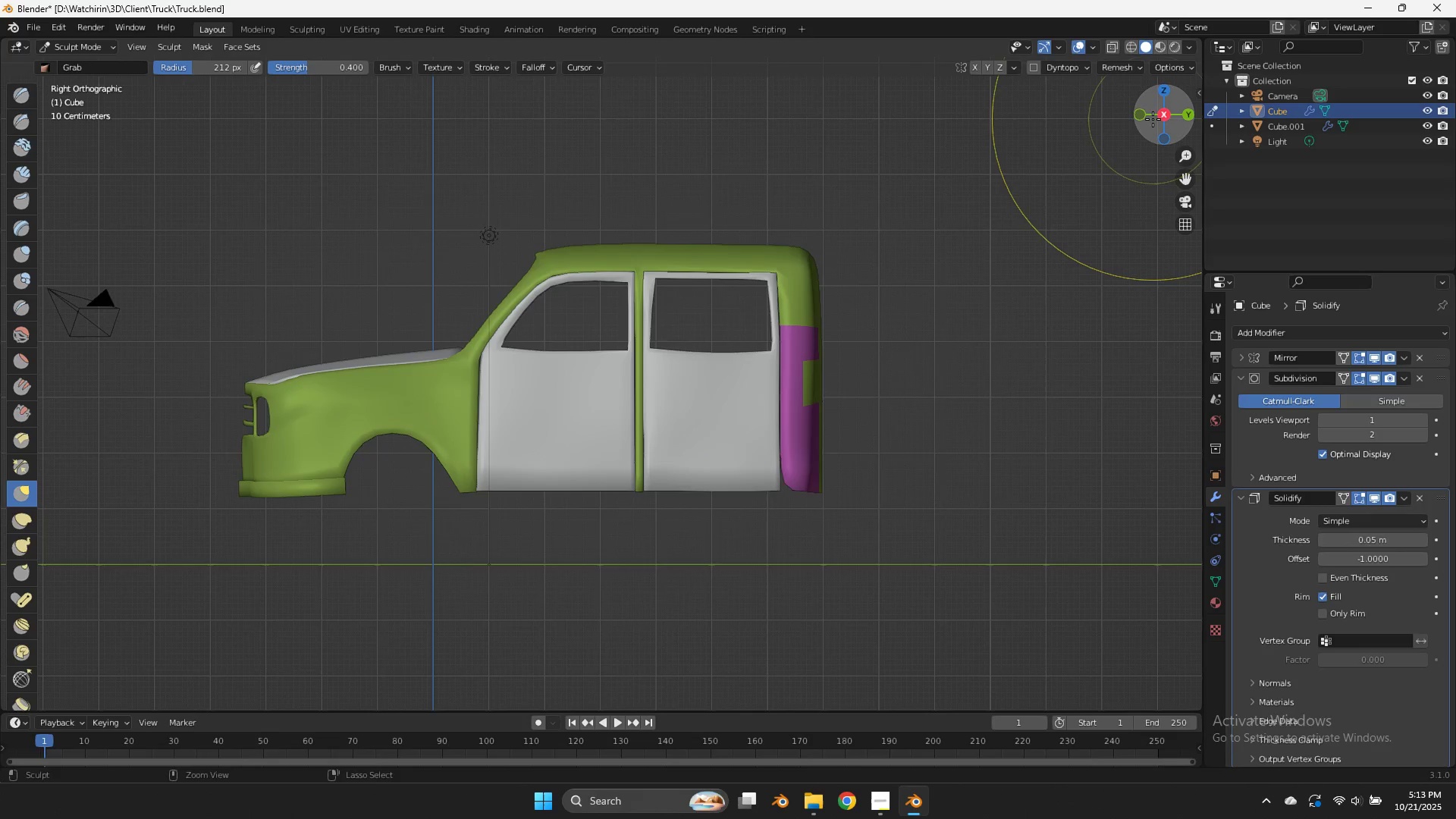 
key(Control+Z)
 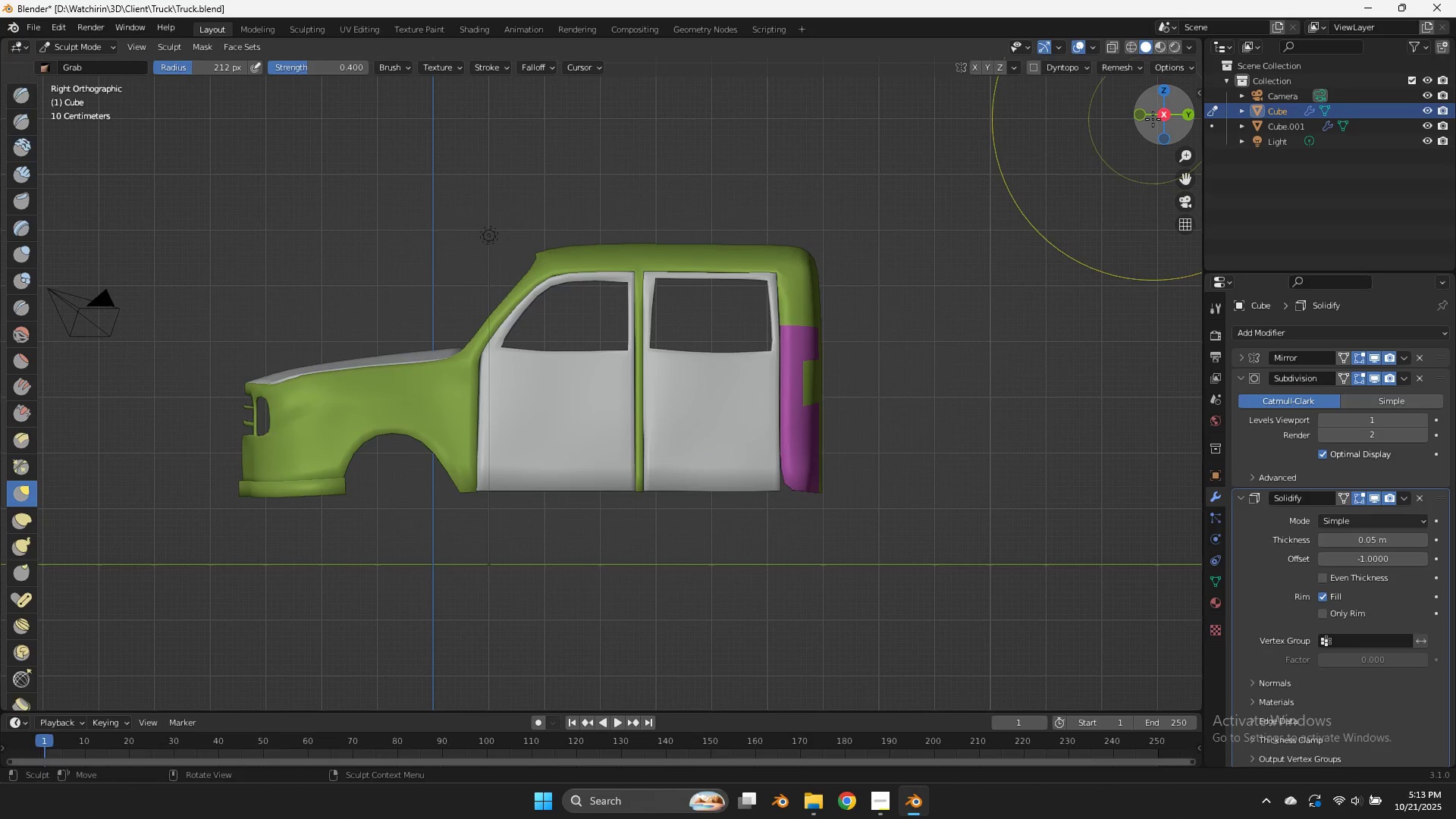 
key(Tab)
 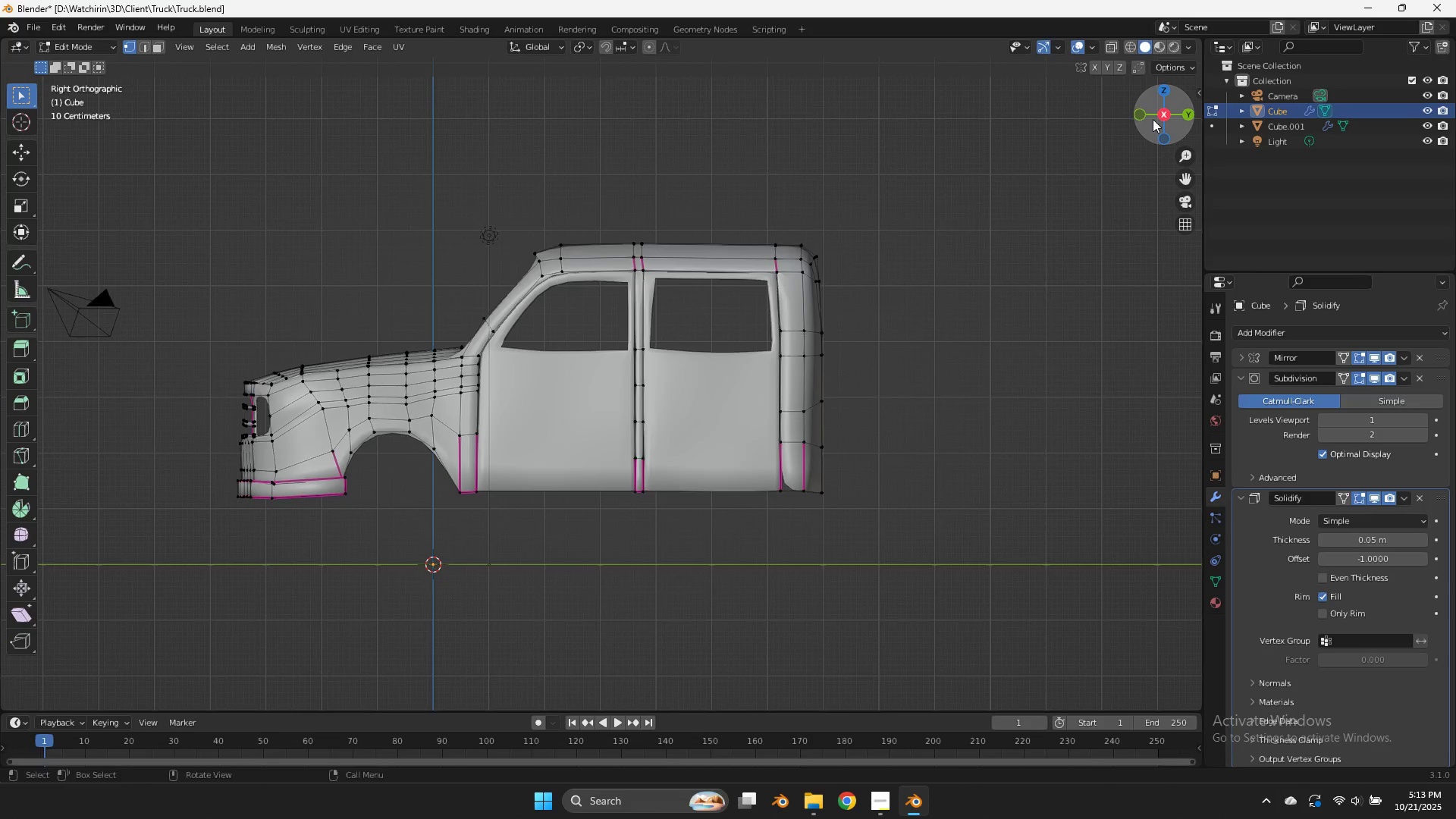 
left_click_drag(start_coordinate=[1153, 119], to_coordinate=[1078, 136])
 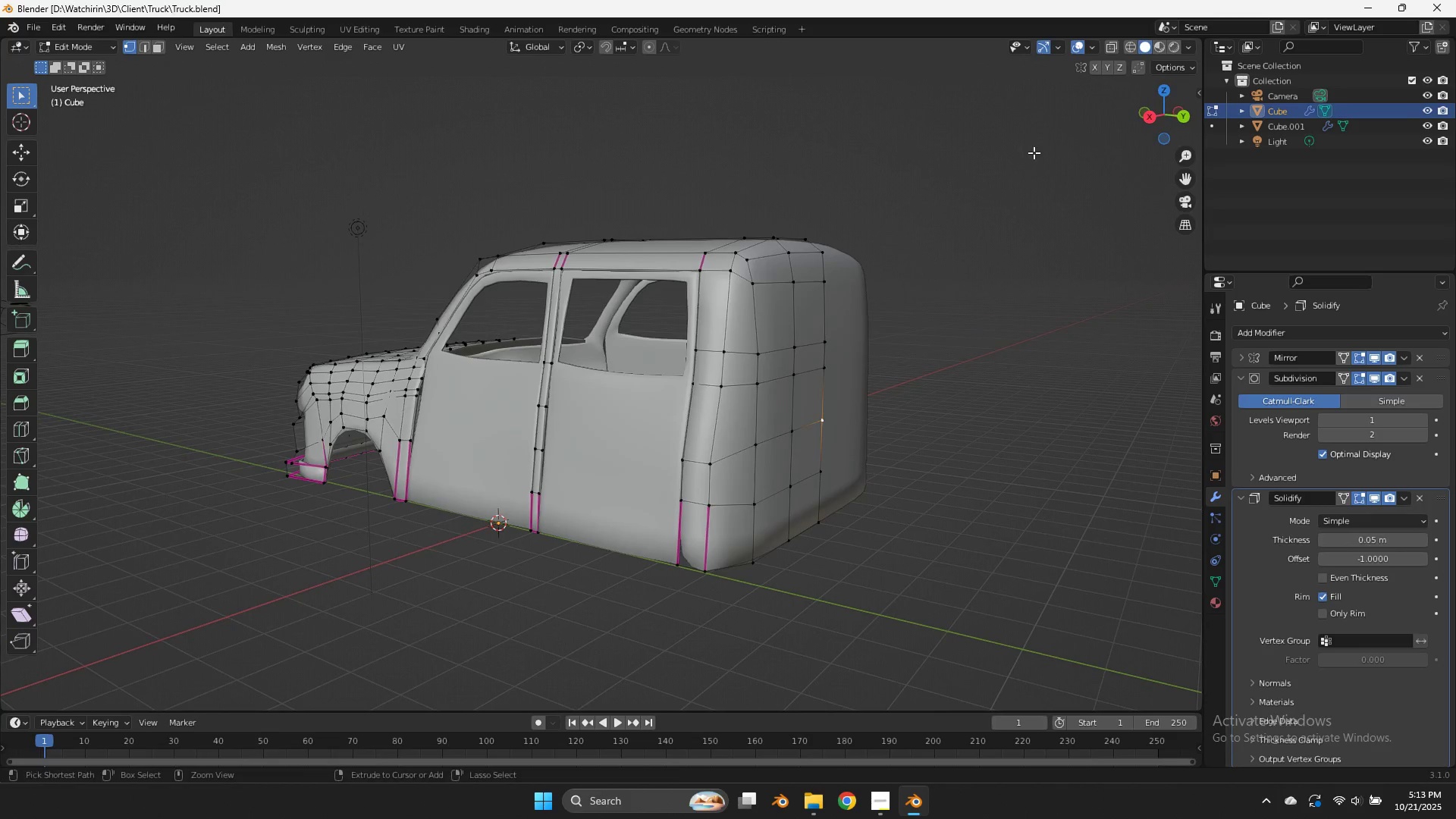 
key(Control+S)
 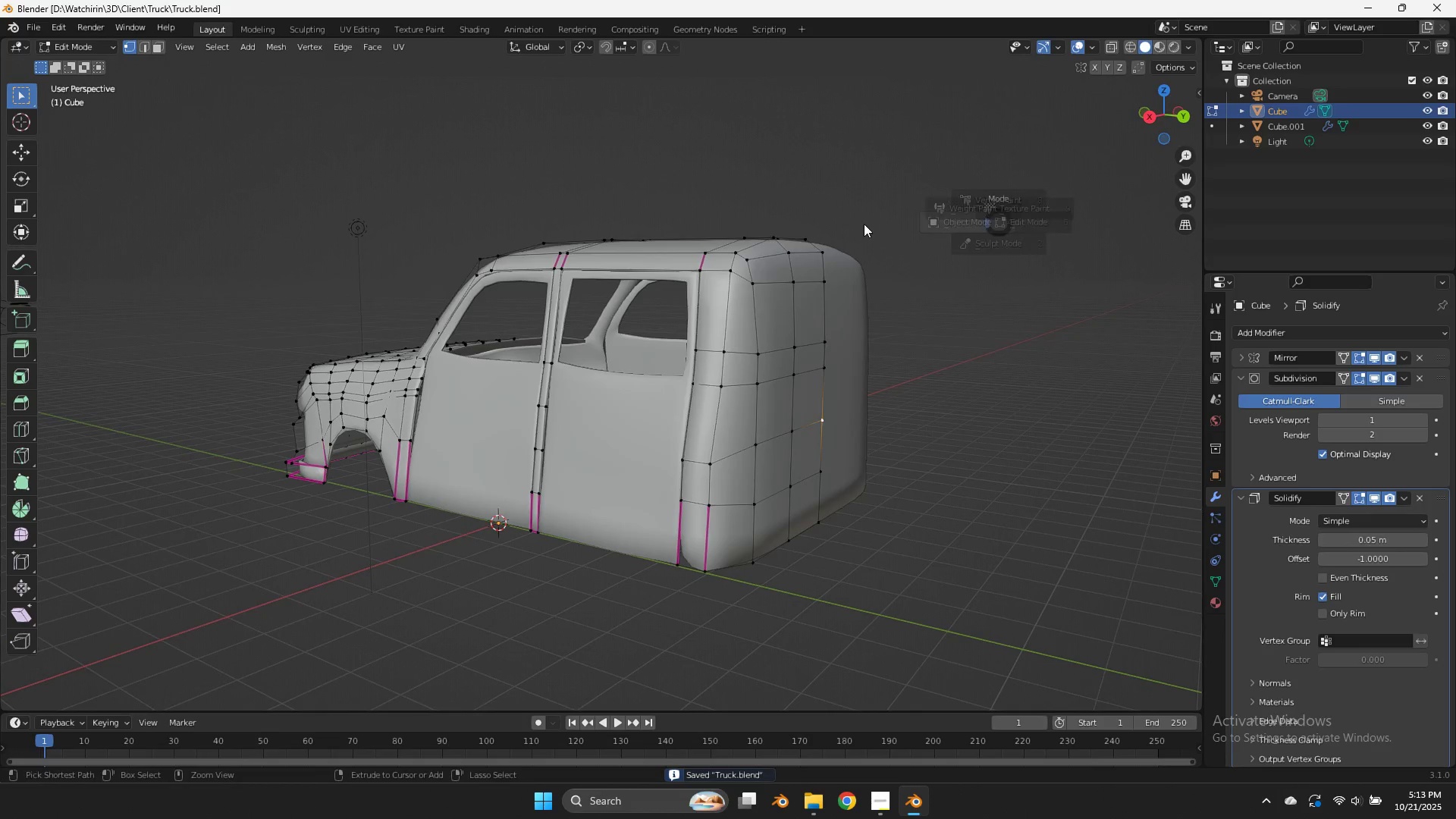 
key(Control+Tab)
 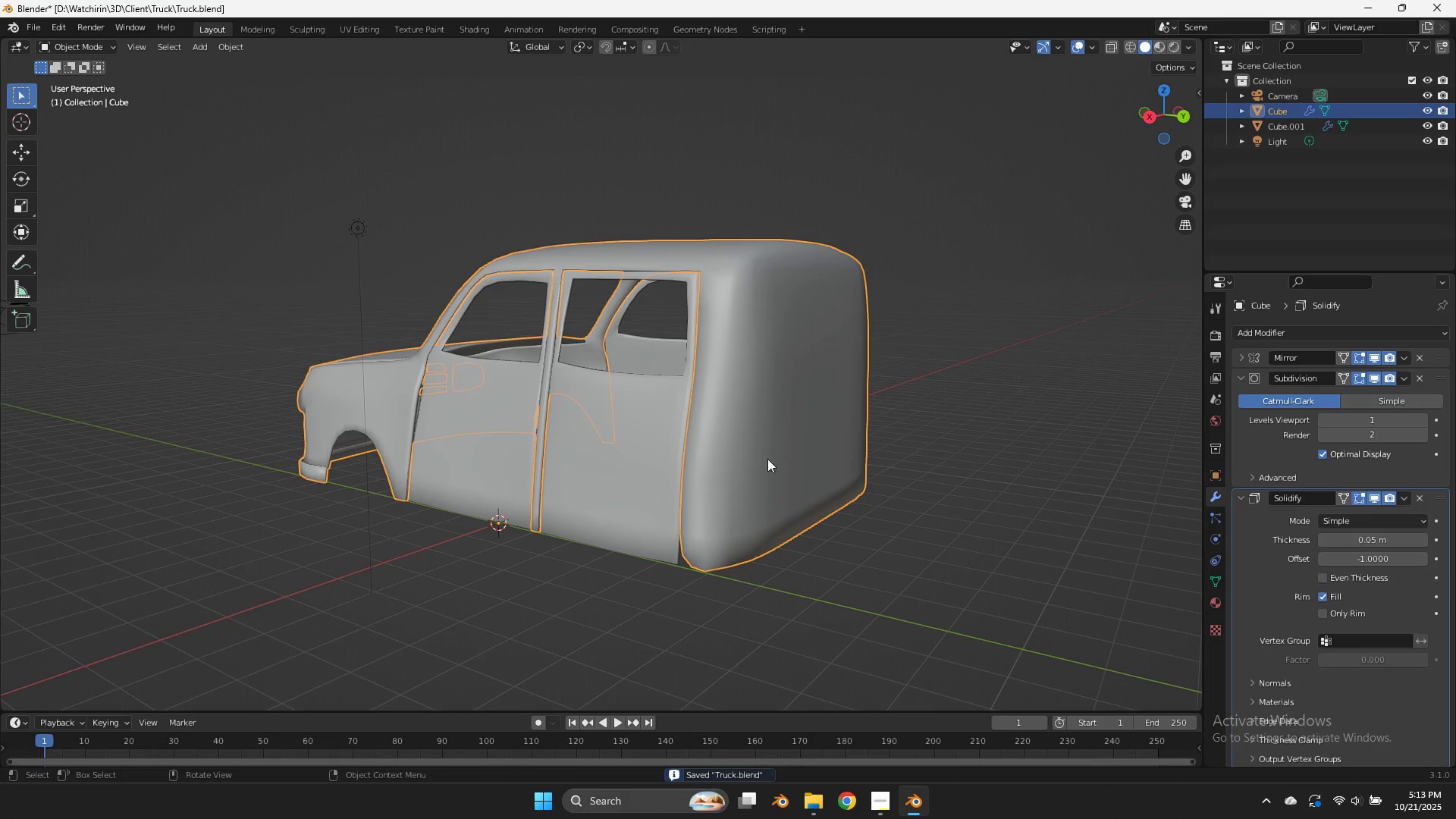 
key(Tab)
 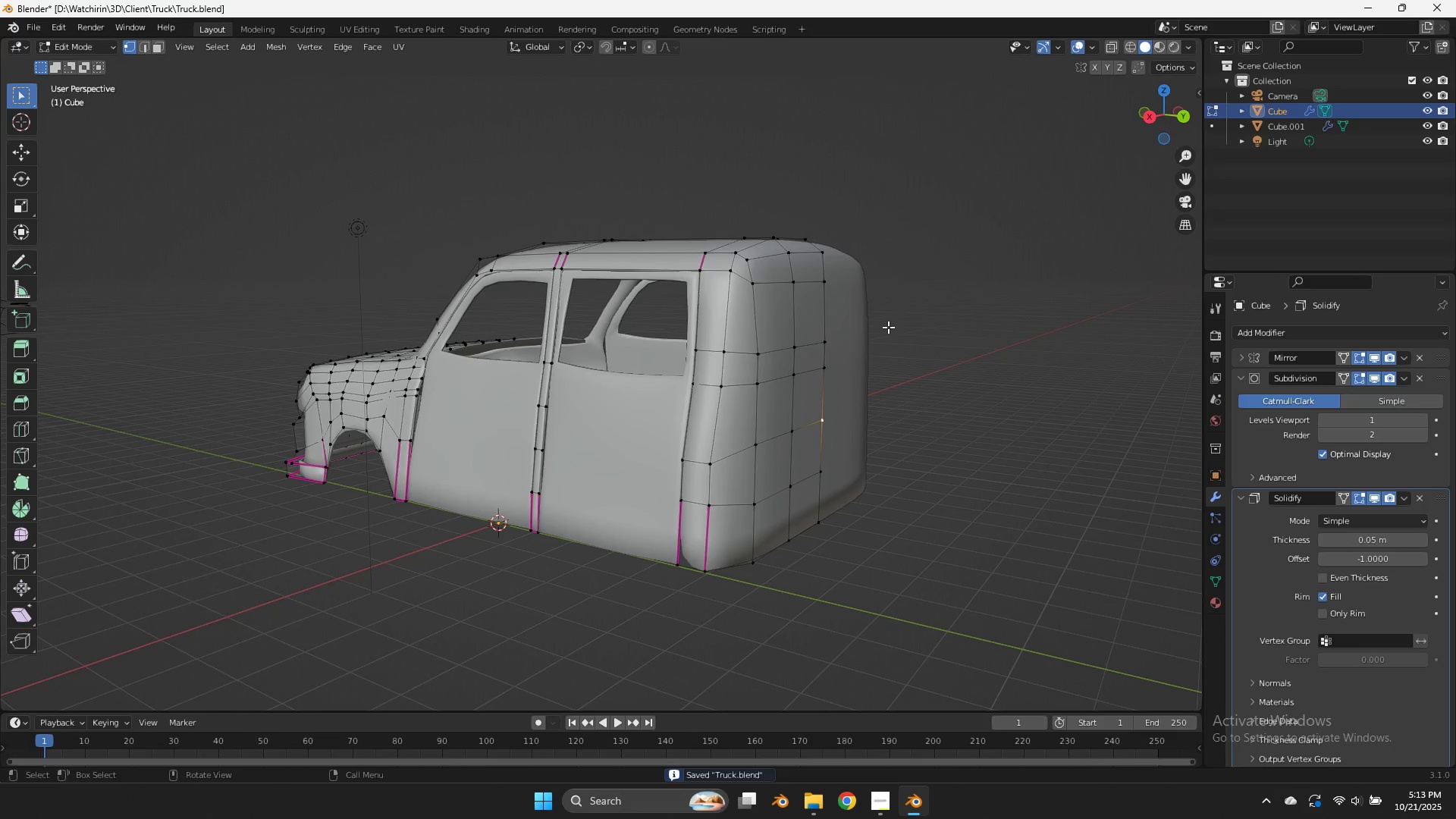 
key(Control+ControlLeft)
 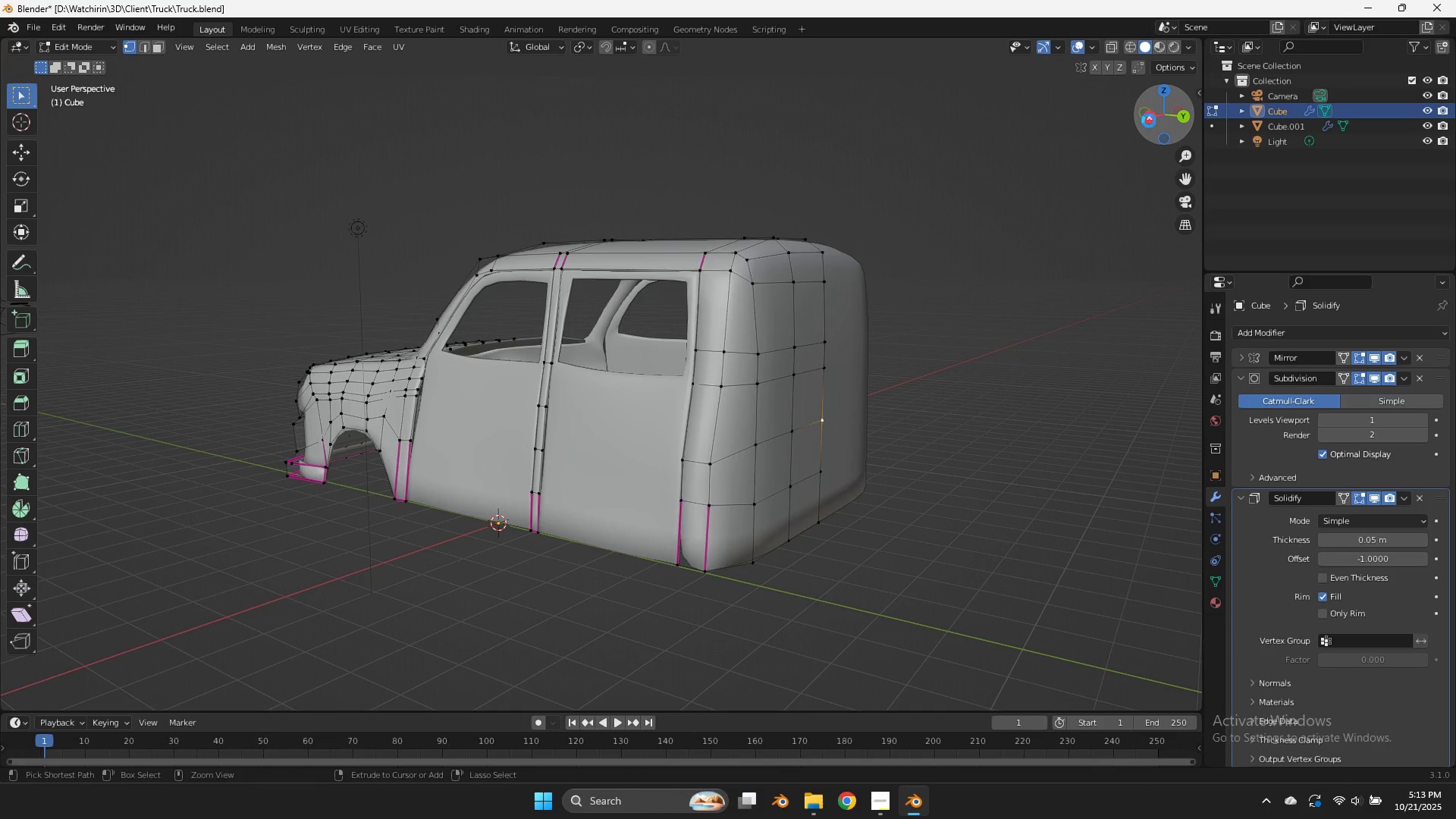 
key(Control+S)
 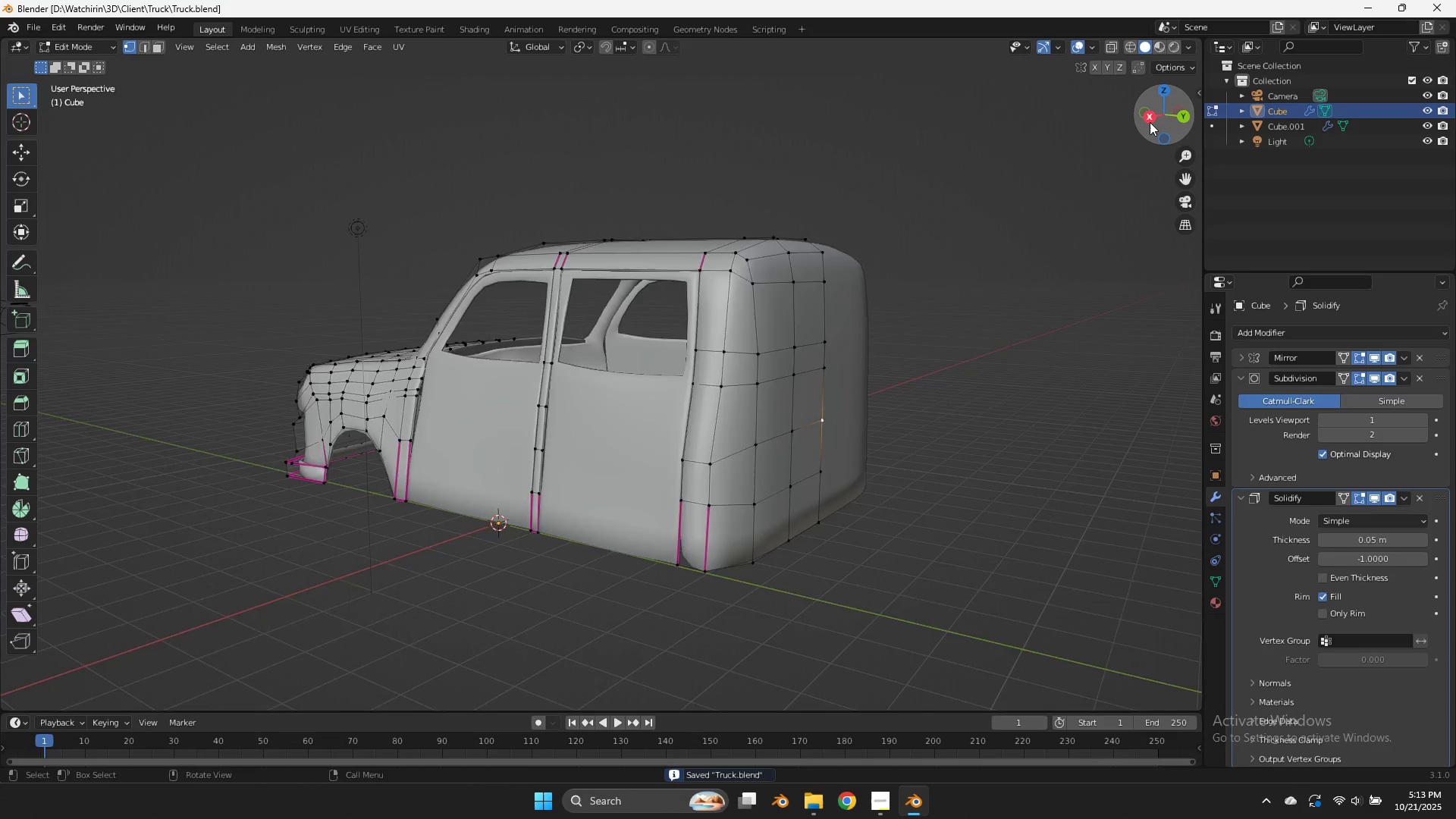 
left_click([1150, 122])
 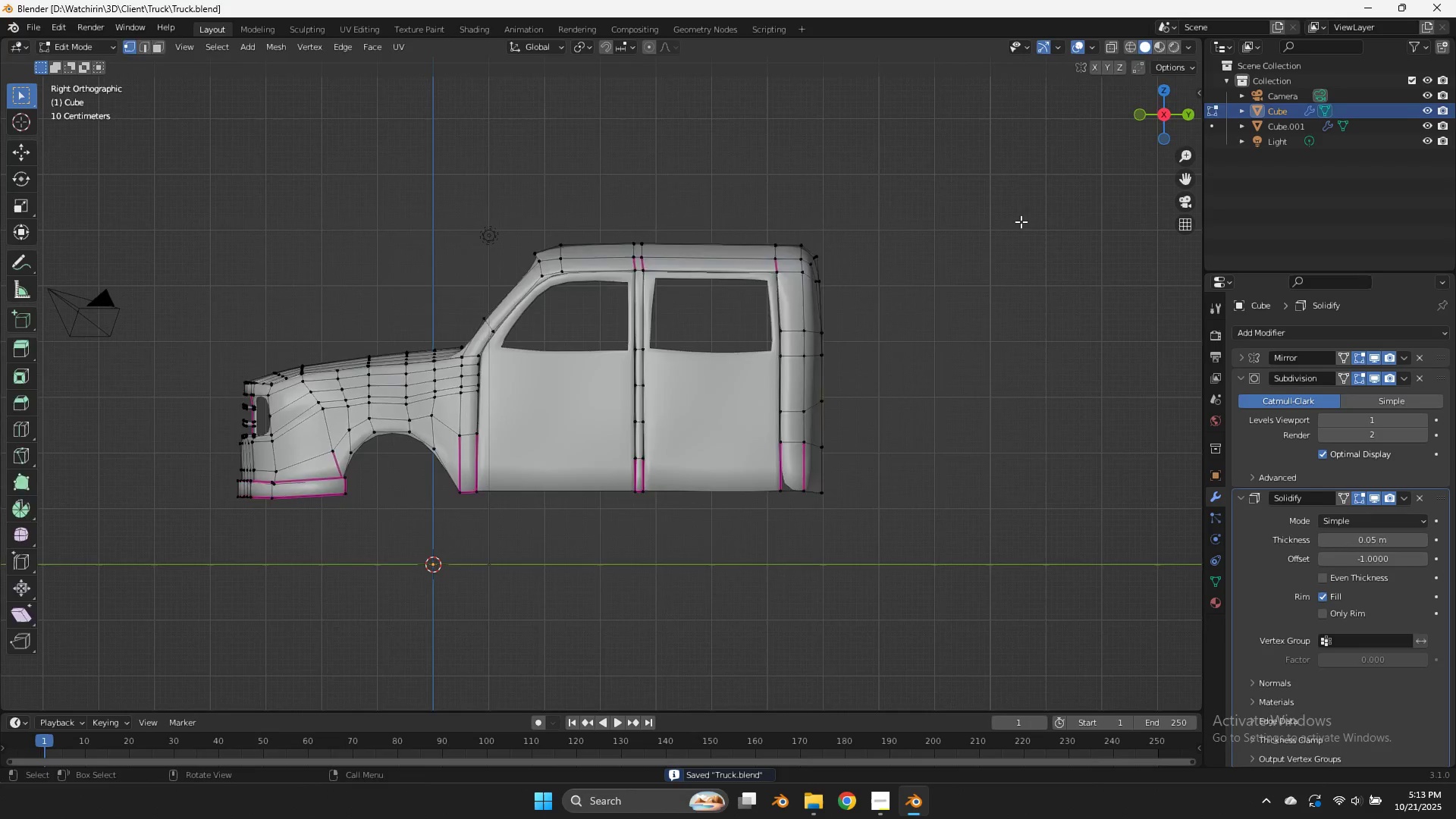 
key(Tab)
 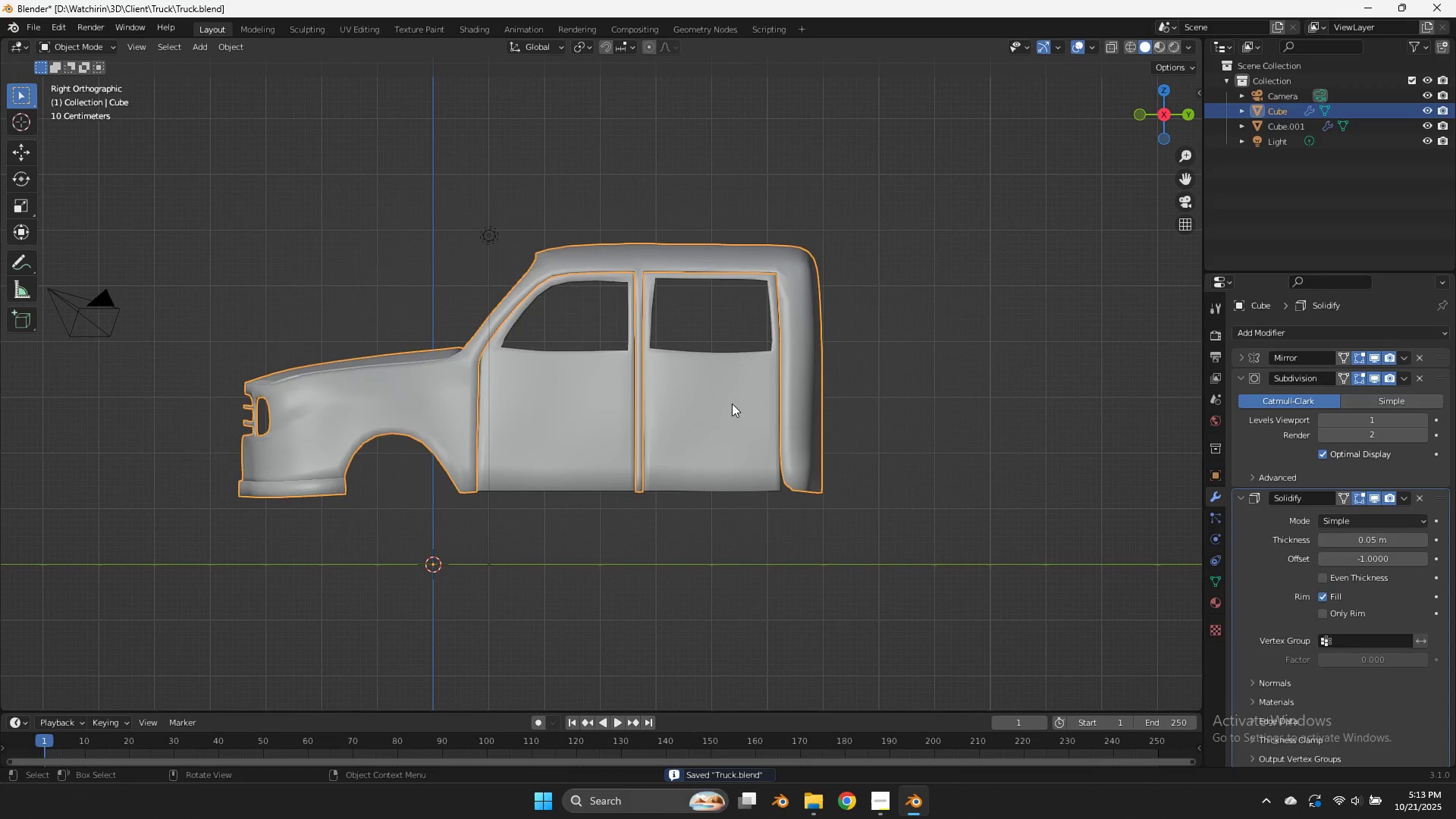 
left_click([731, 403])
 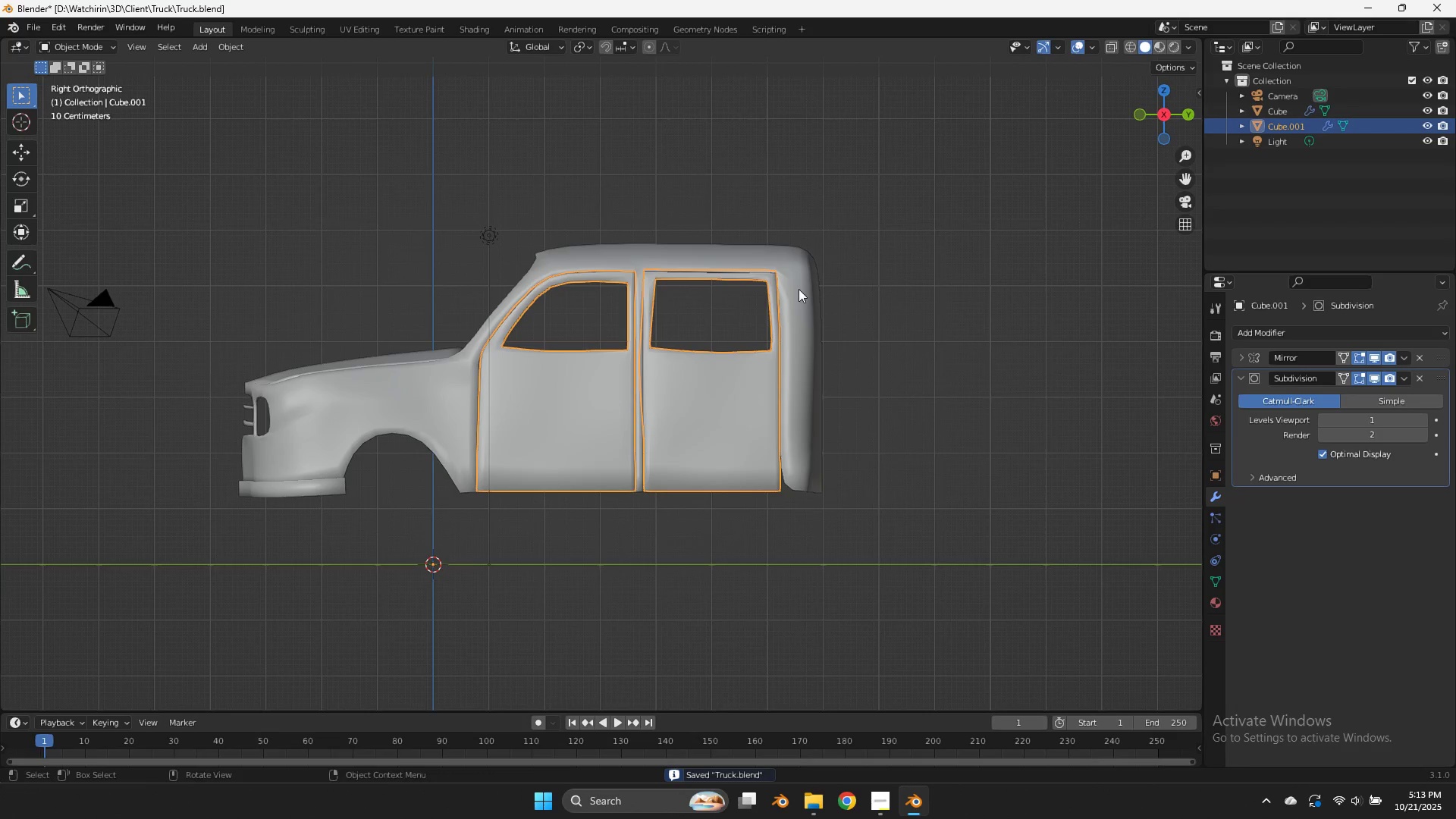 
scroll: coordinate [800, 284], scroll_direction: up, amount: 4.0
 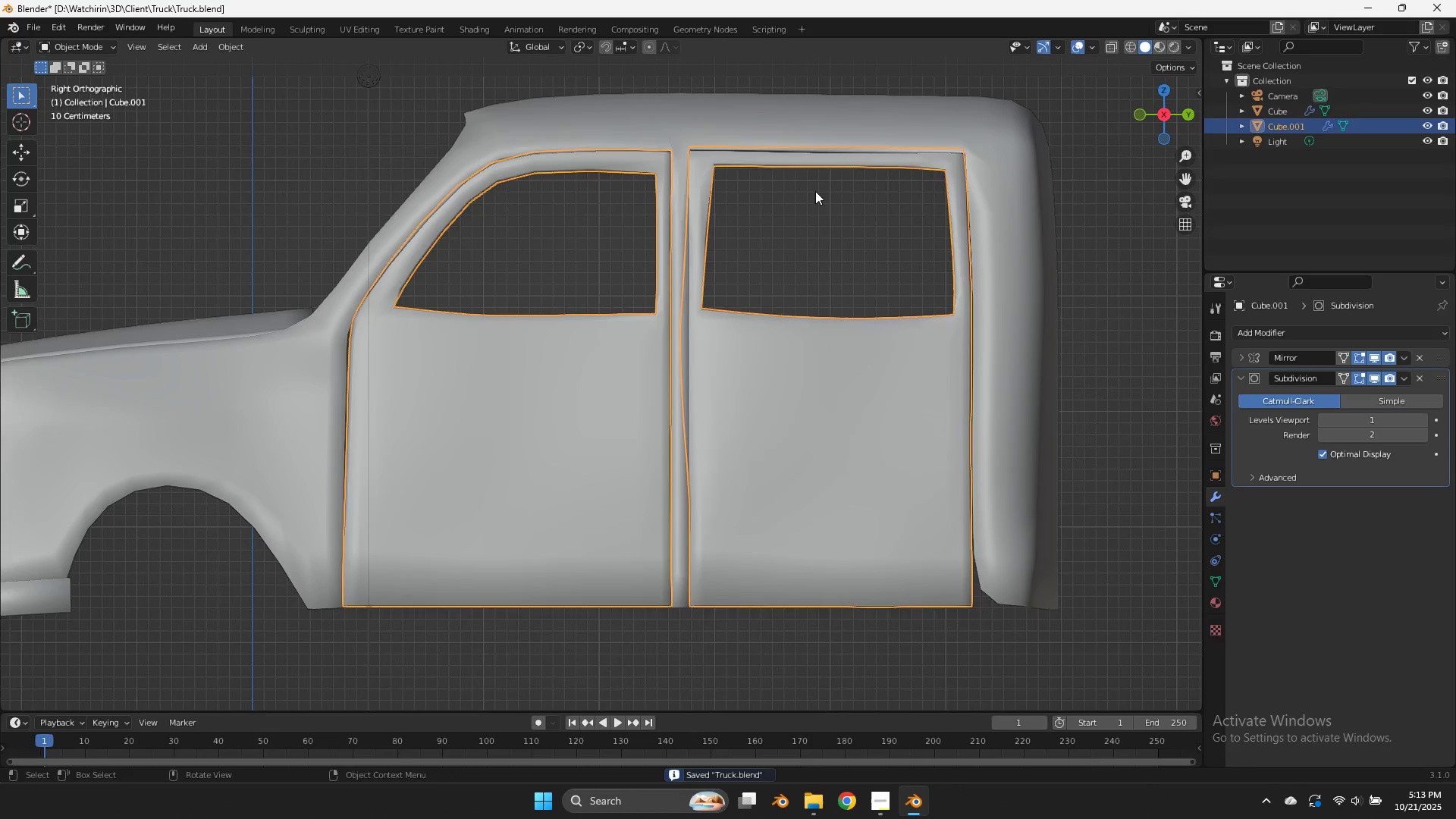 
key(Tab)
 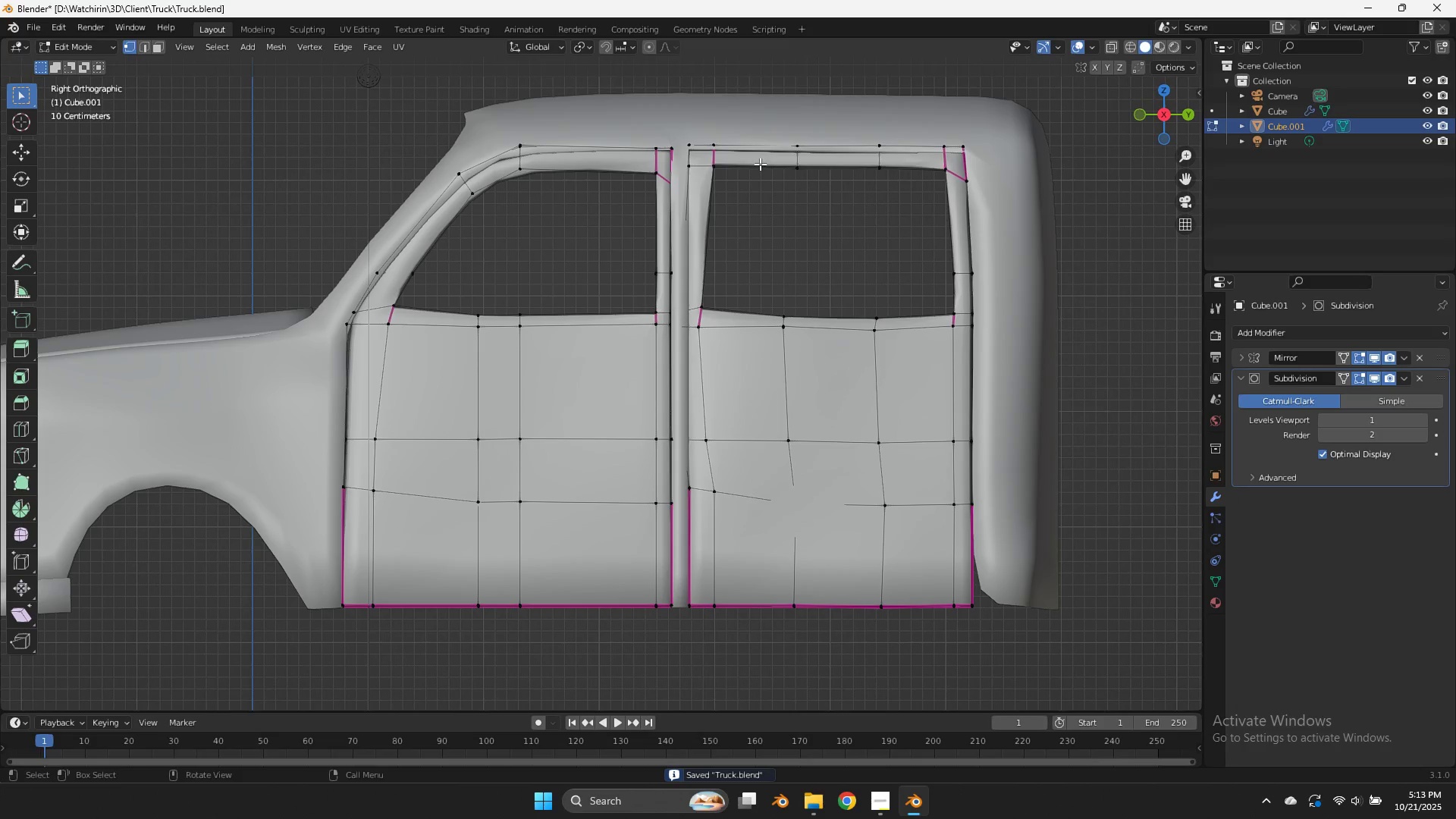 
key(Alt+AltLeft)
 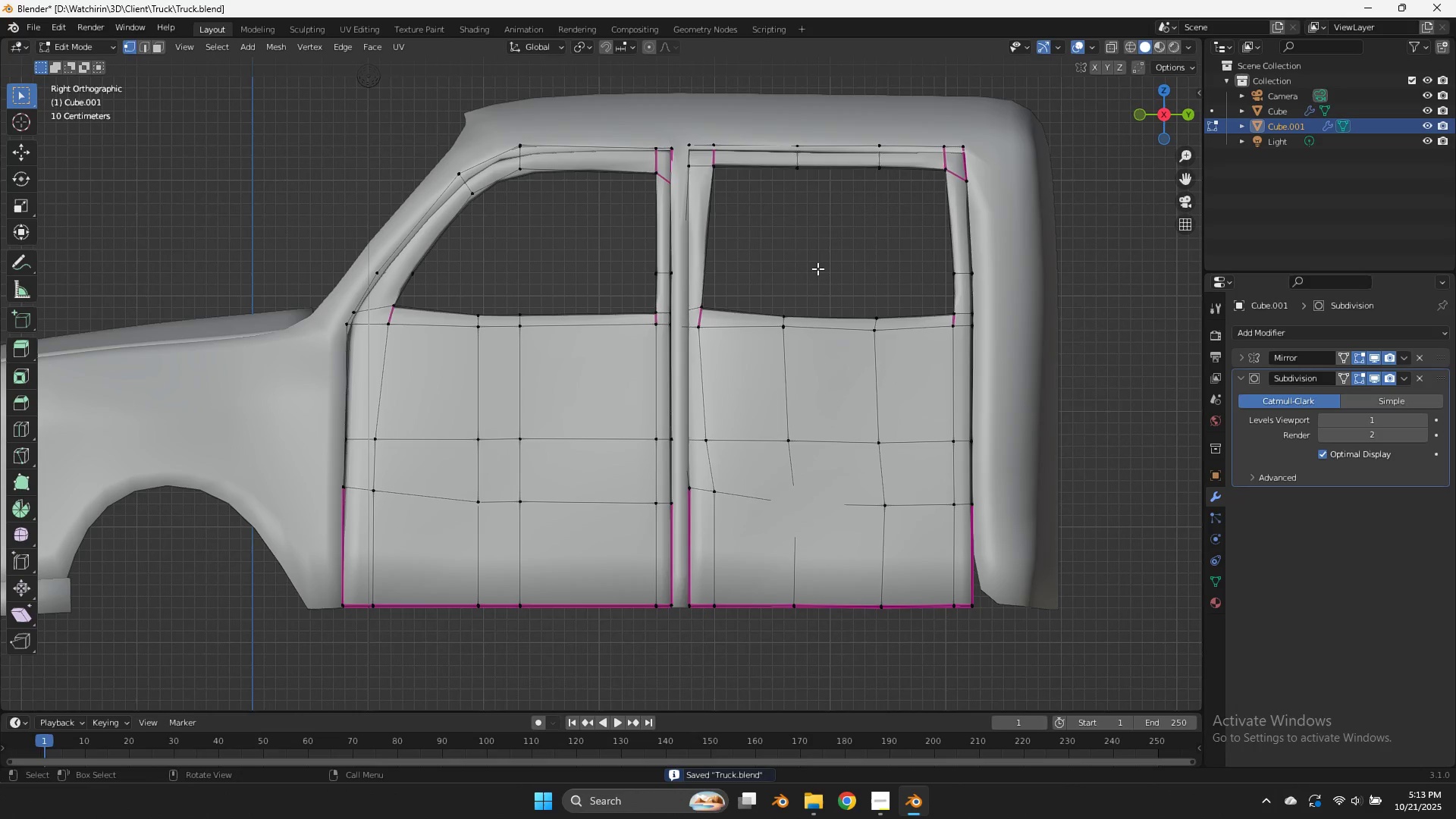 
key(Z)
 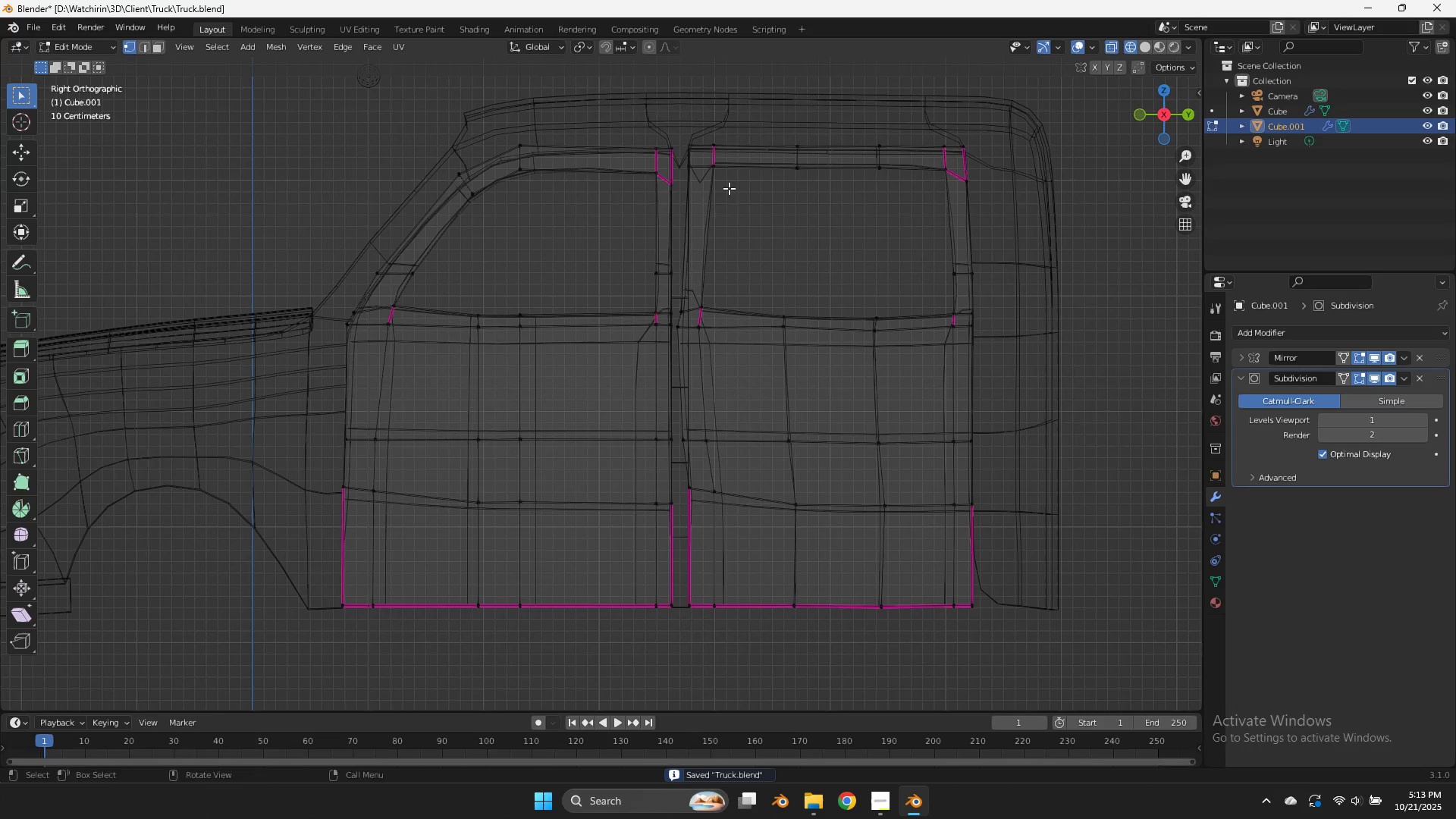 
key(Alt+AltLeft)
 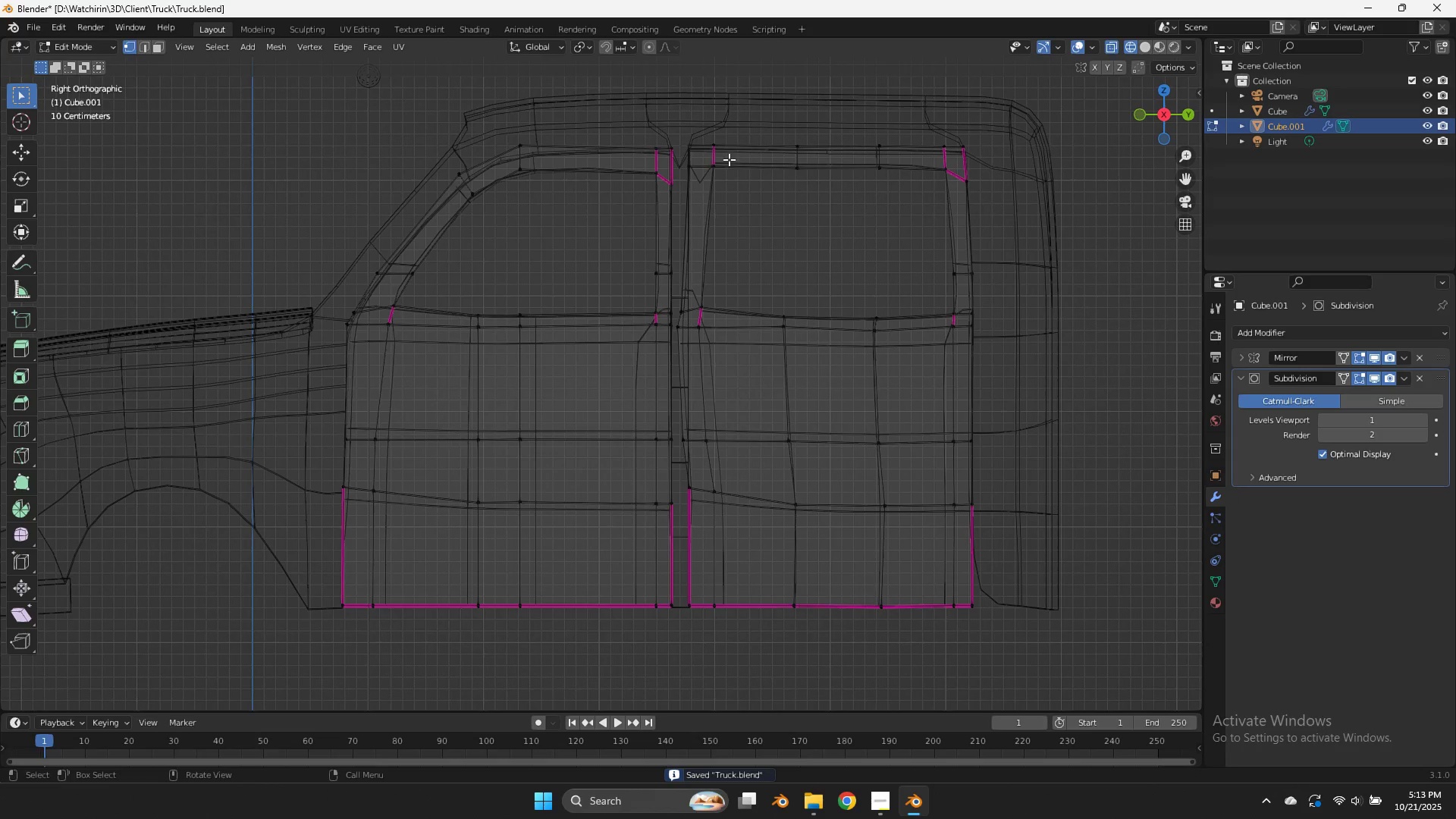 
left_click_drag(start_coordinate=[729, 158], to_coordinate=[703, 263])
 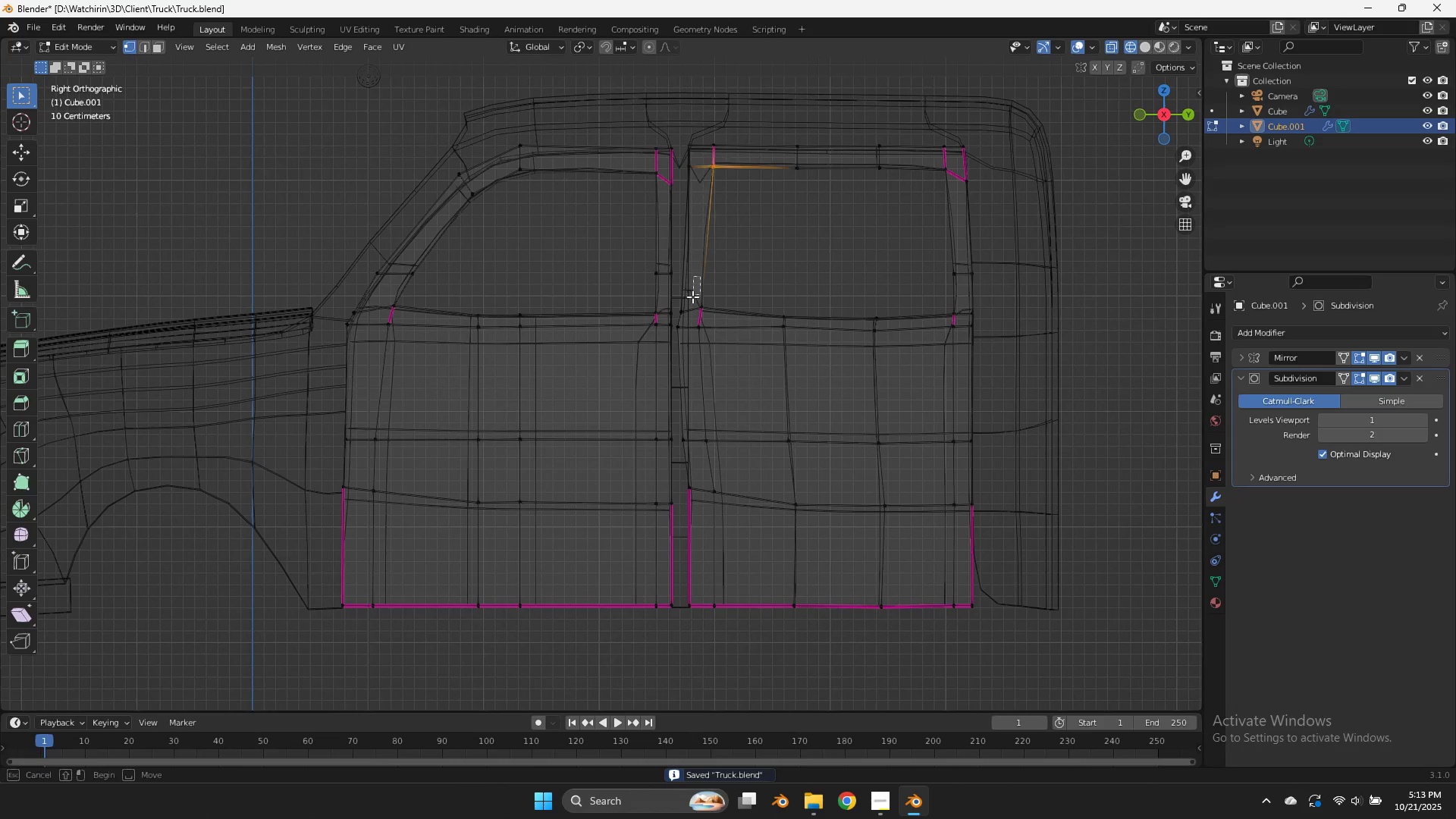 
left_click_drag(start_coordinate=[700, 276], to_coordinate=[693, 312])
 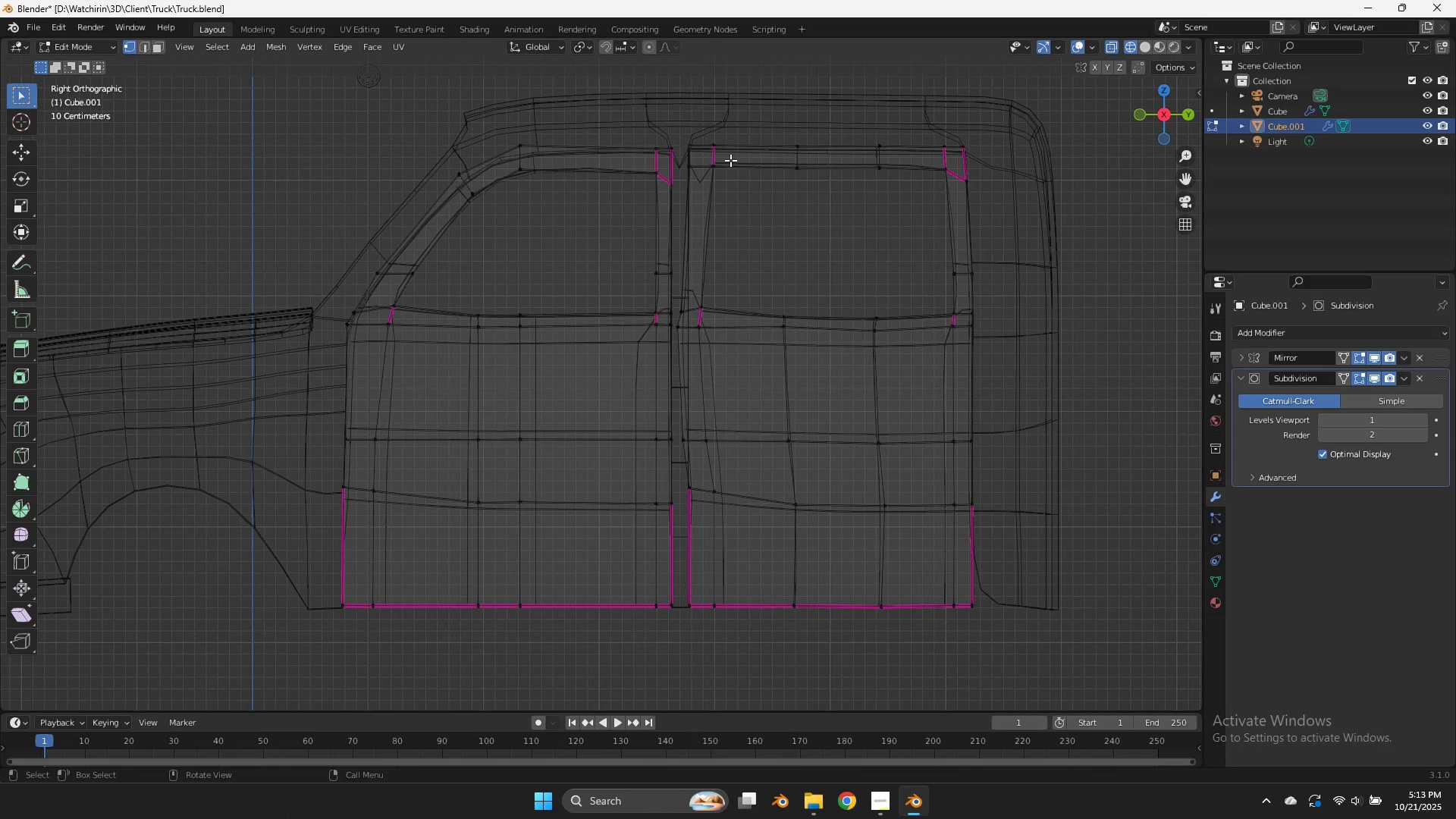 
left_click_drag(start_coordinate=[730, 160], to_coordinate=[695, 316])
 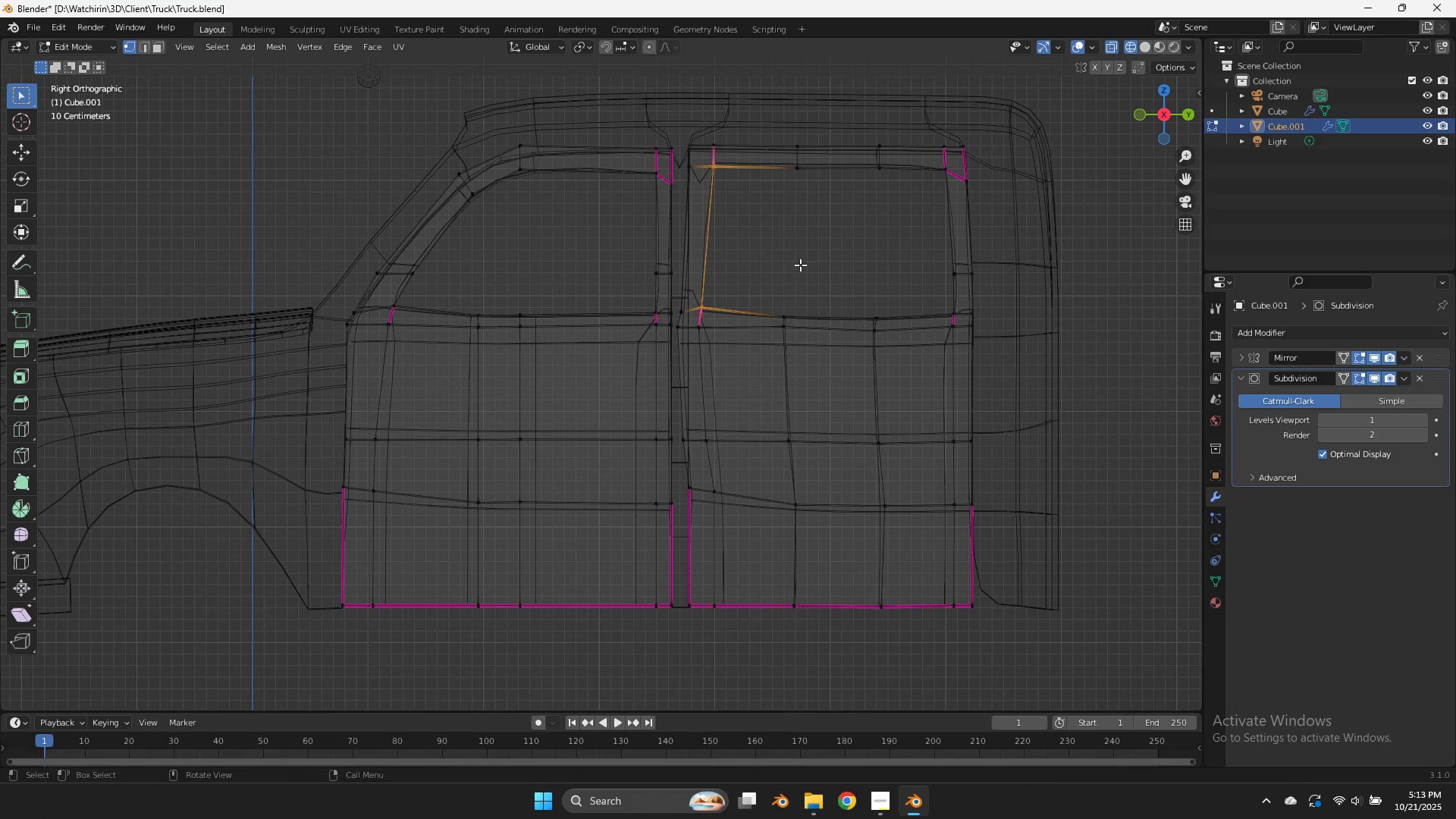 
type(sy0)
 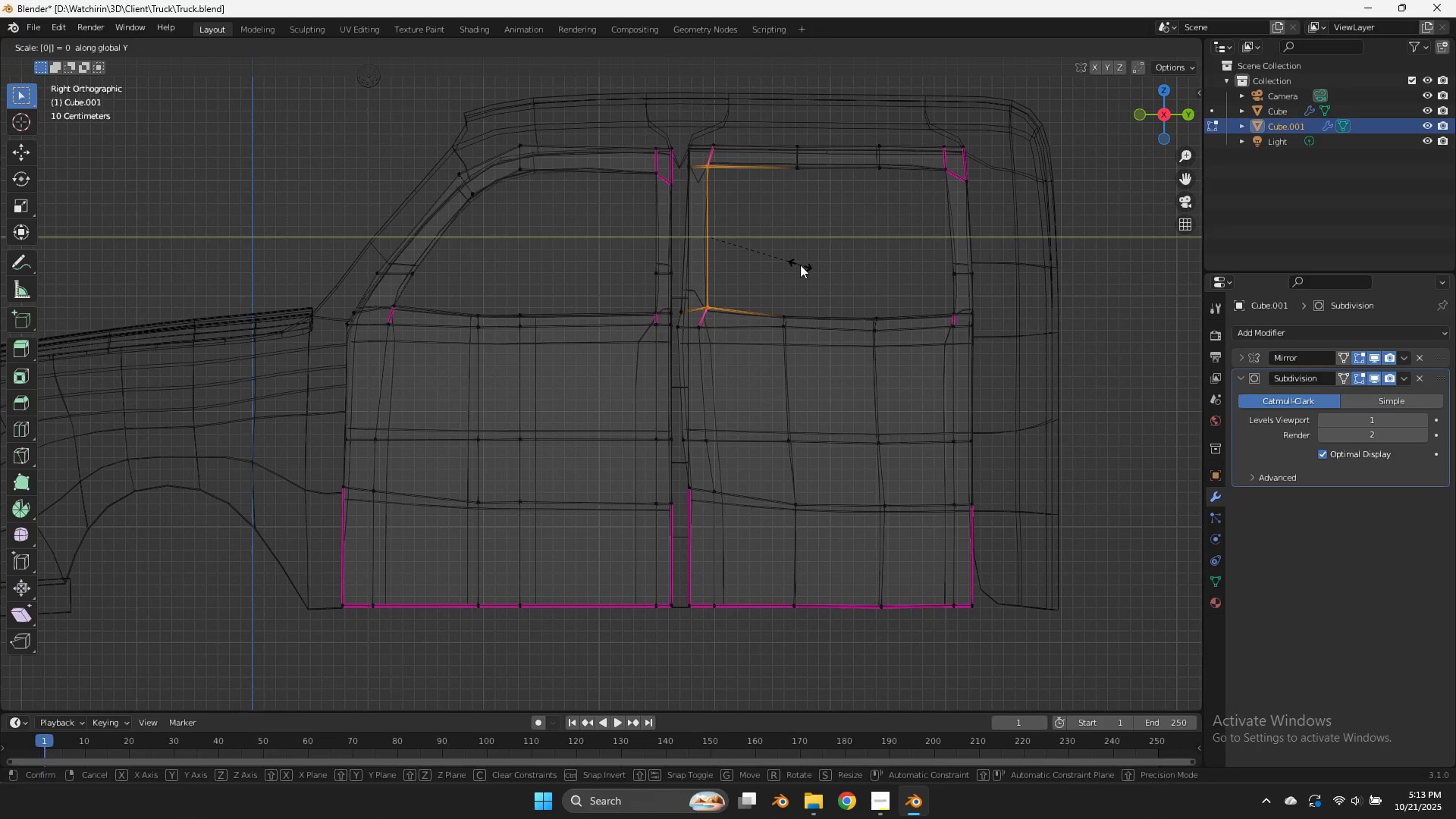 
key(Enter)
 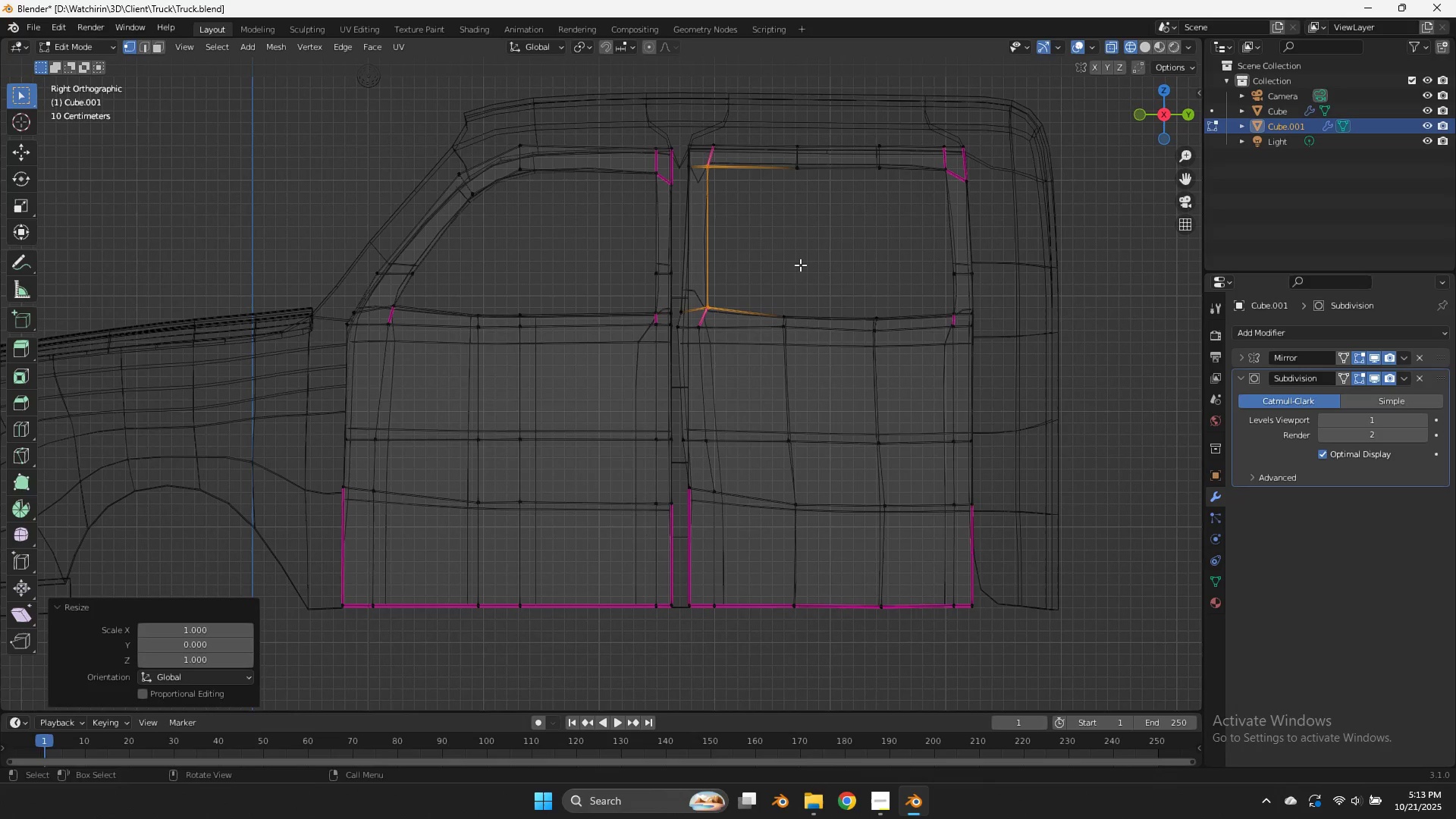 
key(Control+ControlLeft)
 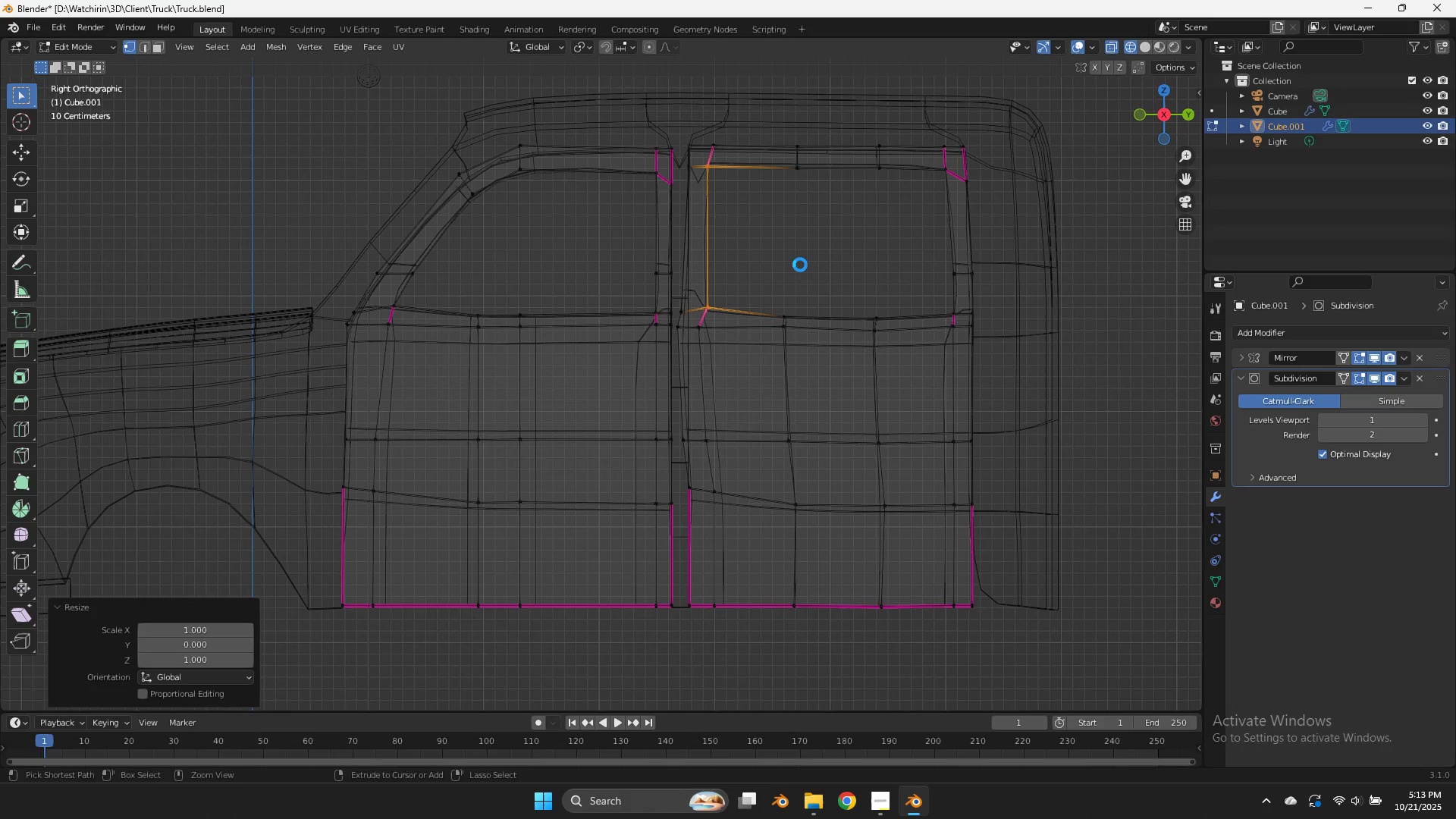 
key(Control+S)
 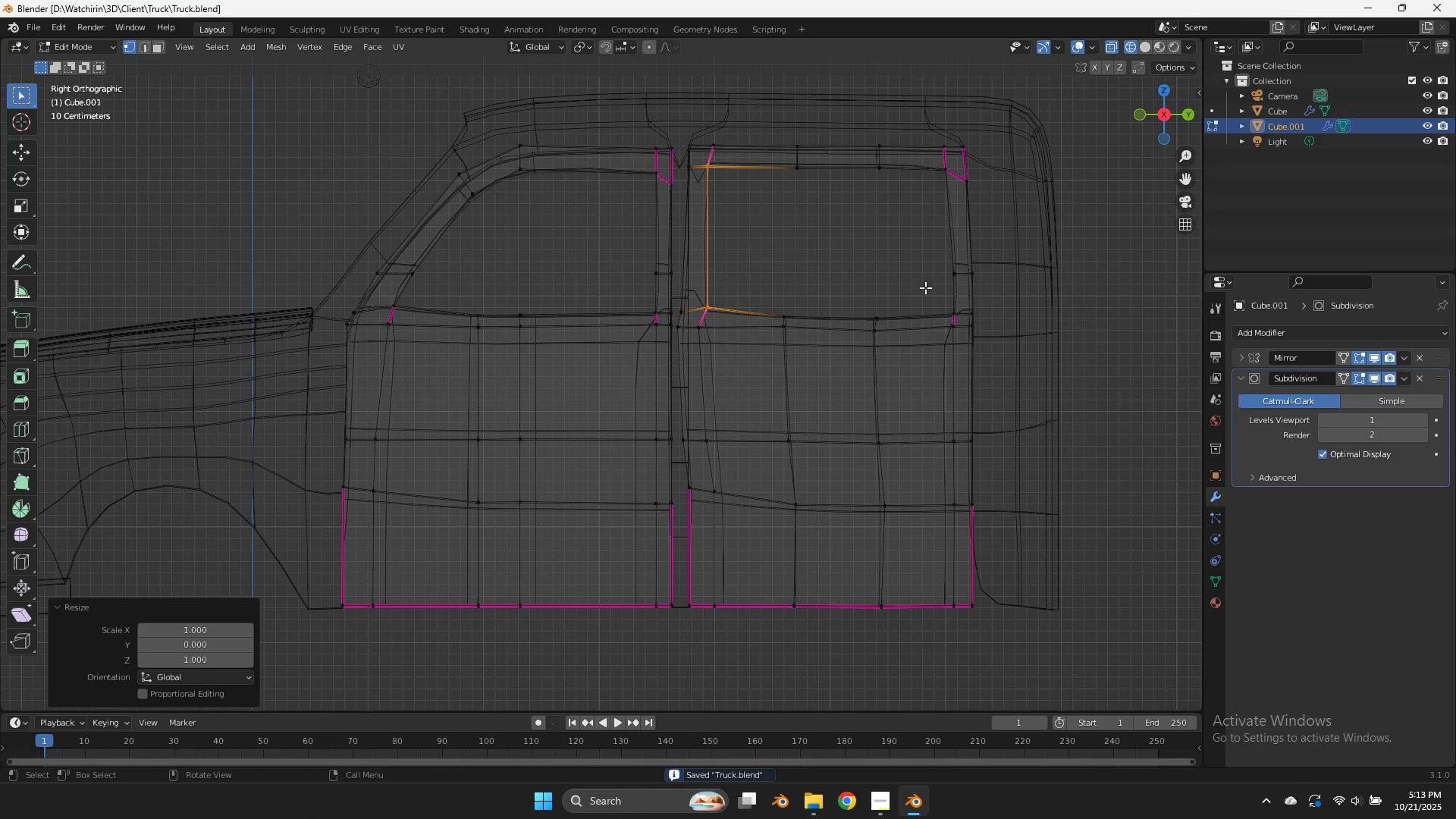 
left_click_drag(start_coordinate=[964, 302], to_coordinate=[782, 319])
 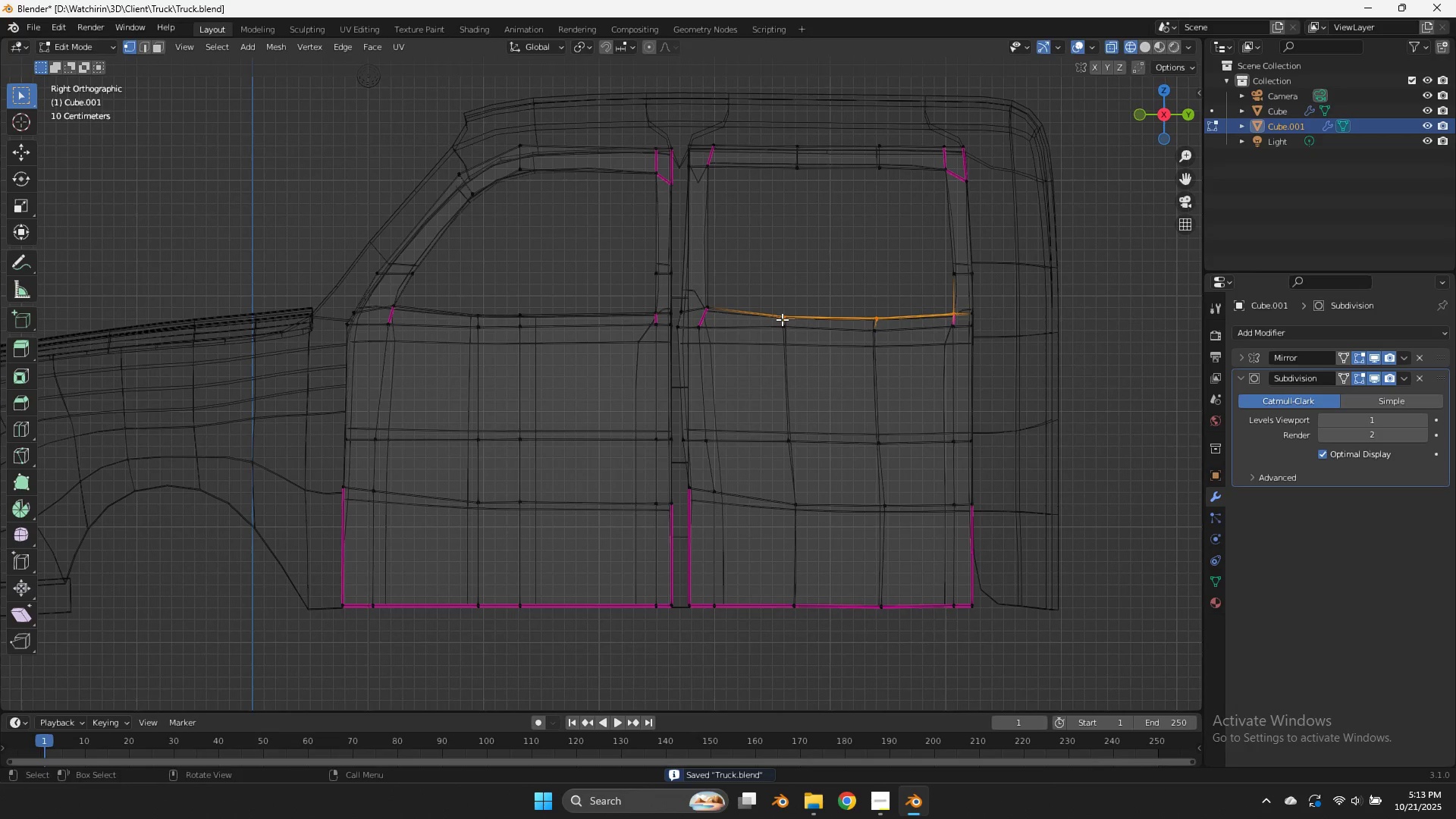 
type(sz0)
 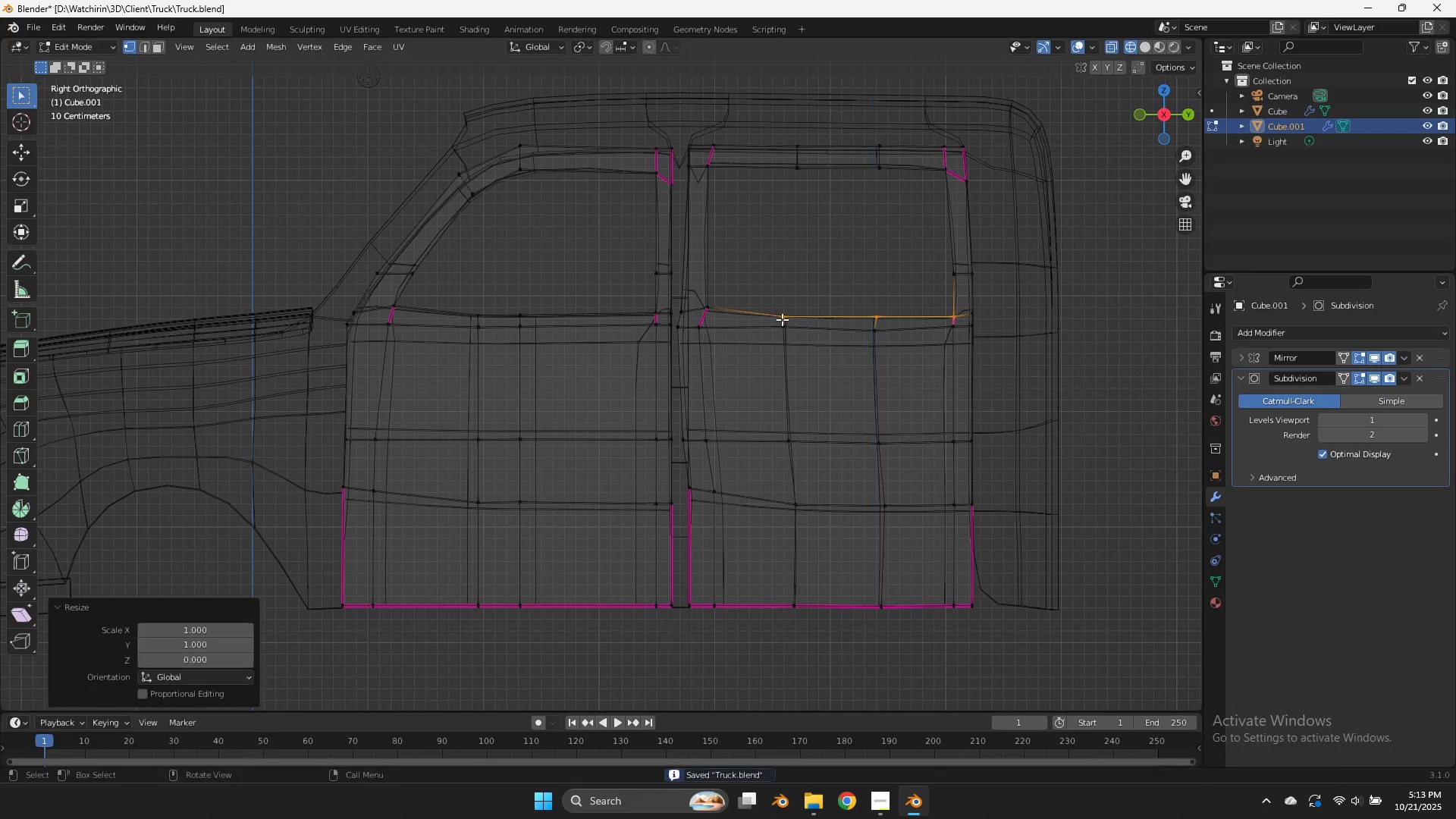 
key(Enter)
 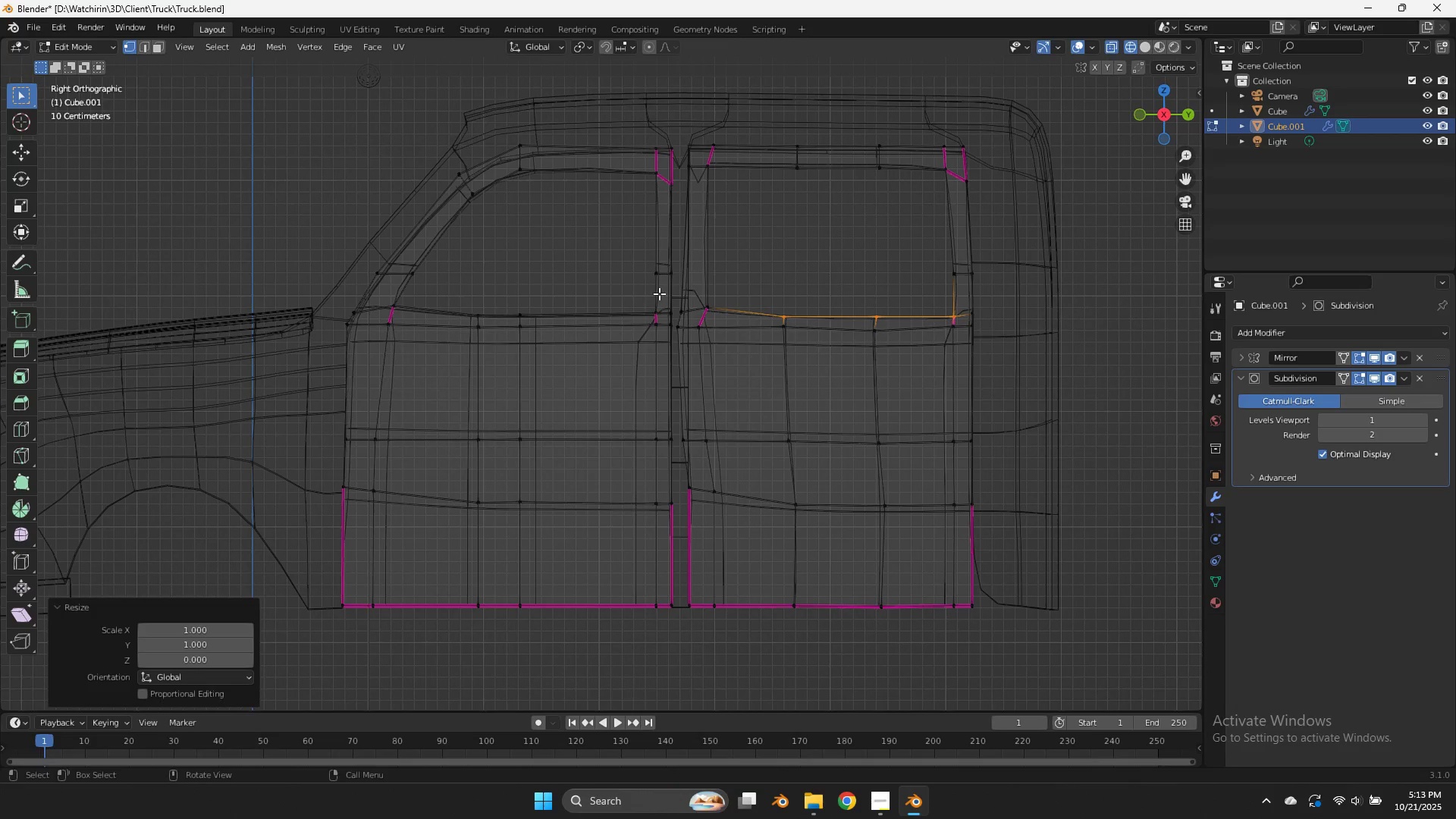 
left_click_drag(start_coordinate=[661, 295], to_coordinate=[381, 318])
 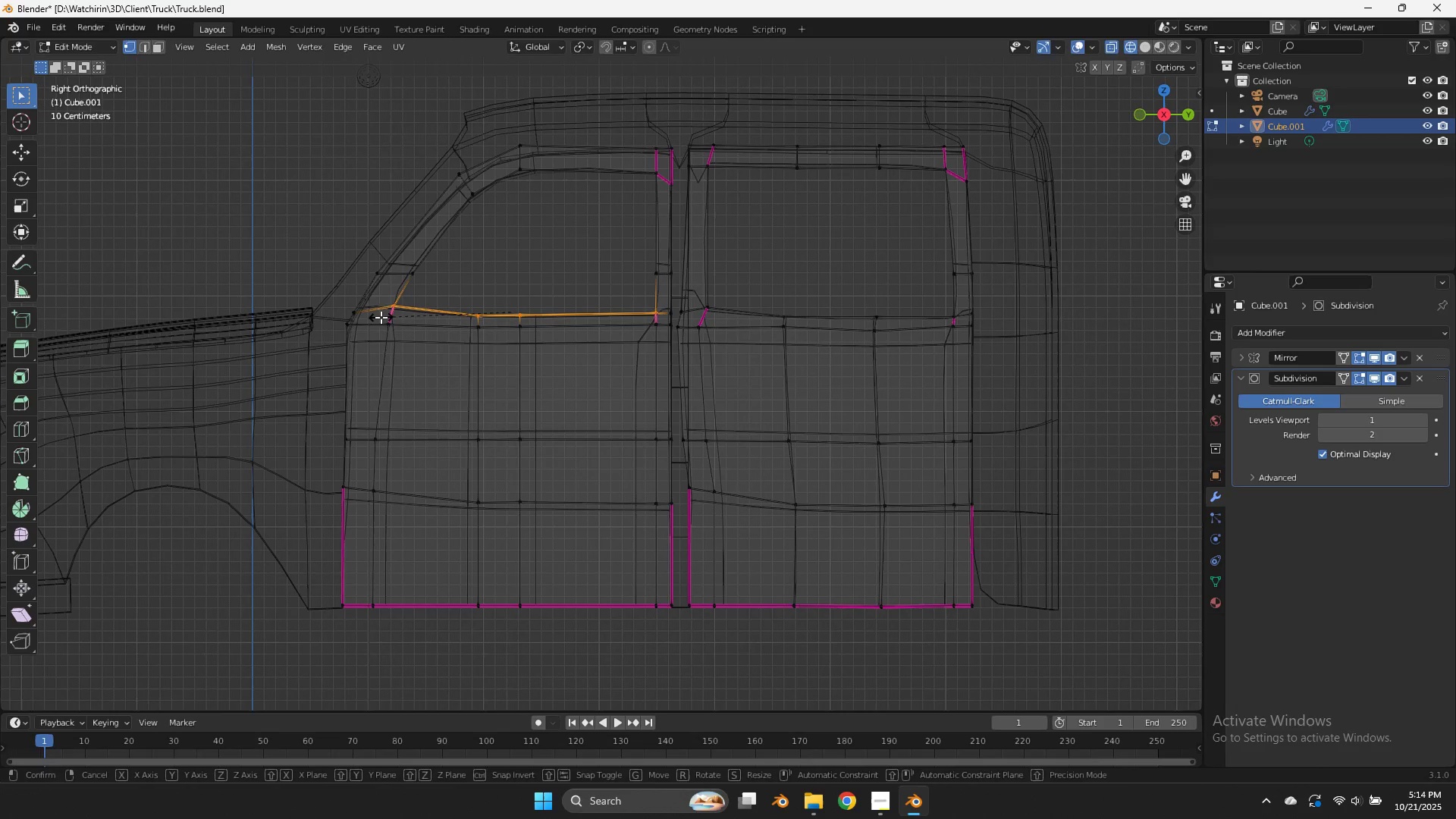 
type(sz0)
 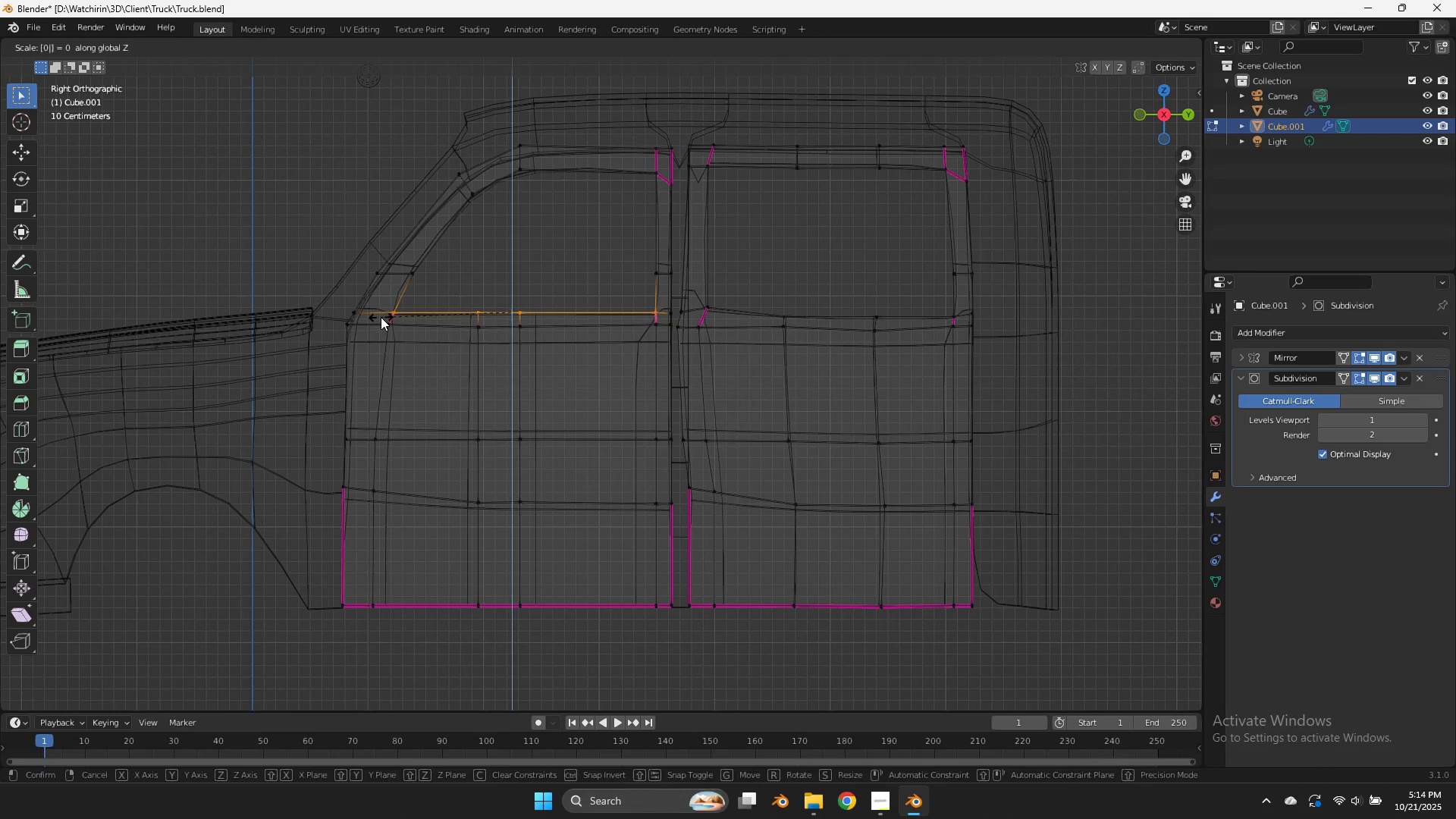 
key(Enter)
 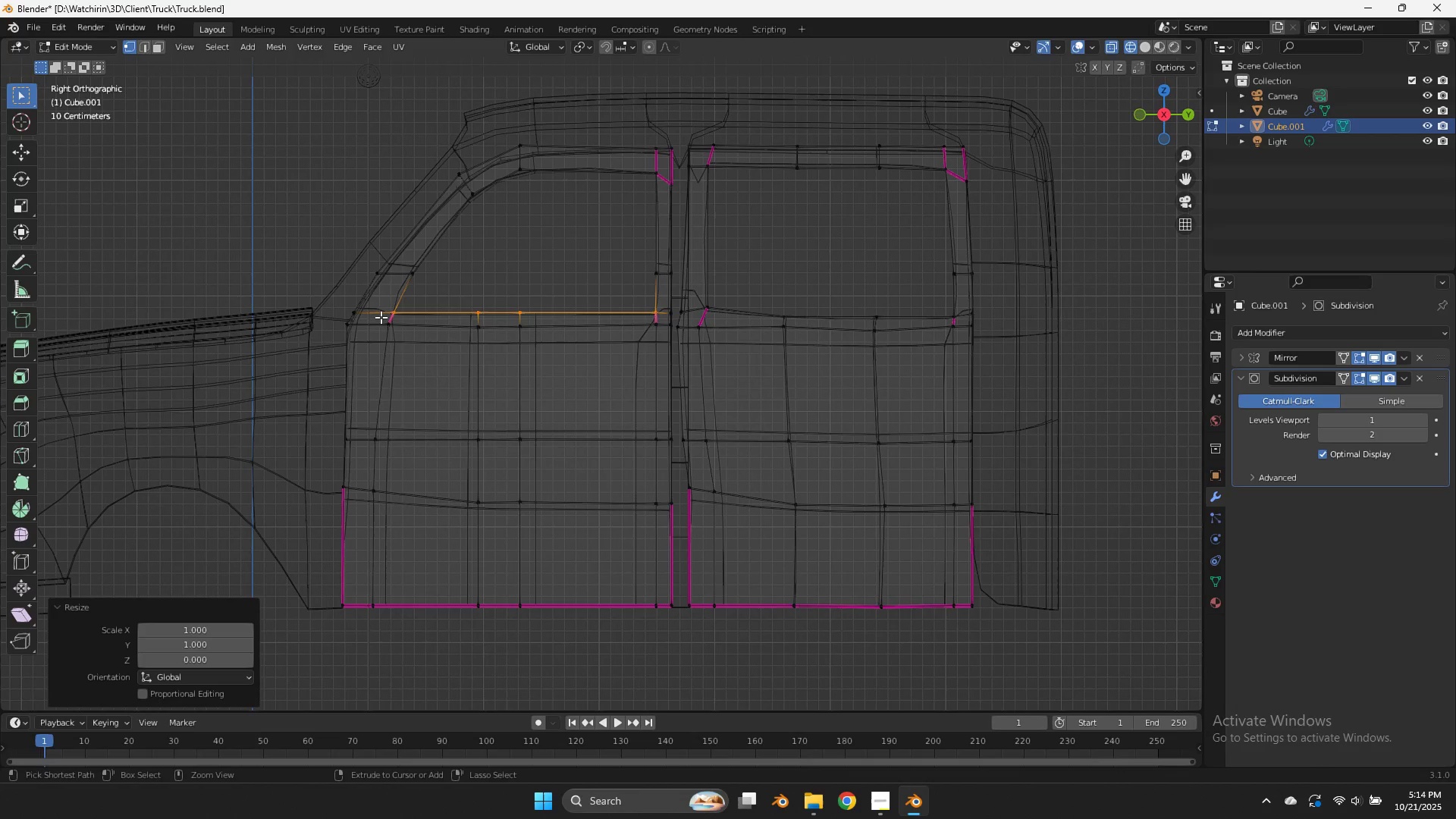 
key(Control+S)
 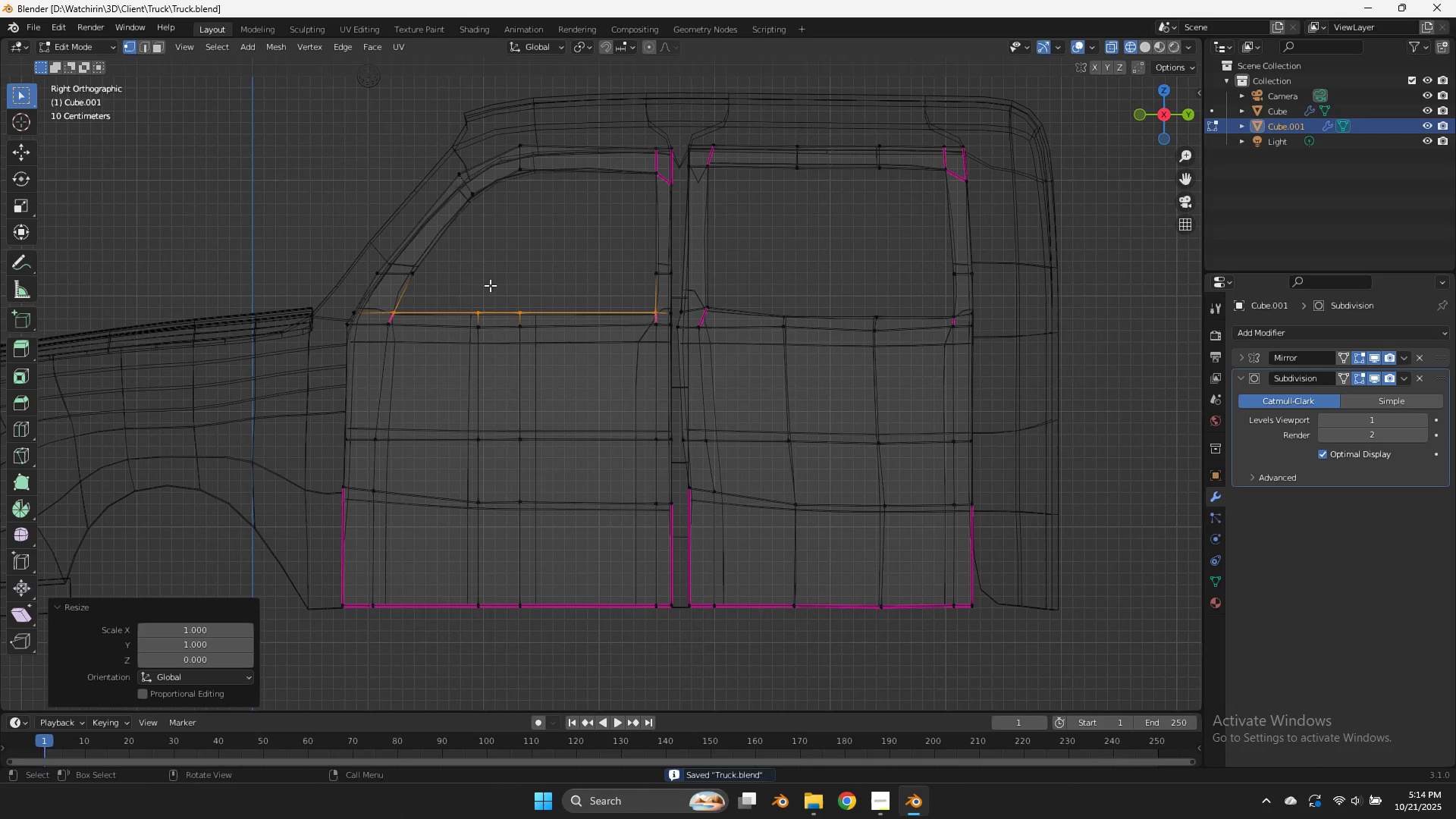 
type(zzsz0)
 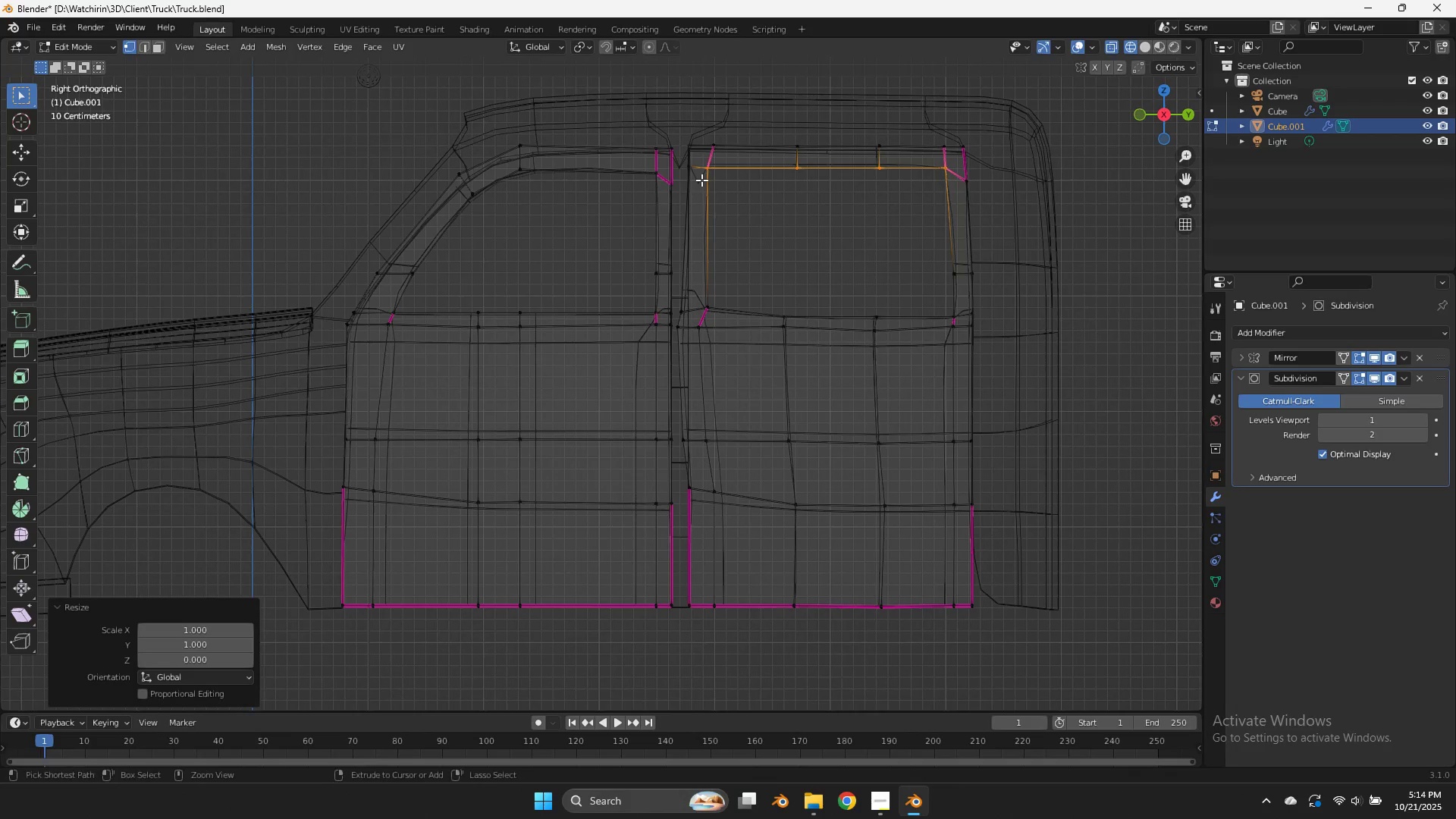 
left_click_drag(start_coordinate=[956, 163], to_coordinate=[701, 180])
 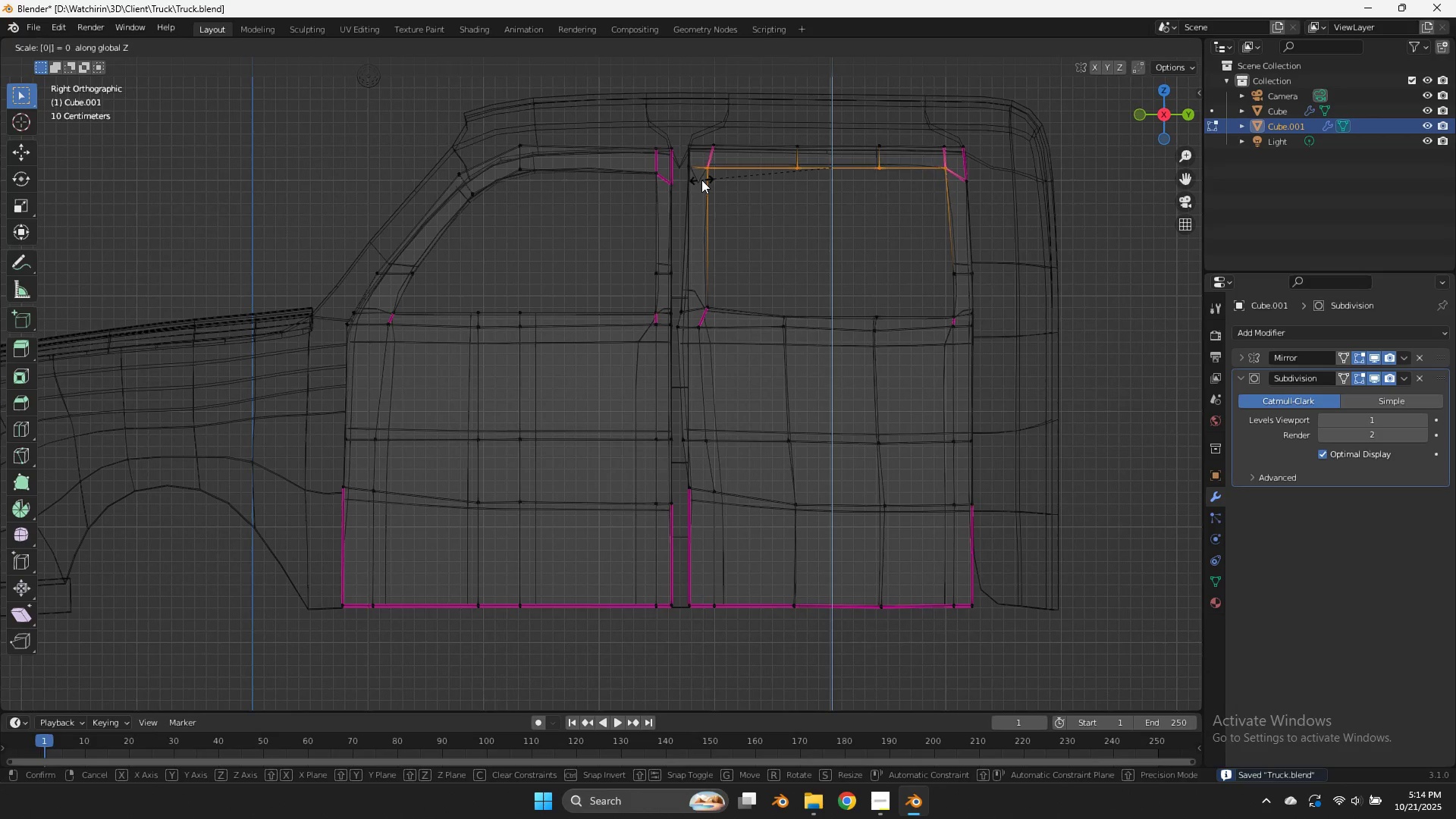 
key(Enter)
 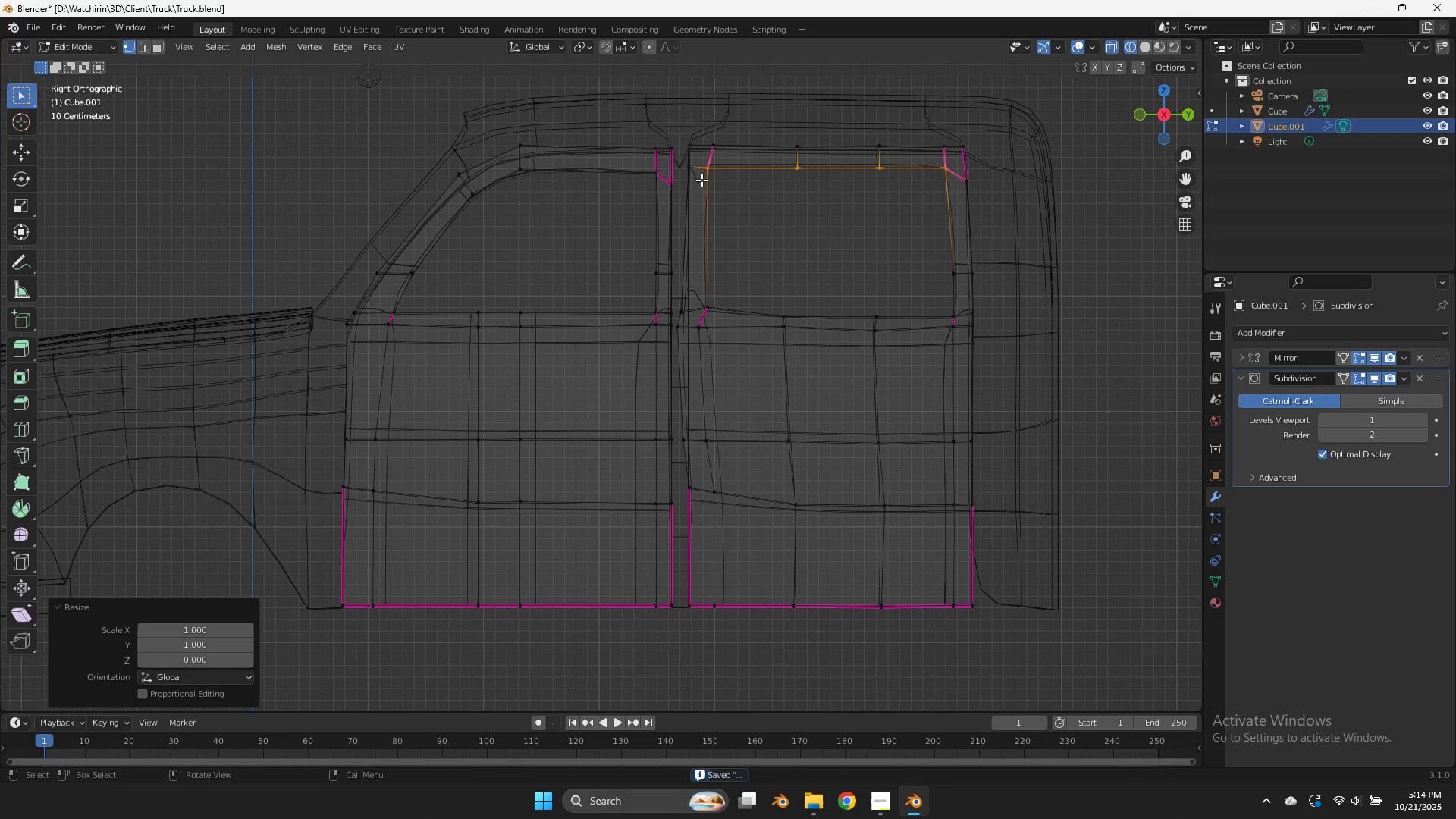 
key(Control+ControlLeft)
 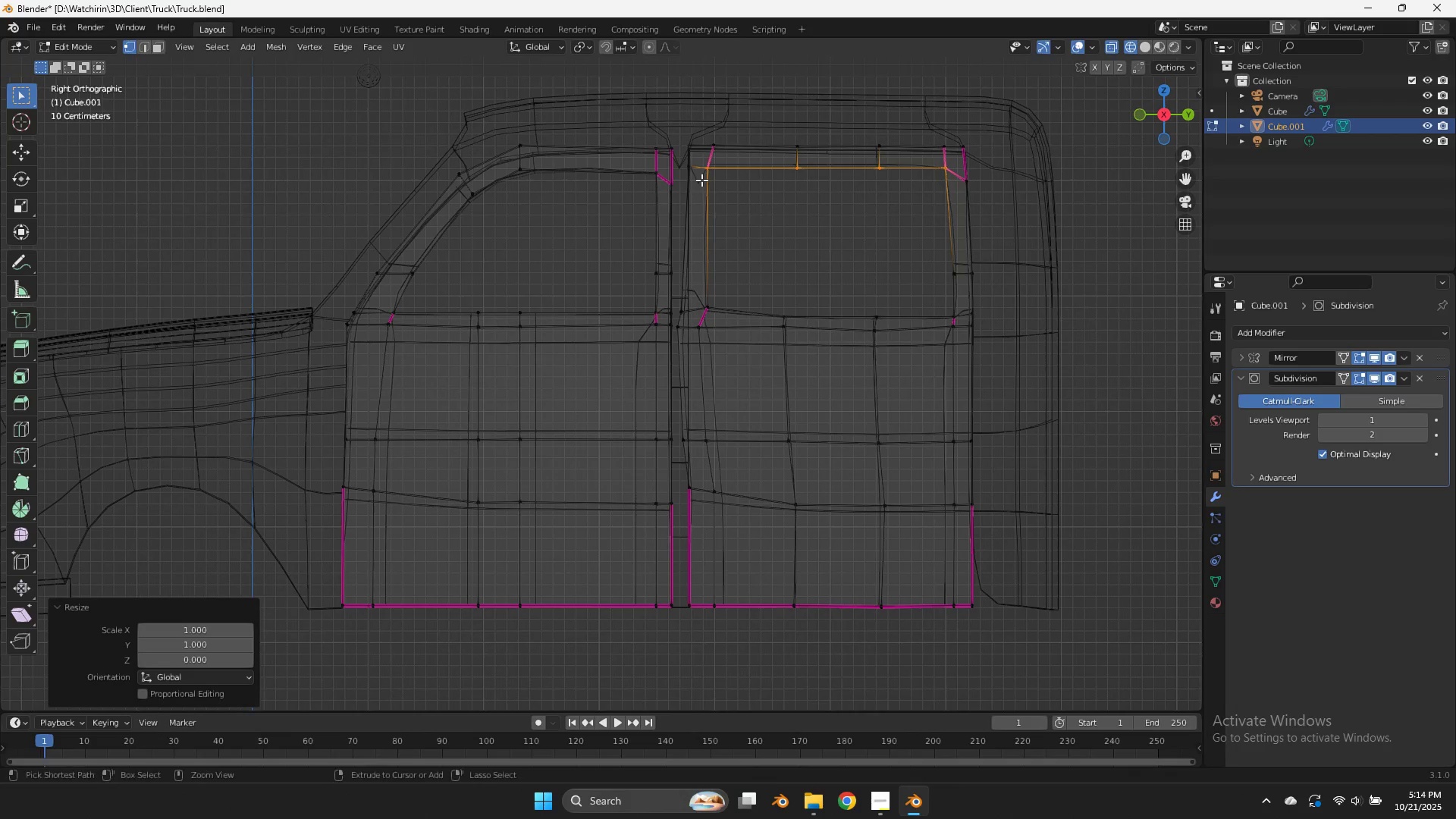 
key(Control+S)
 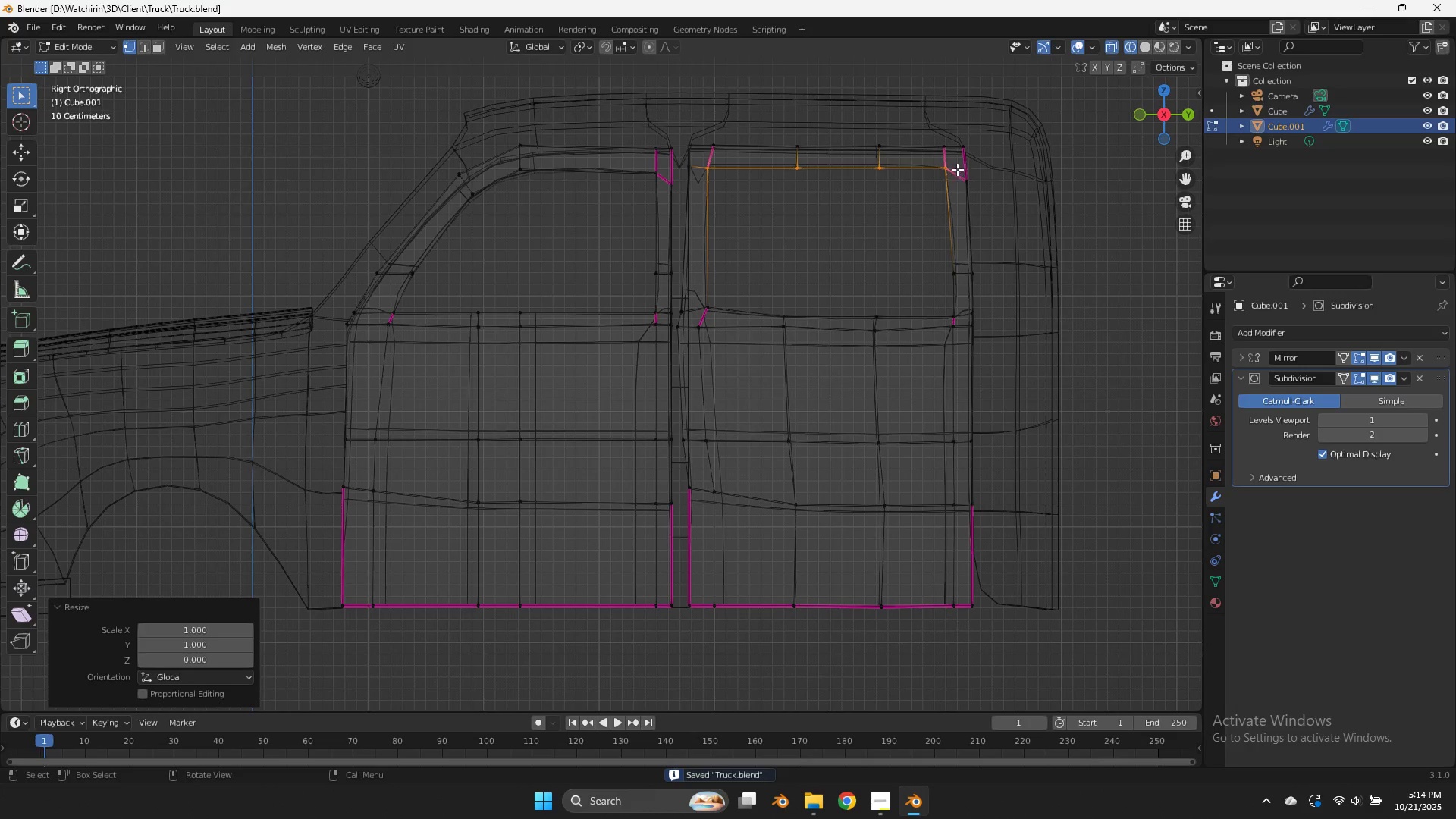 
left_click_drag(start_coordinate=[953, 160], to_coordinate=[940, 322])
 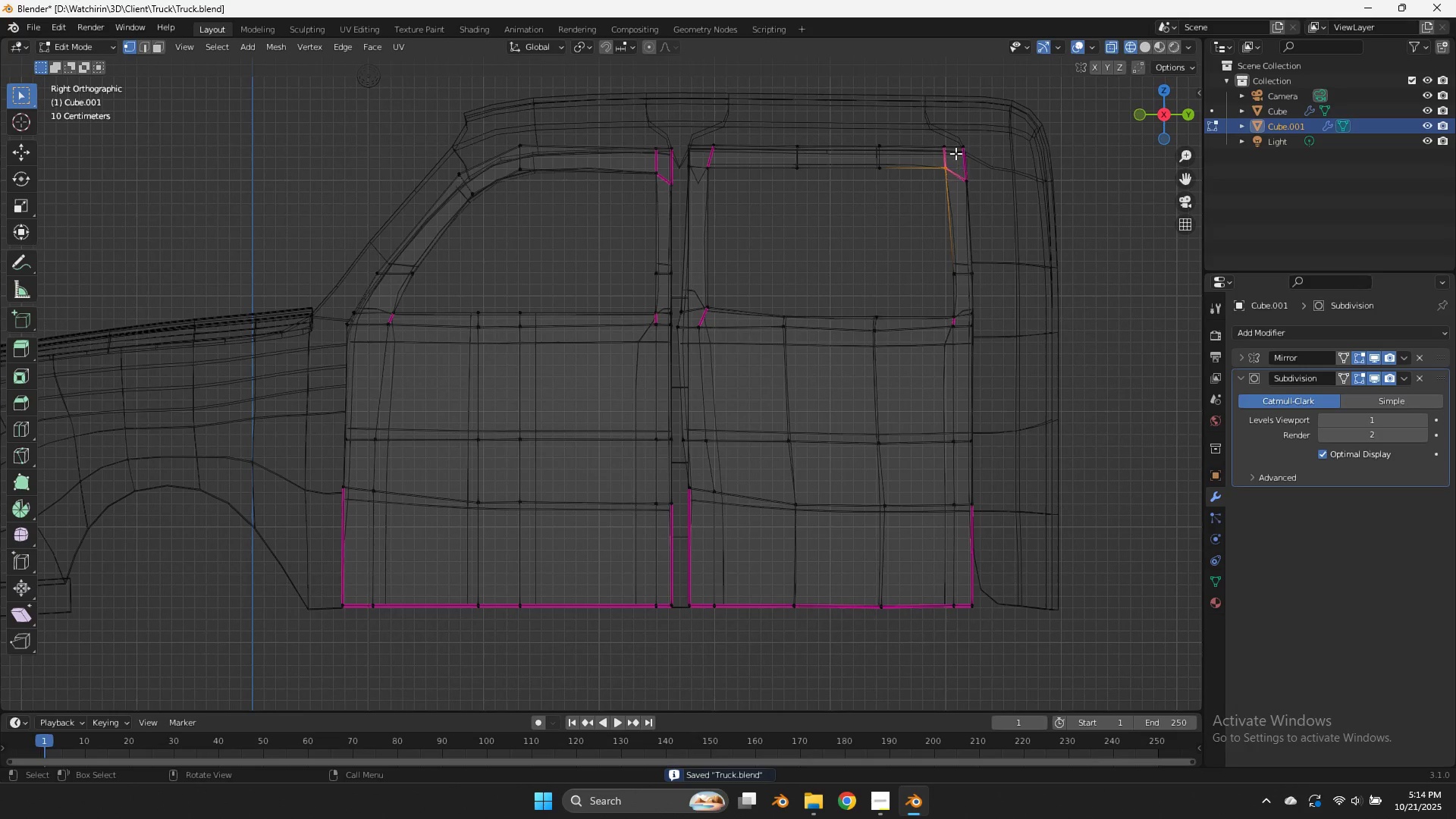 
left_click_drag(start_coordinate=[956, 153], to_coordinate=[933, 322])
 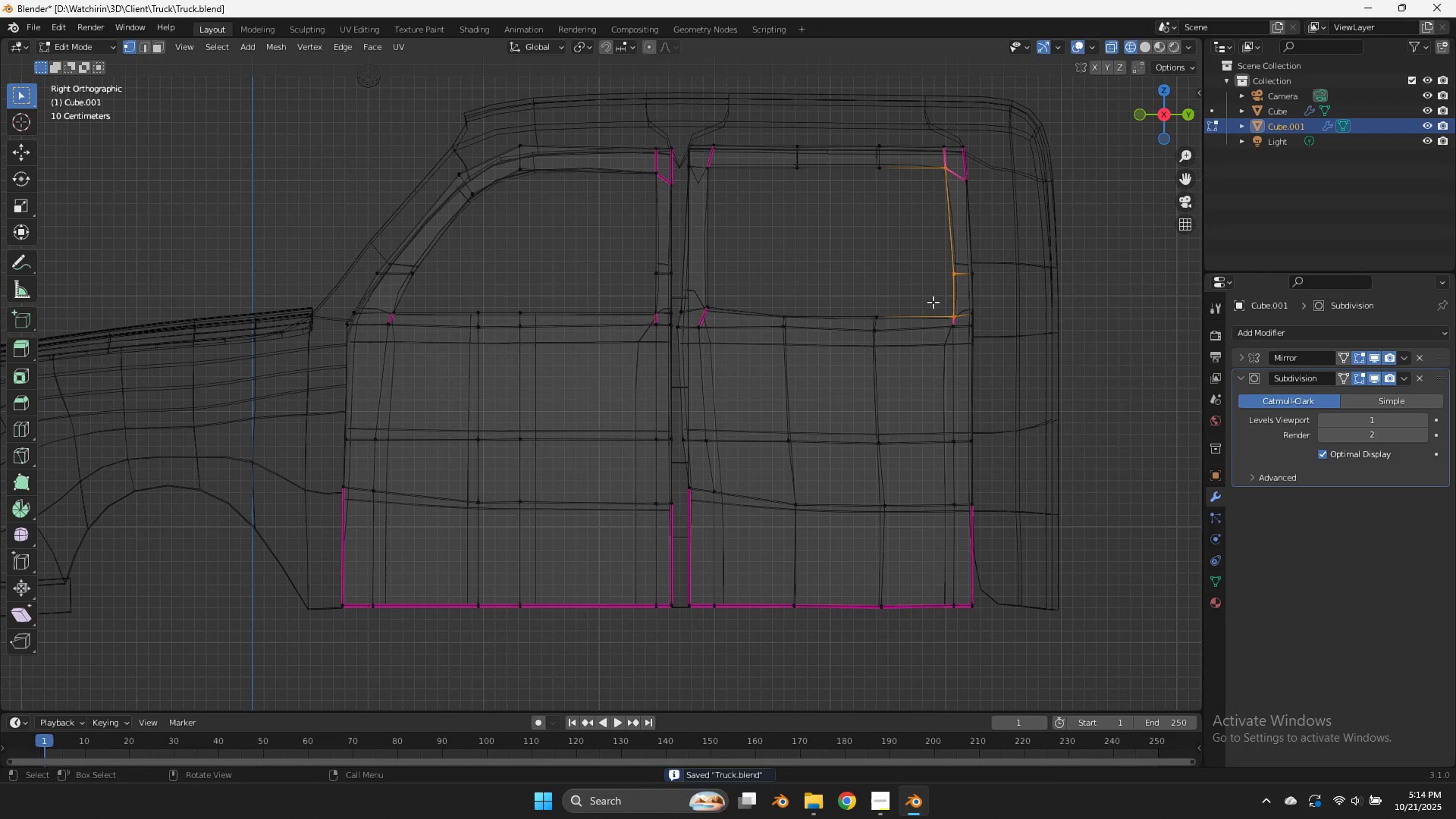 
type(sy0)
 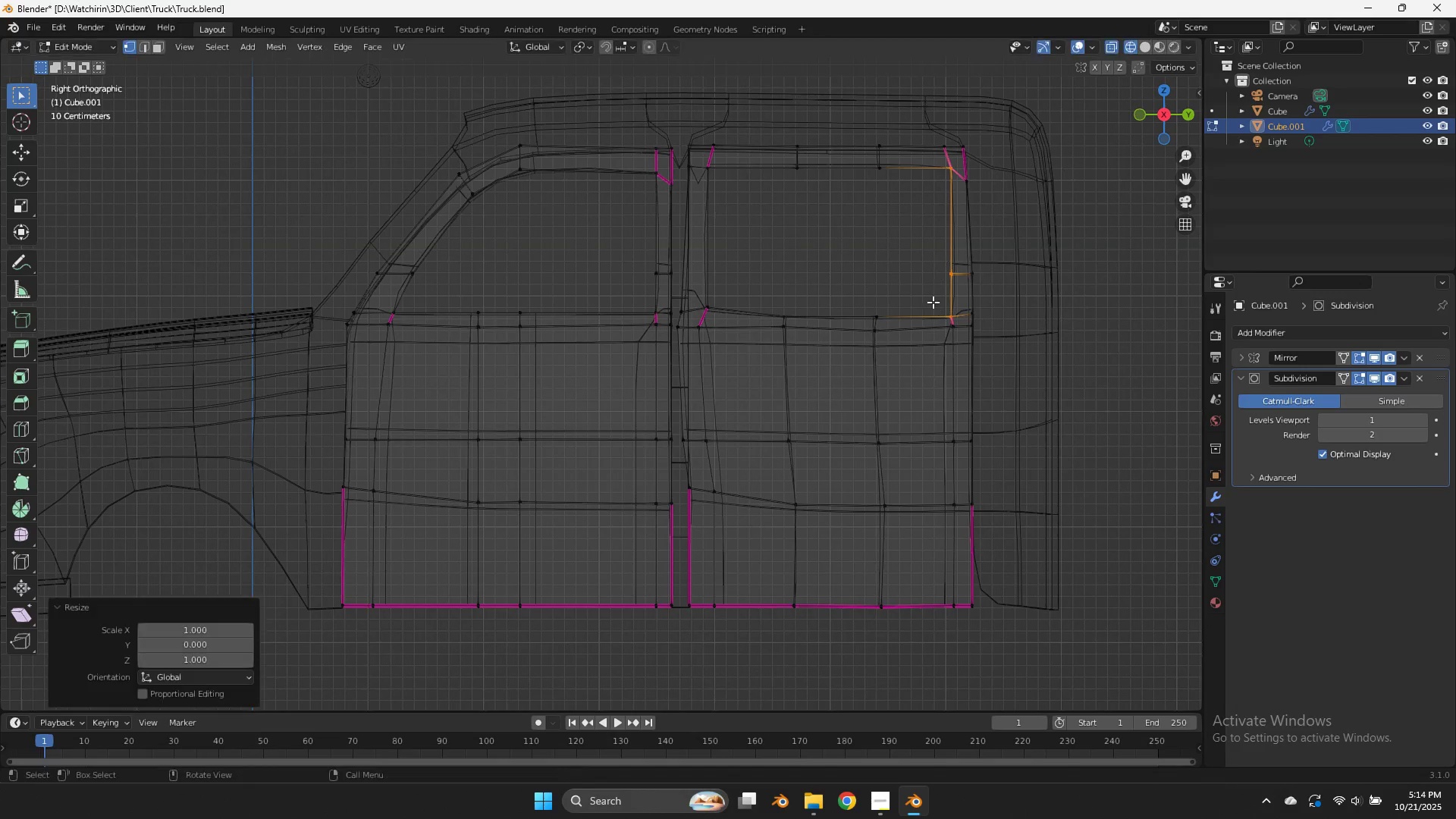 
key(Enter)
 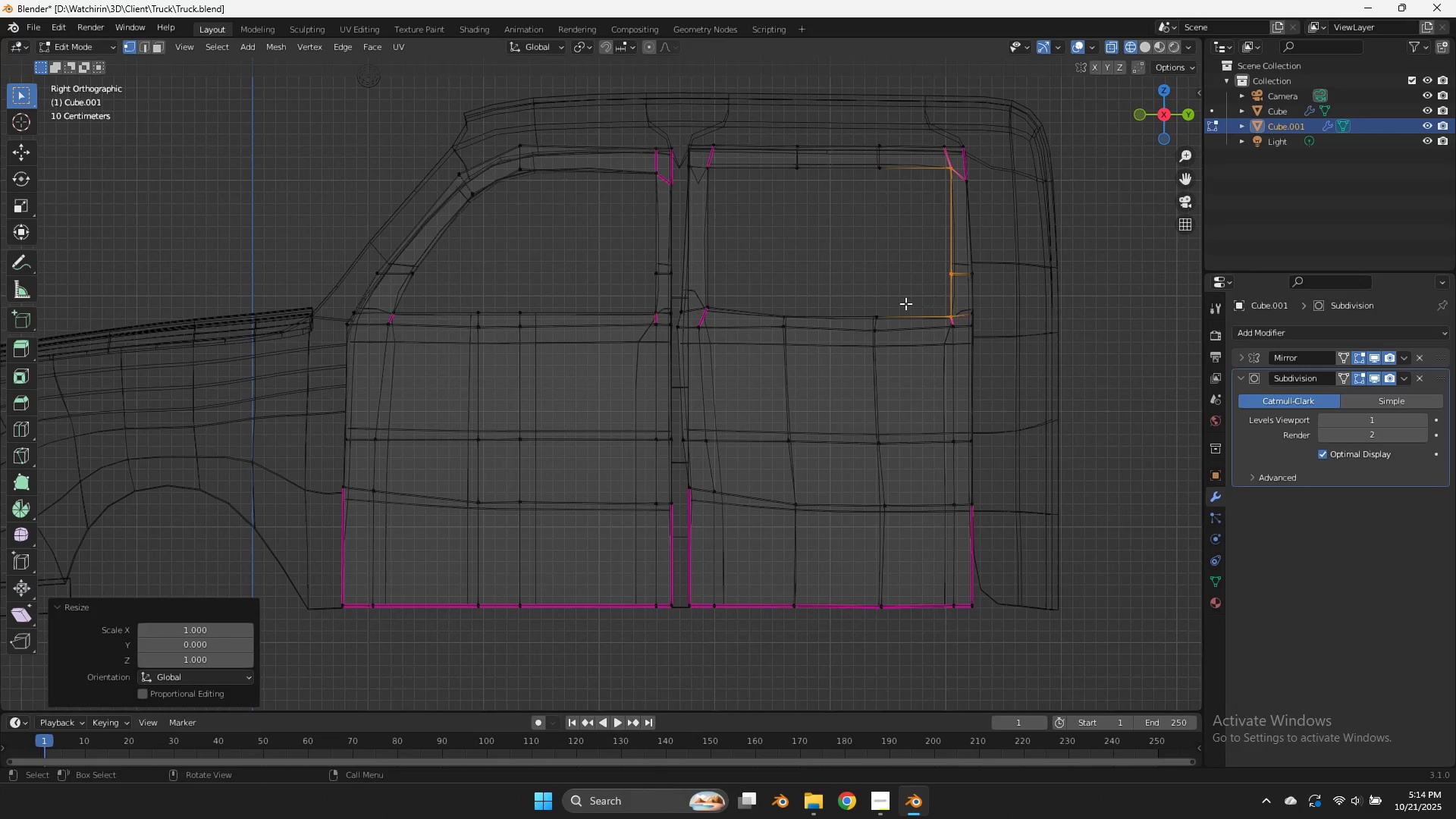 
key(Z)
 